 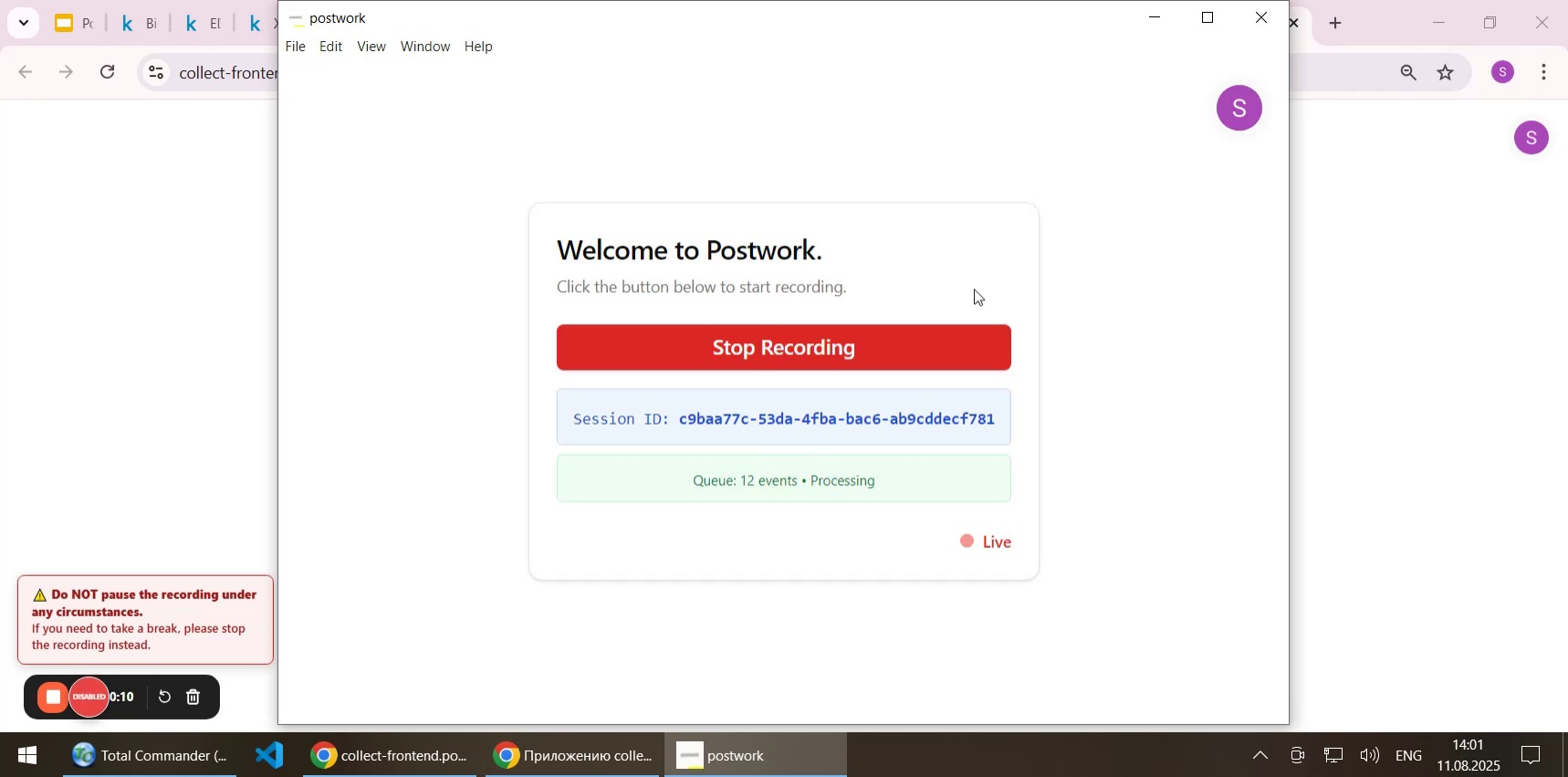 
left_click_drag(start_coordinate=[677, 415], to_coordinate=[993, 415])
 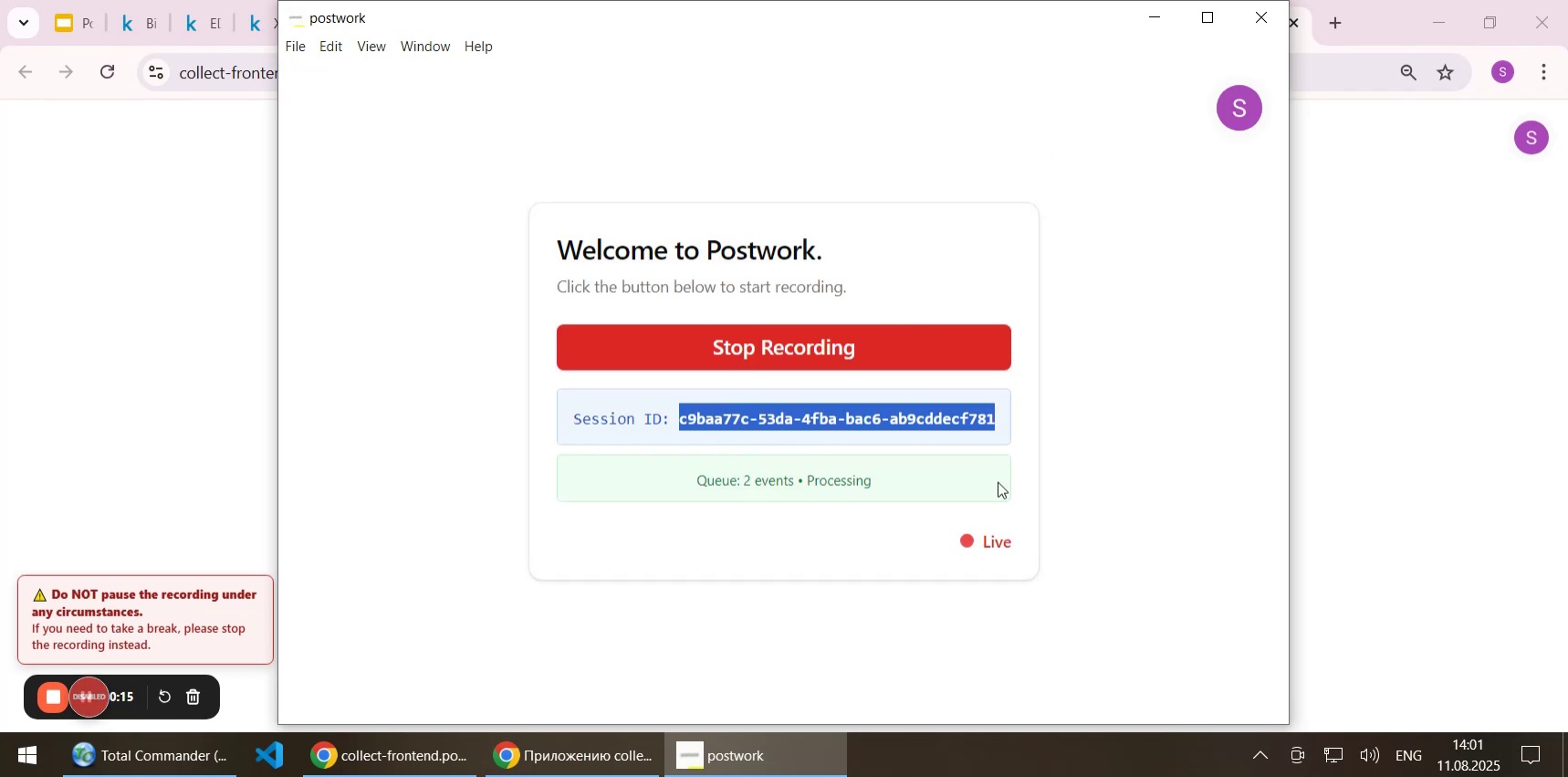 
key(Control+C)
 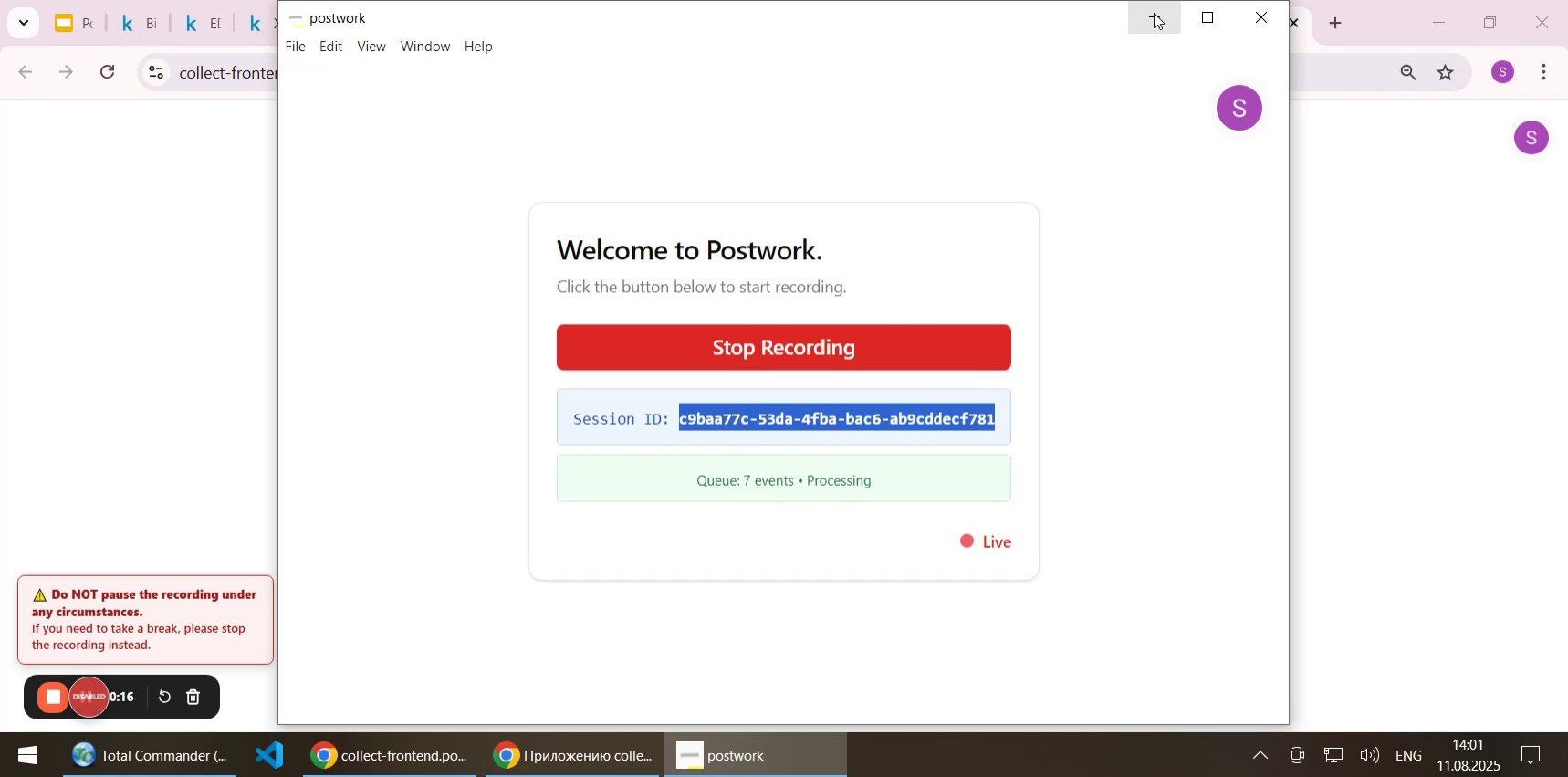 
left_click([1154, 13])
 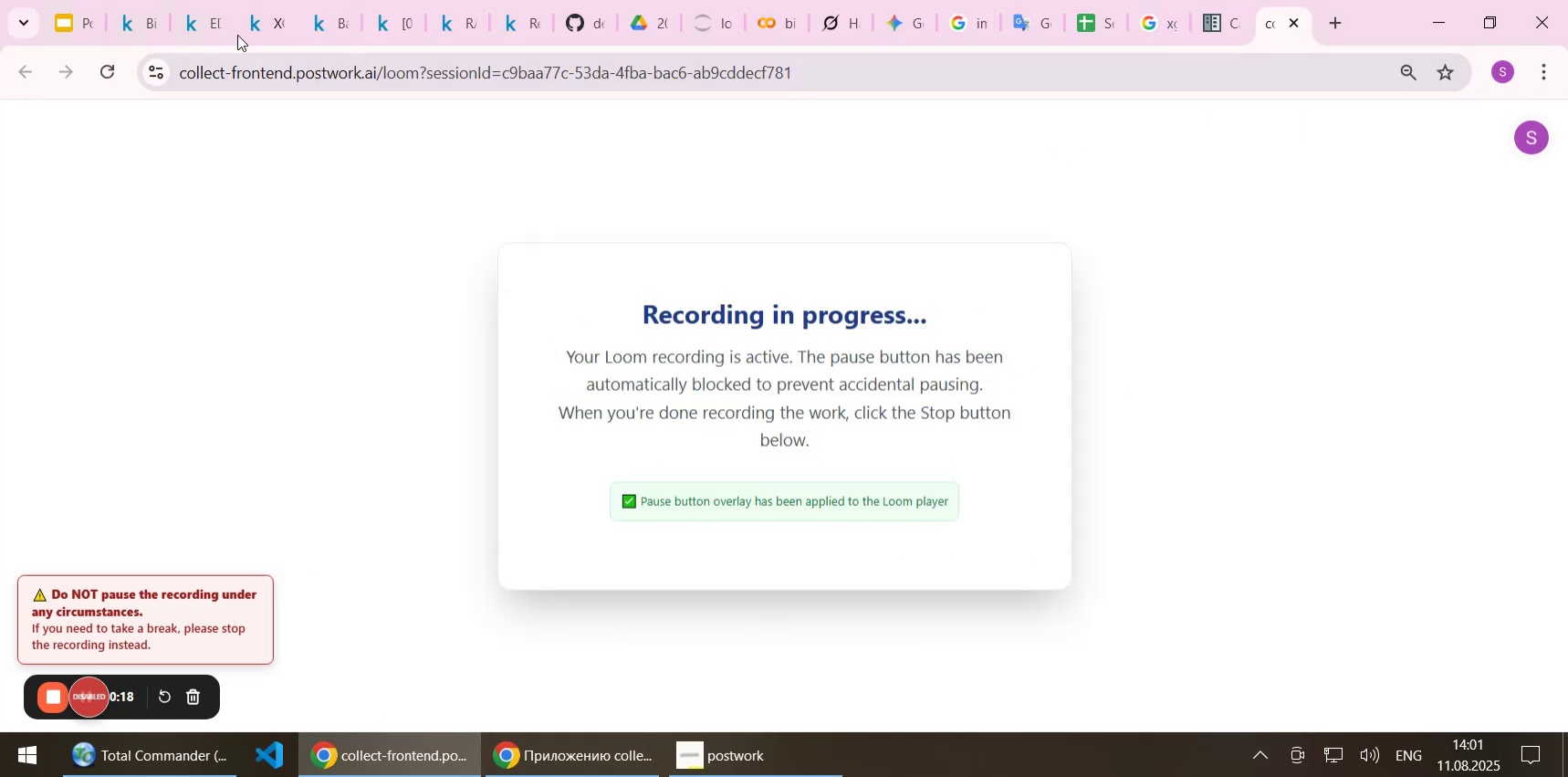 
left_click([134, 24])
 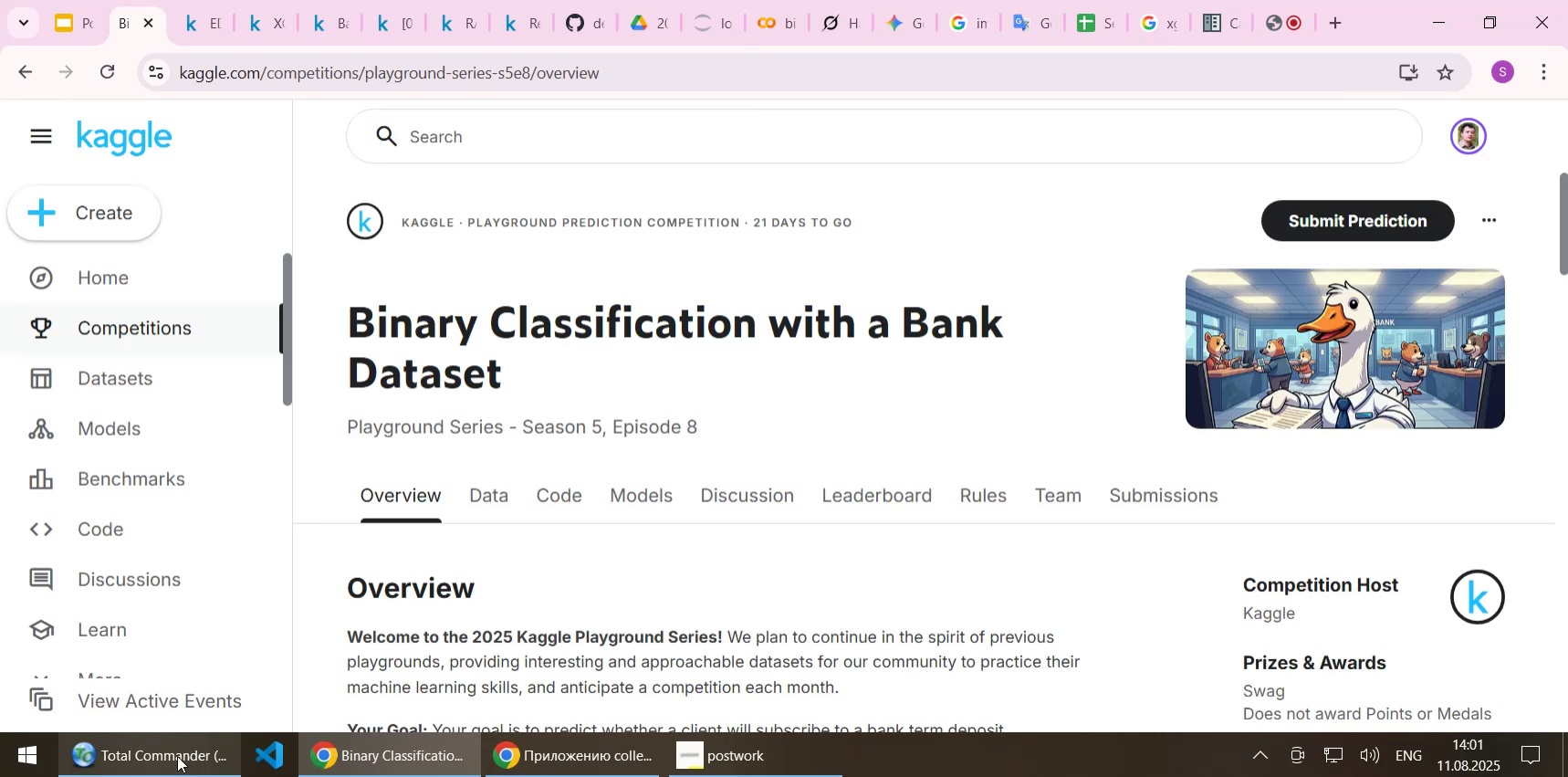 
left_click([177, 755])
 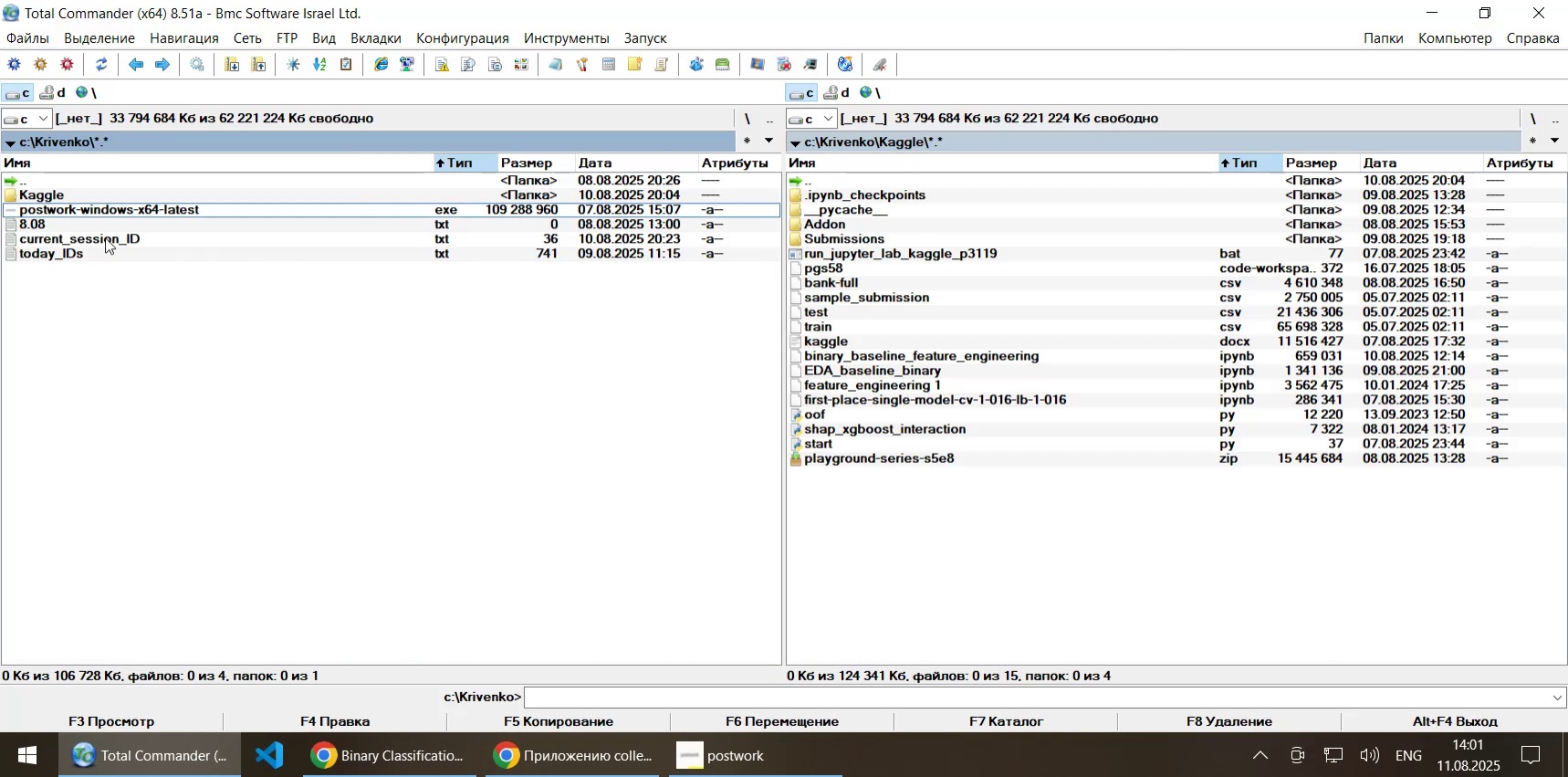 
left_click([106, 236])
 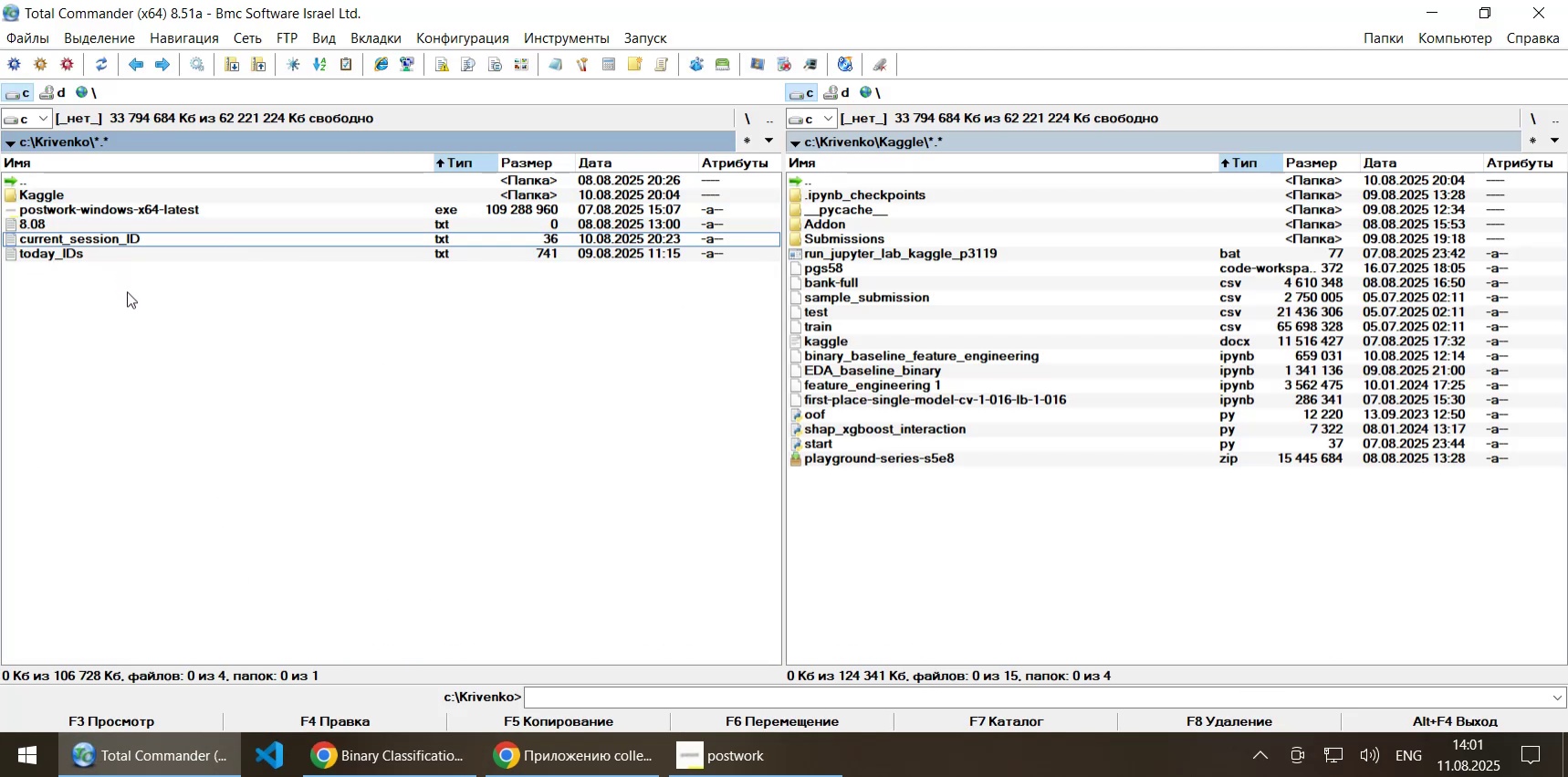 
key(F4)
 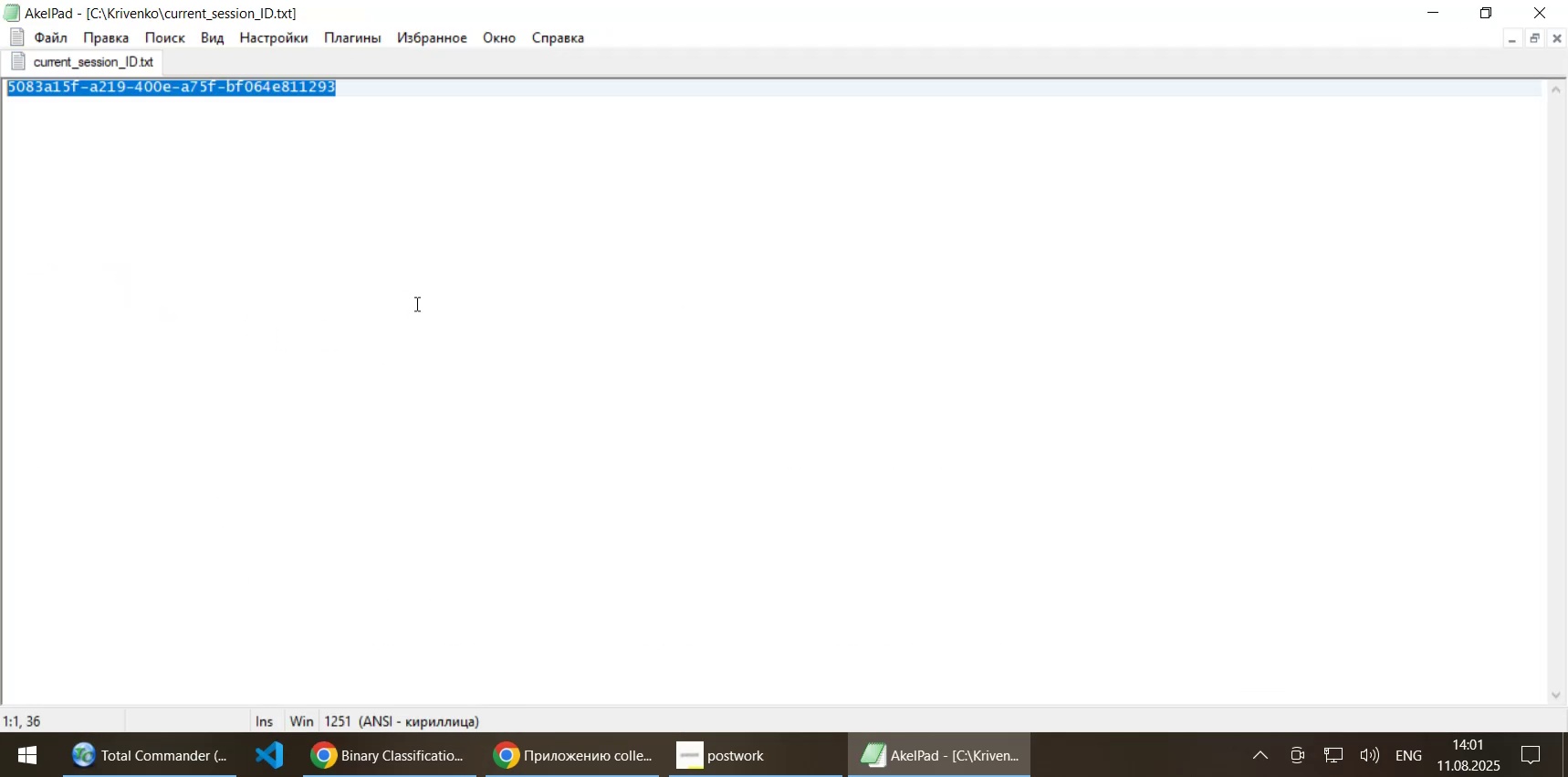 
key(Control+V)
 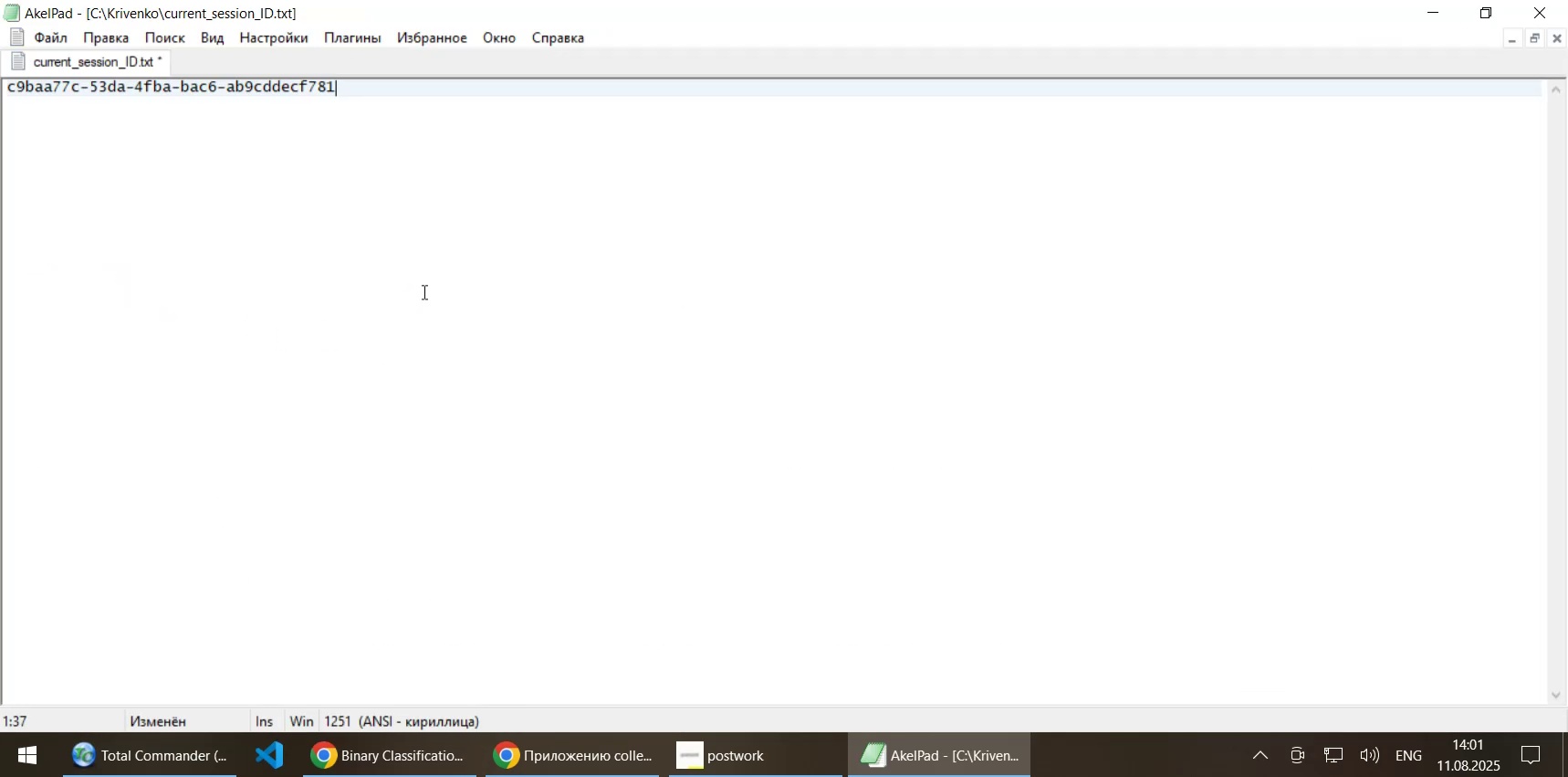 
key(Control+S)
 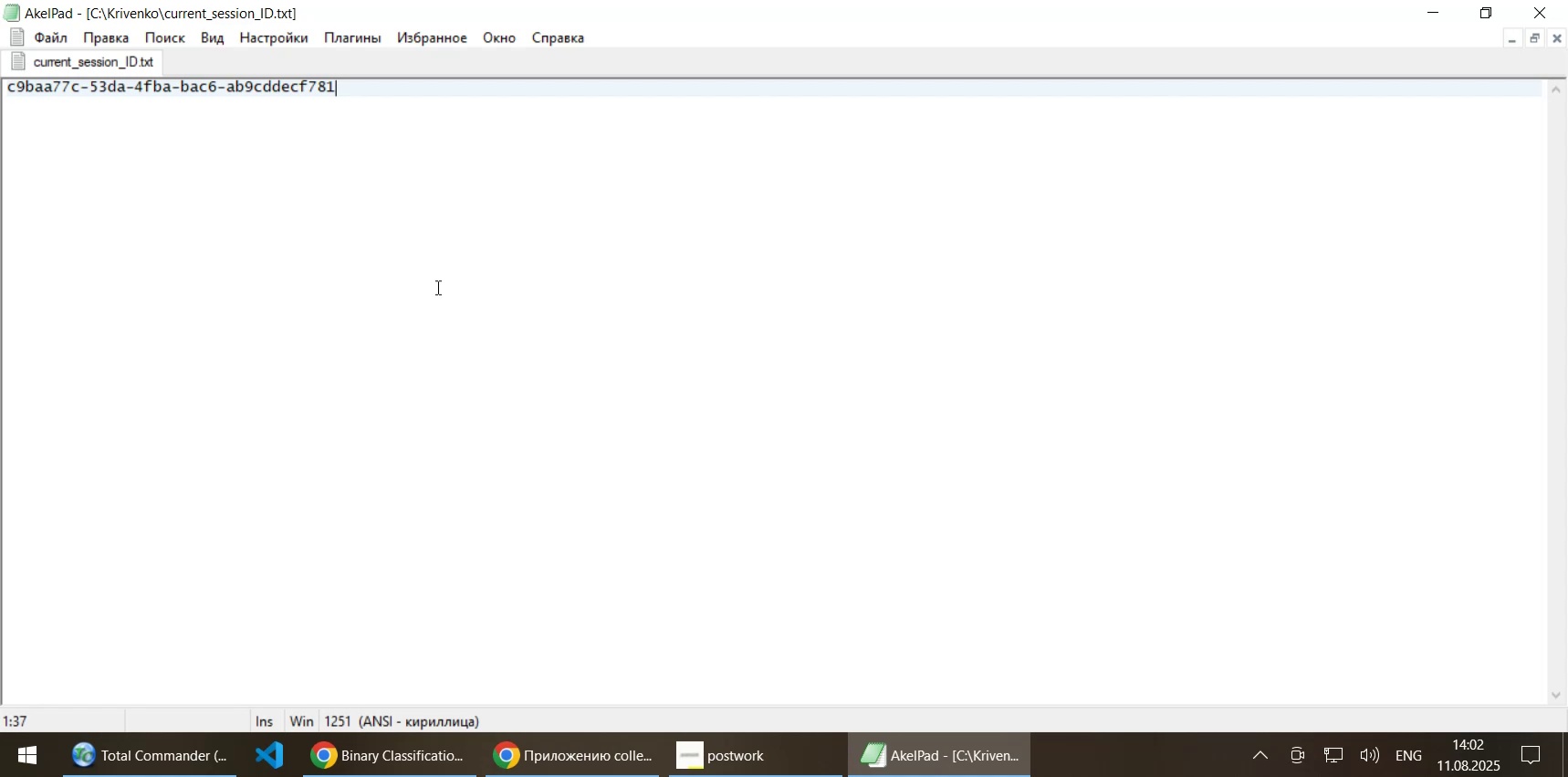 
left_click([1547, 5])
 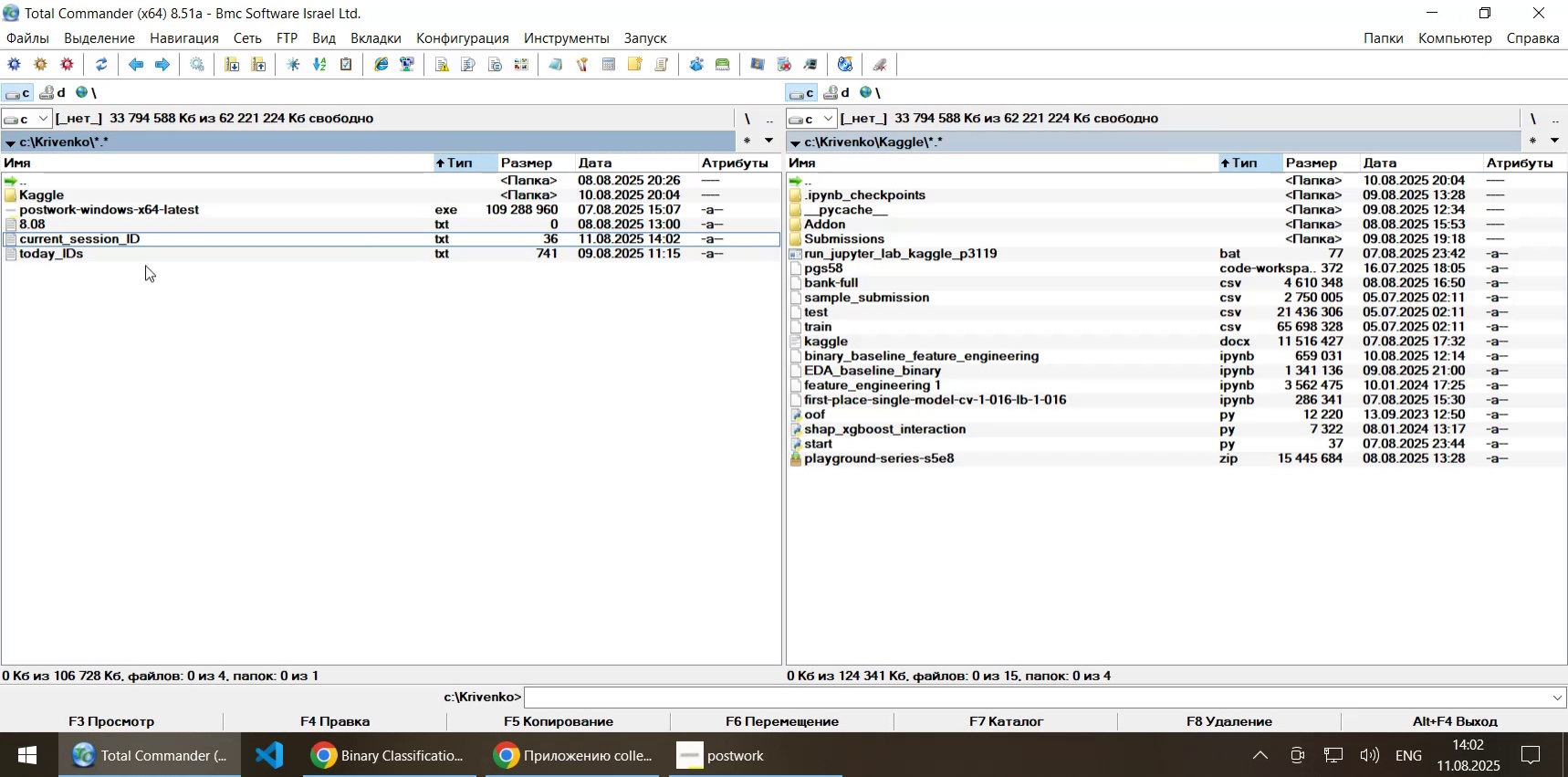 
left_click([144, 263])
 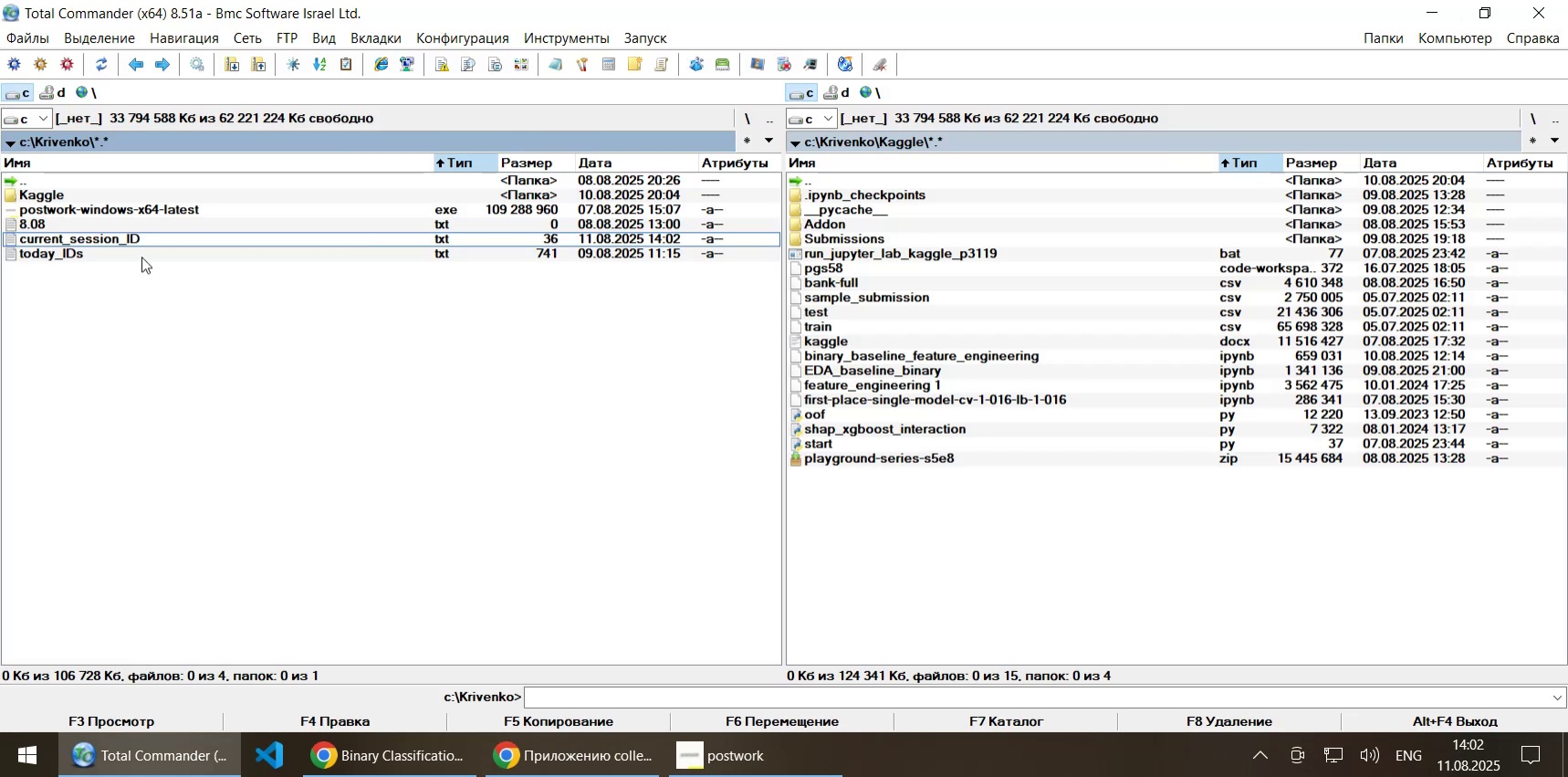 
double_click([141, 257])
 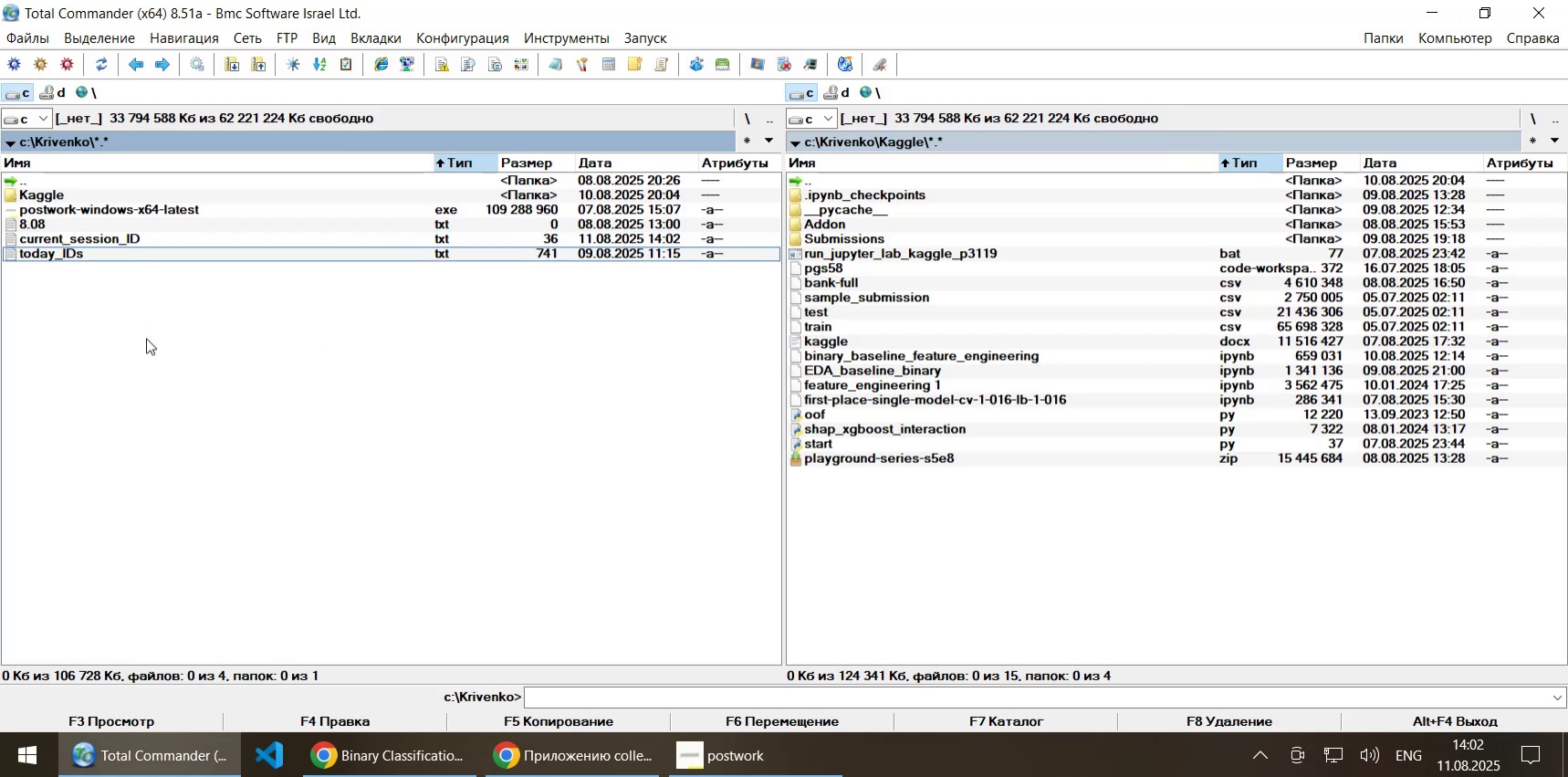 
key(Delete)
 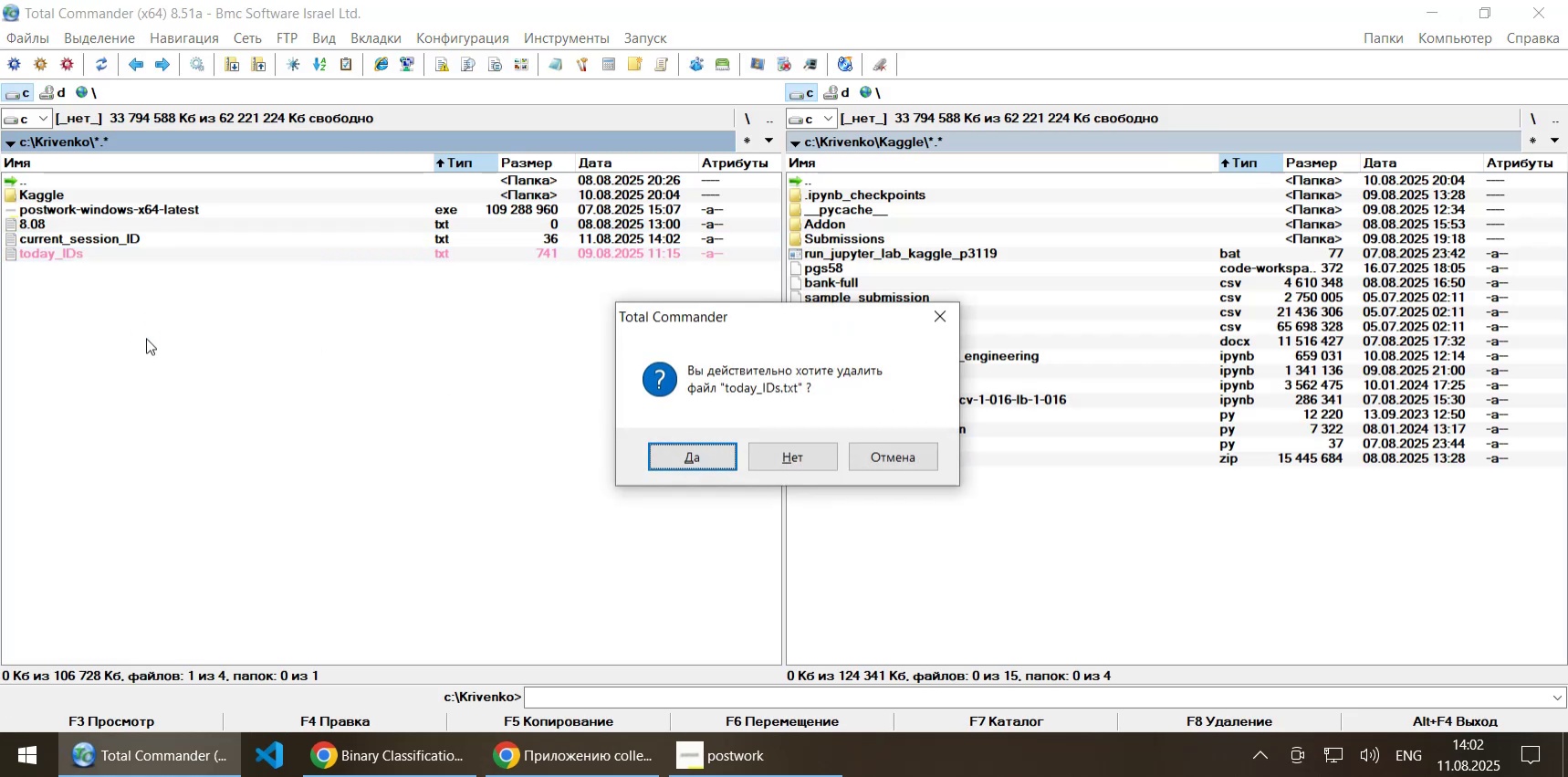 
key(Enter)
 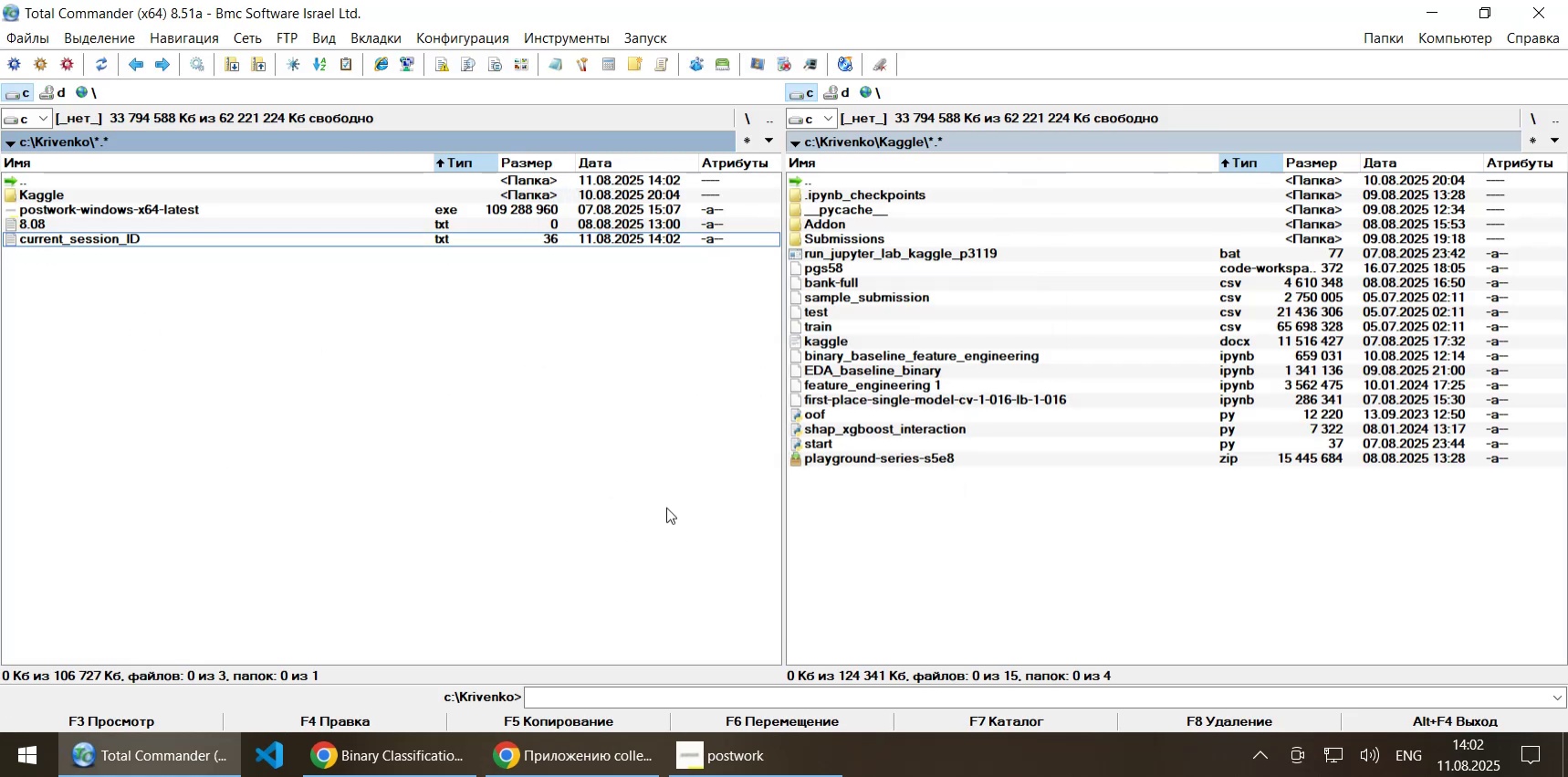 
wait(7.07)
 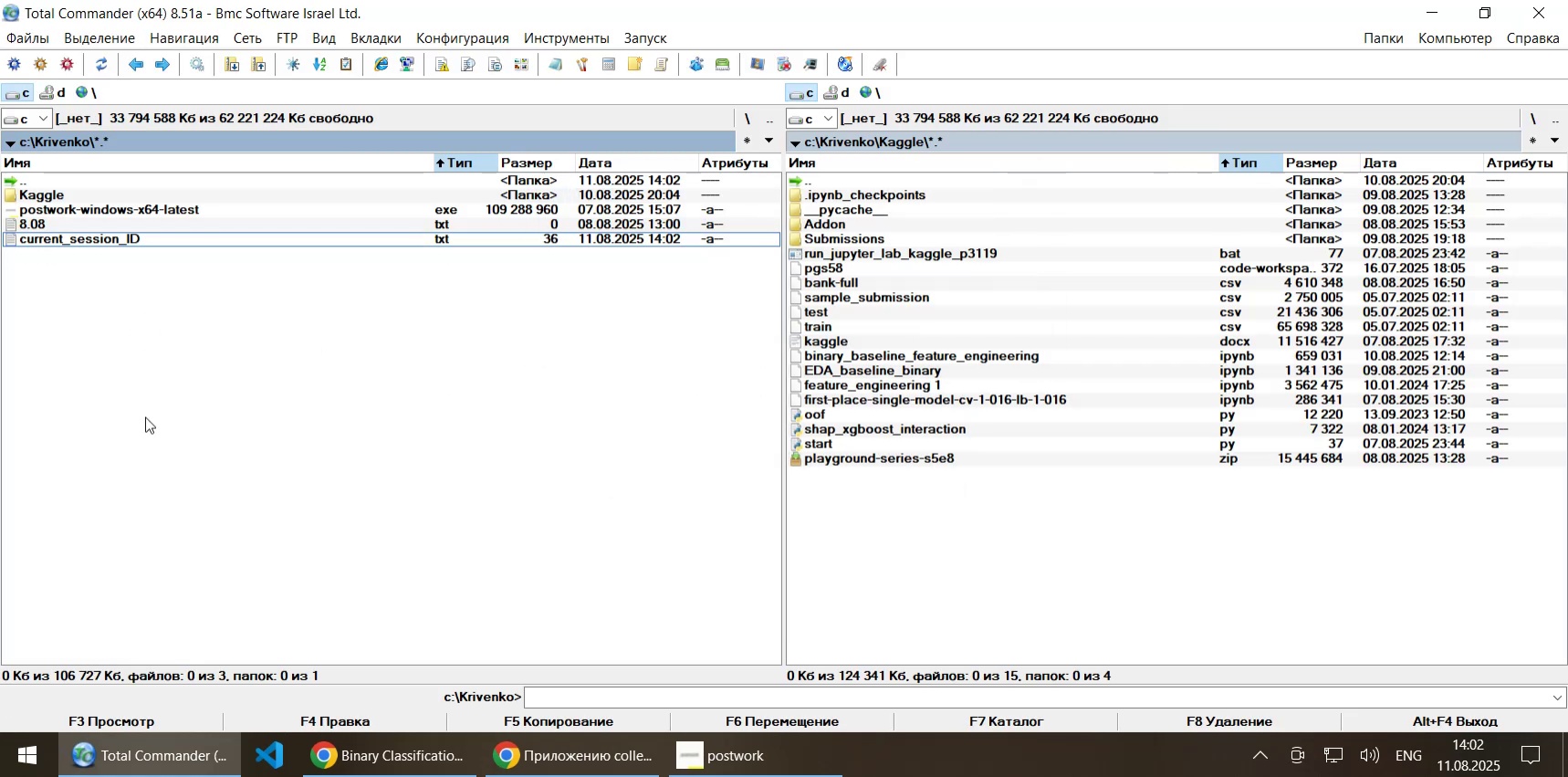 
left_click([382, 759])
 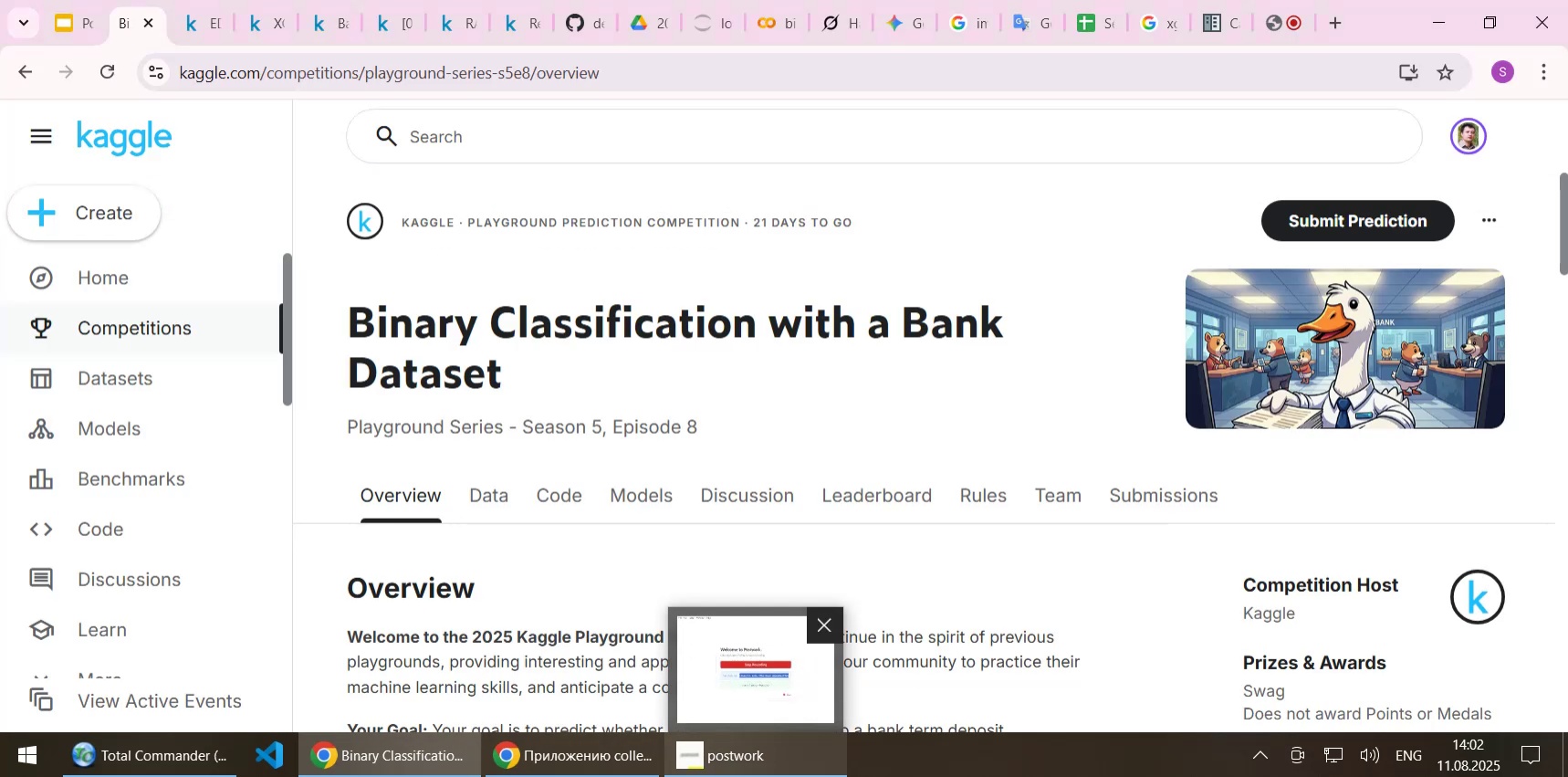 
wait(8.75)
 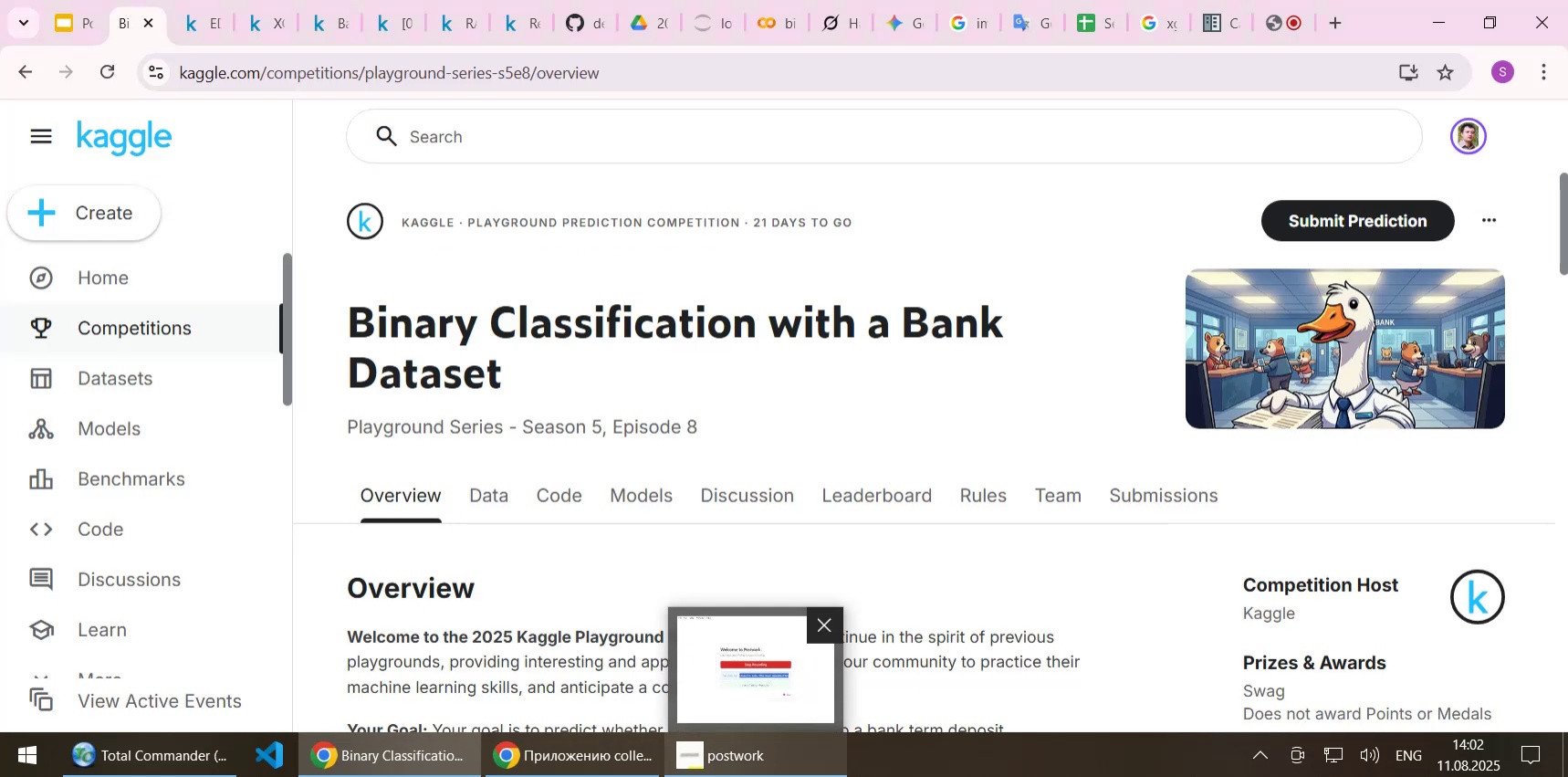 
left_click([214, 26])
 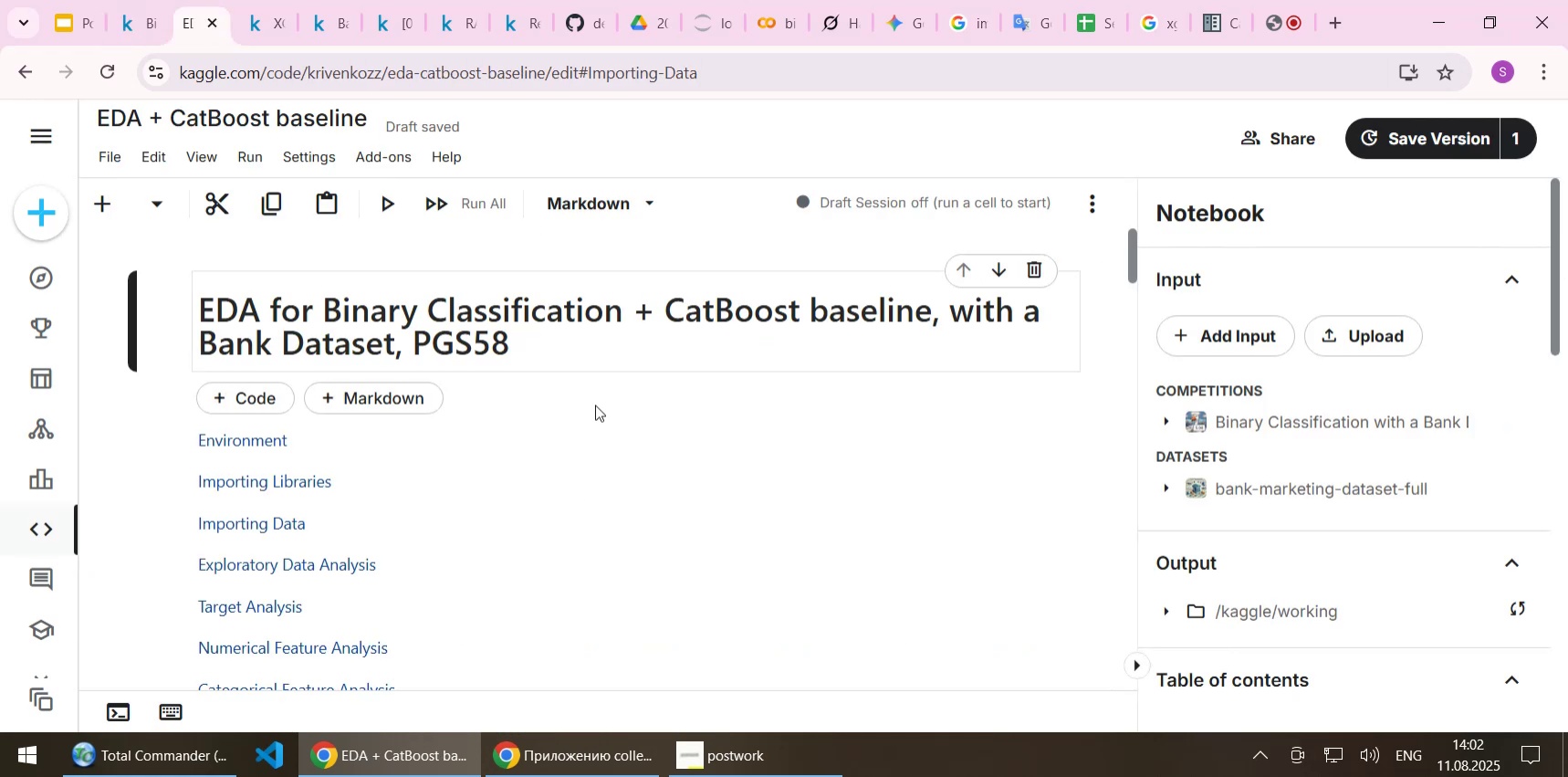 
wait(6.87)
 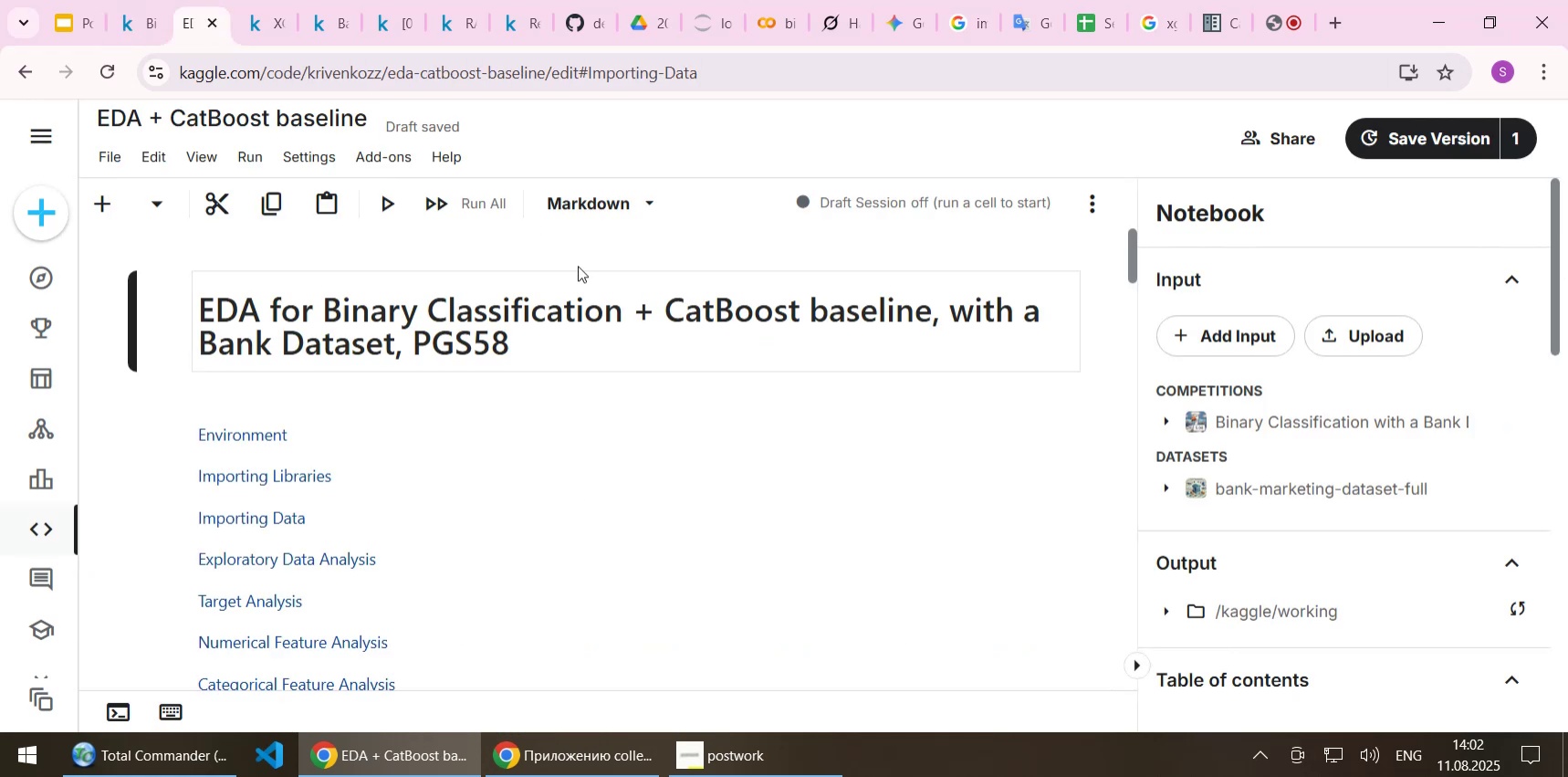 
left_click([1022, 26])
 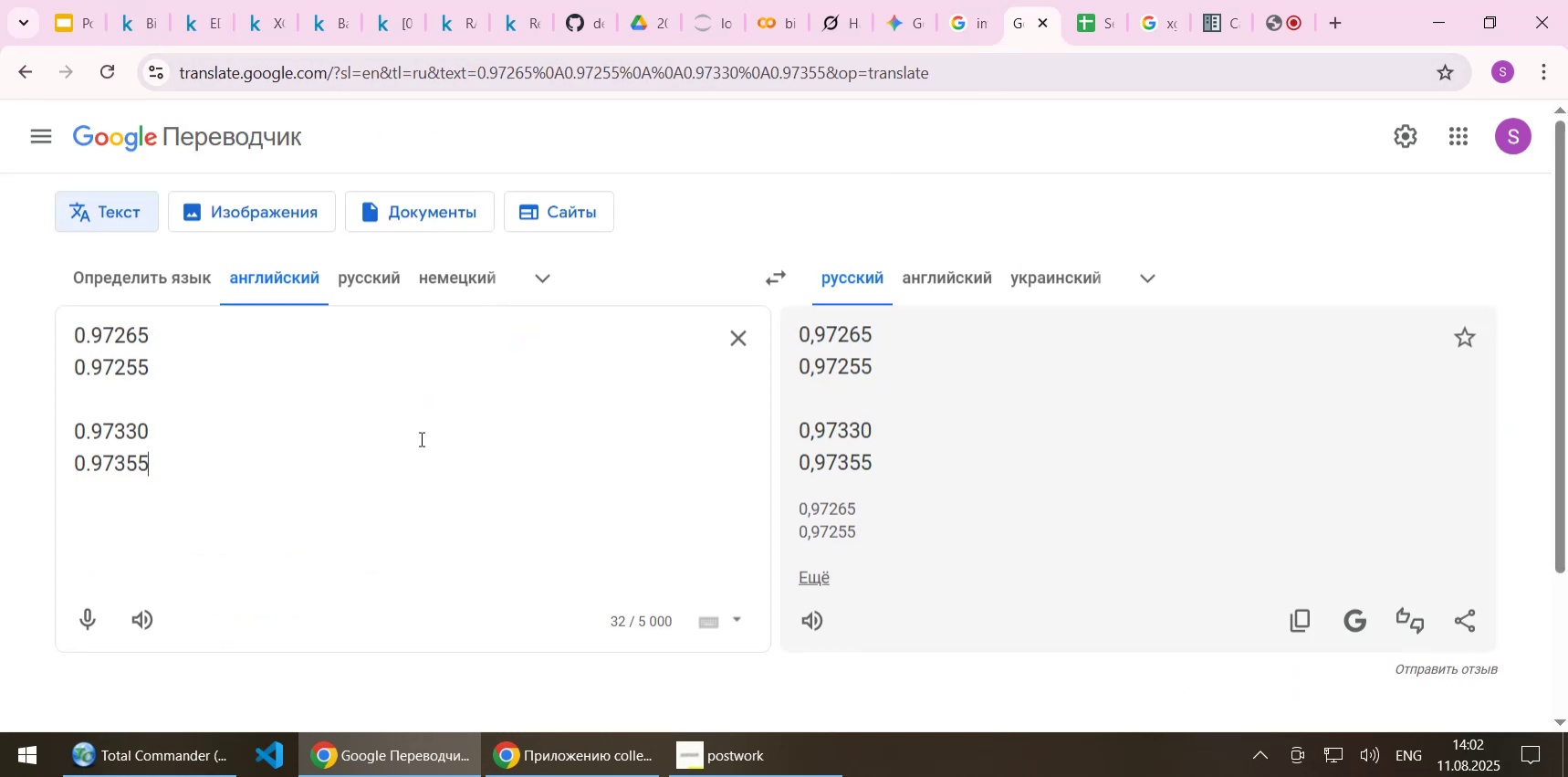 
left_click([230, 465])
 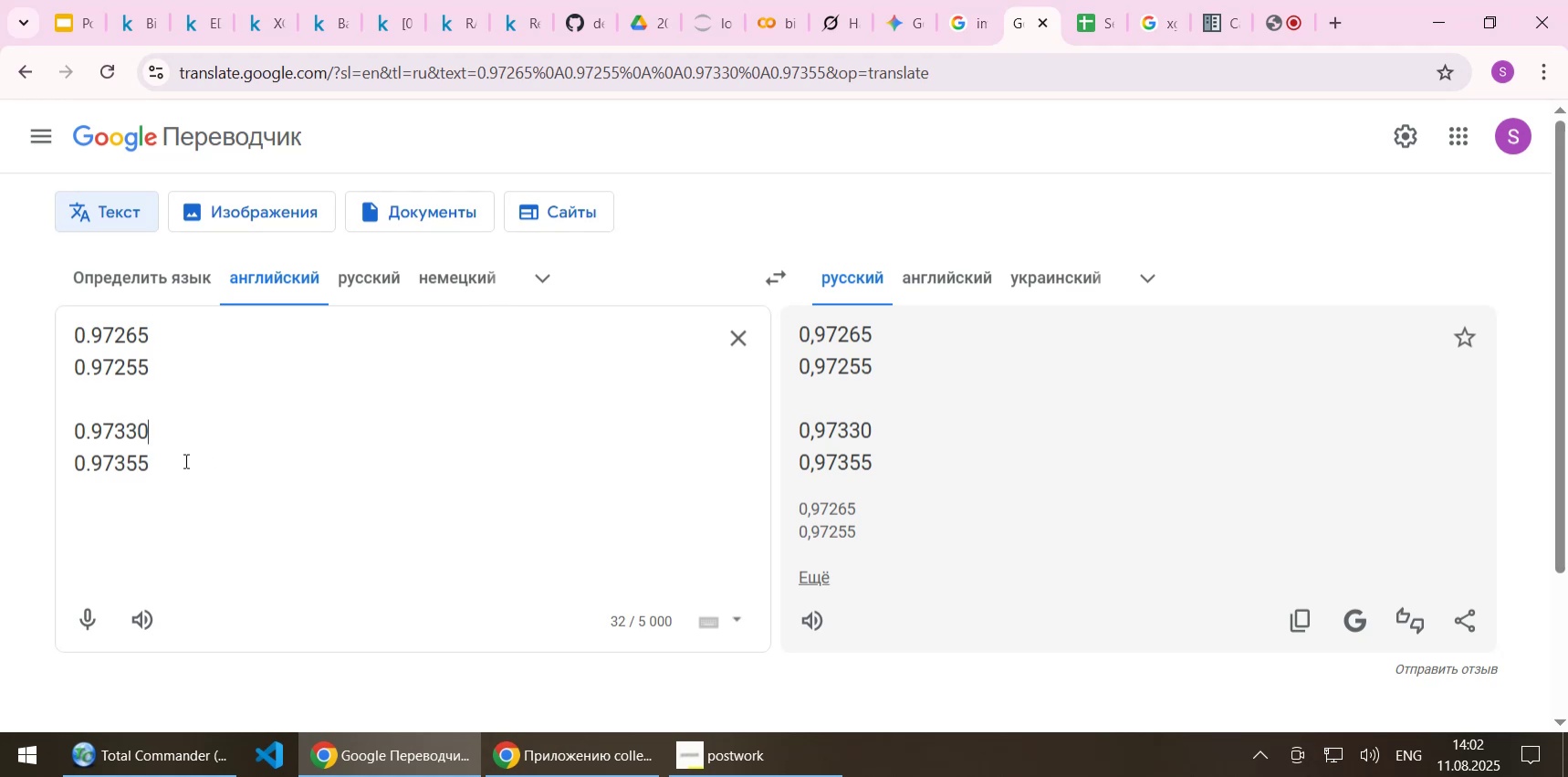 
left_click([183, 460])
 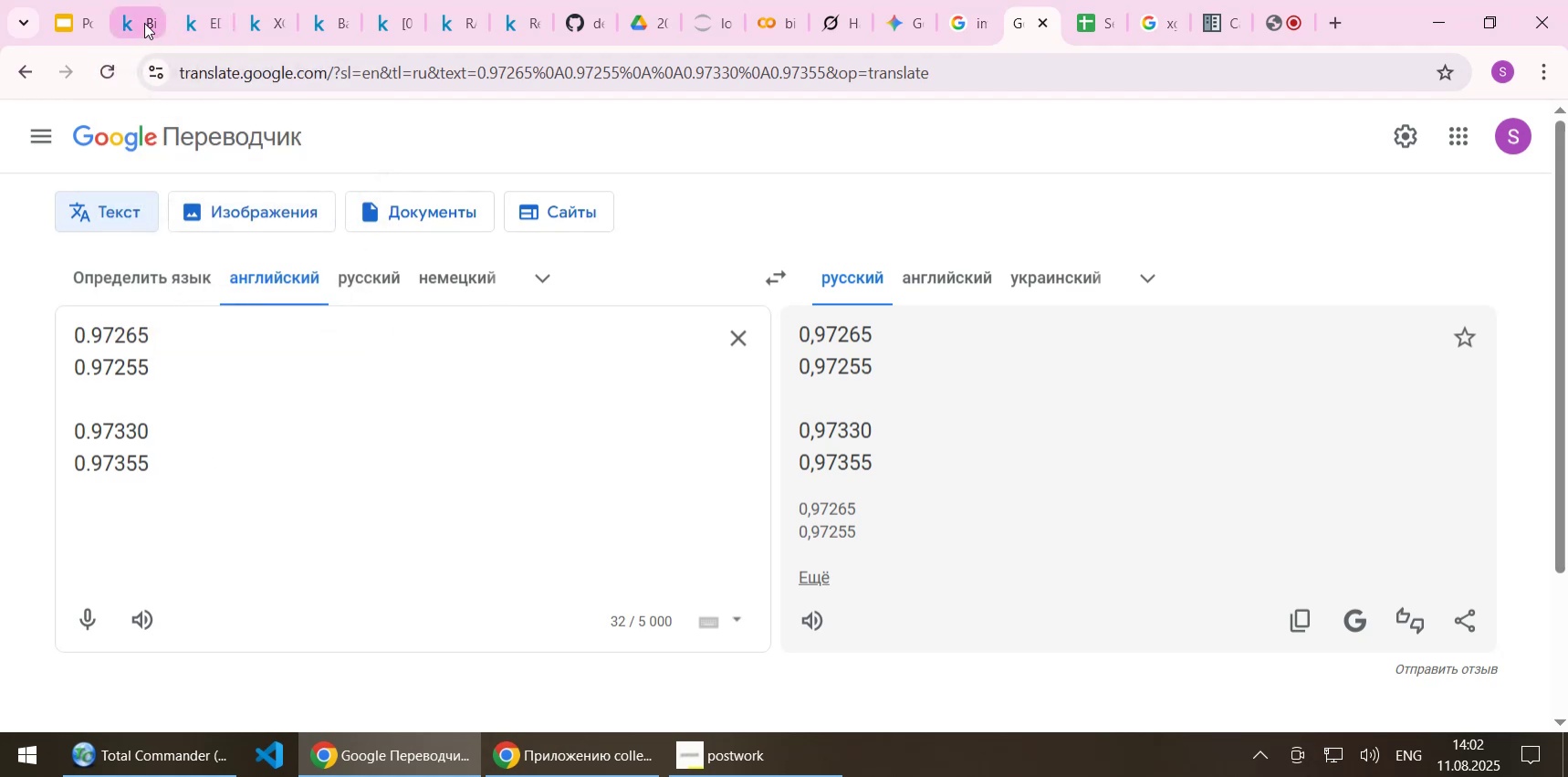 
left_click([204, 15])
 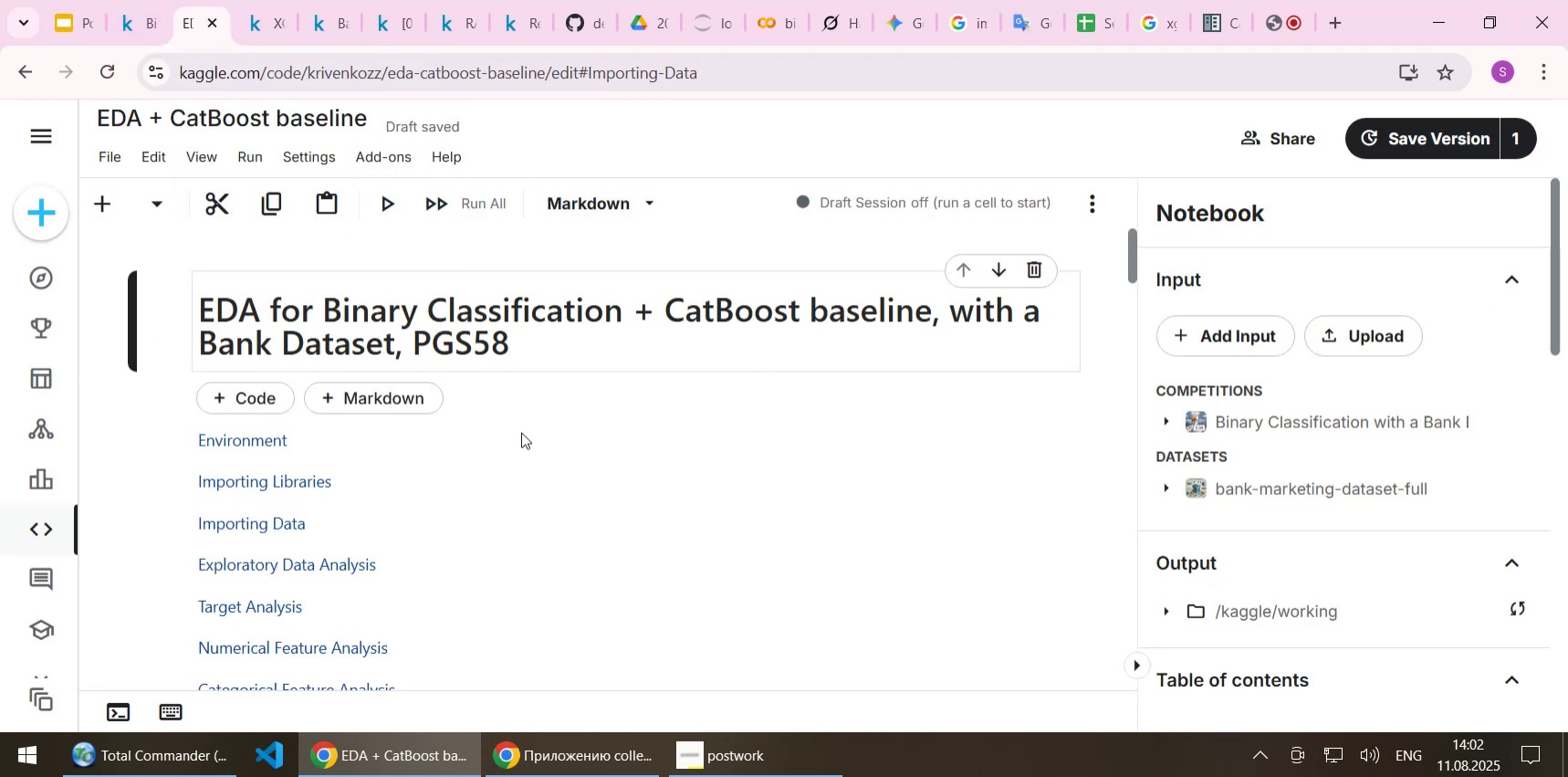 
scroll: coordinate [521, 437], scroll_direction: down, amount: 6.0
 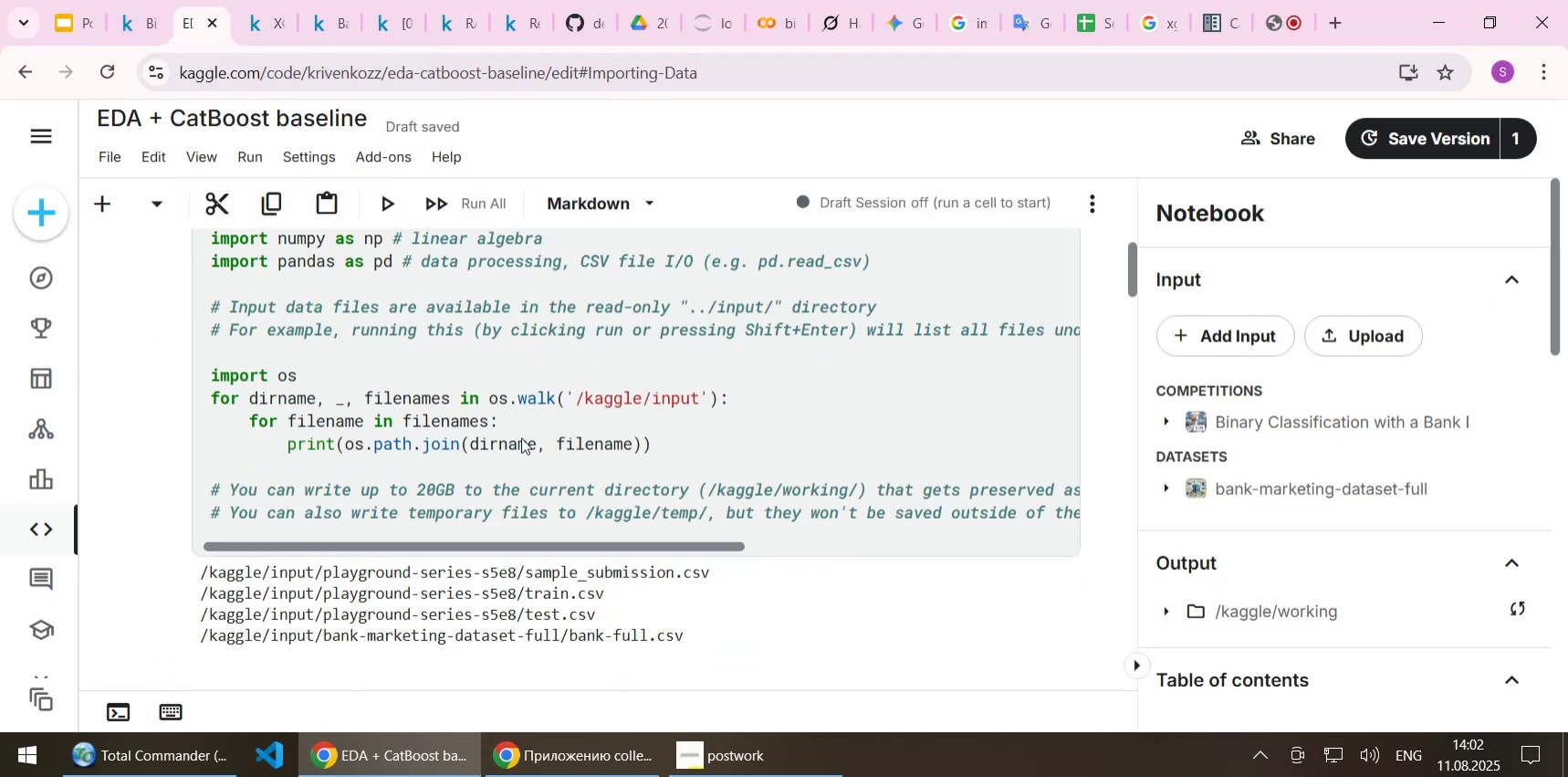 
scroll: coordinate [521, 437], scroll_direction: up, amount: 10.0
 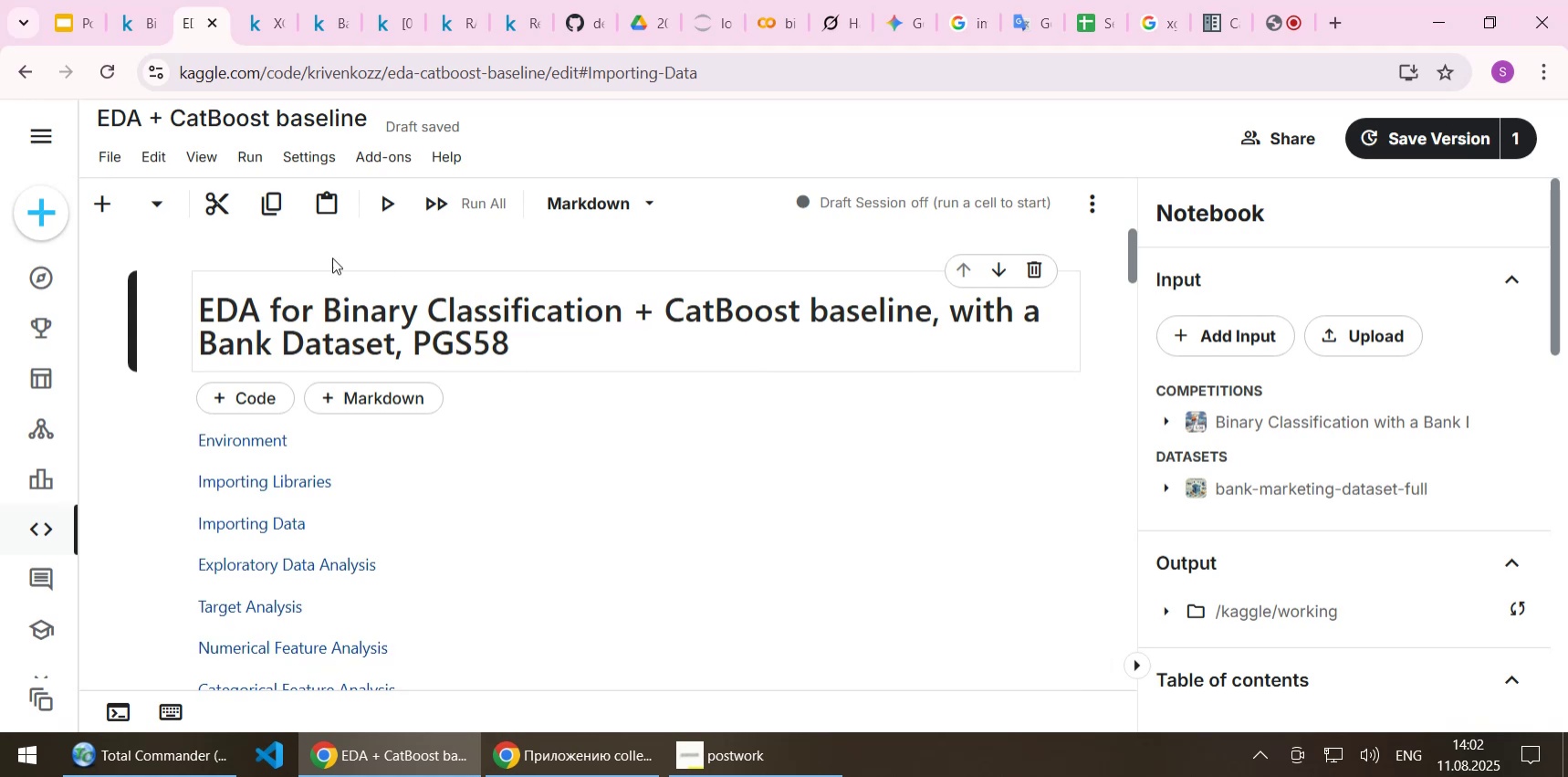 
left_click([250, 164])
 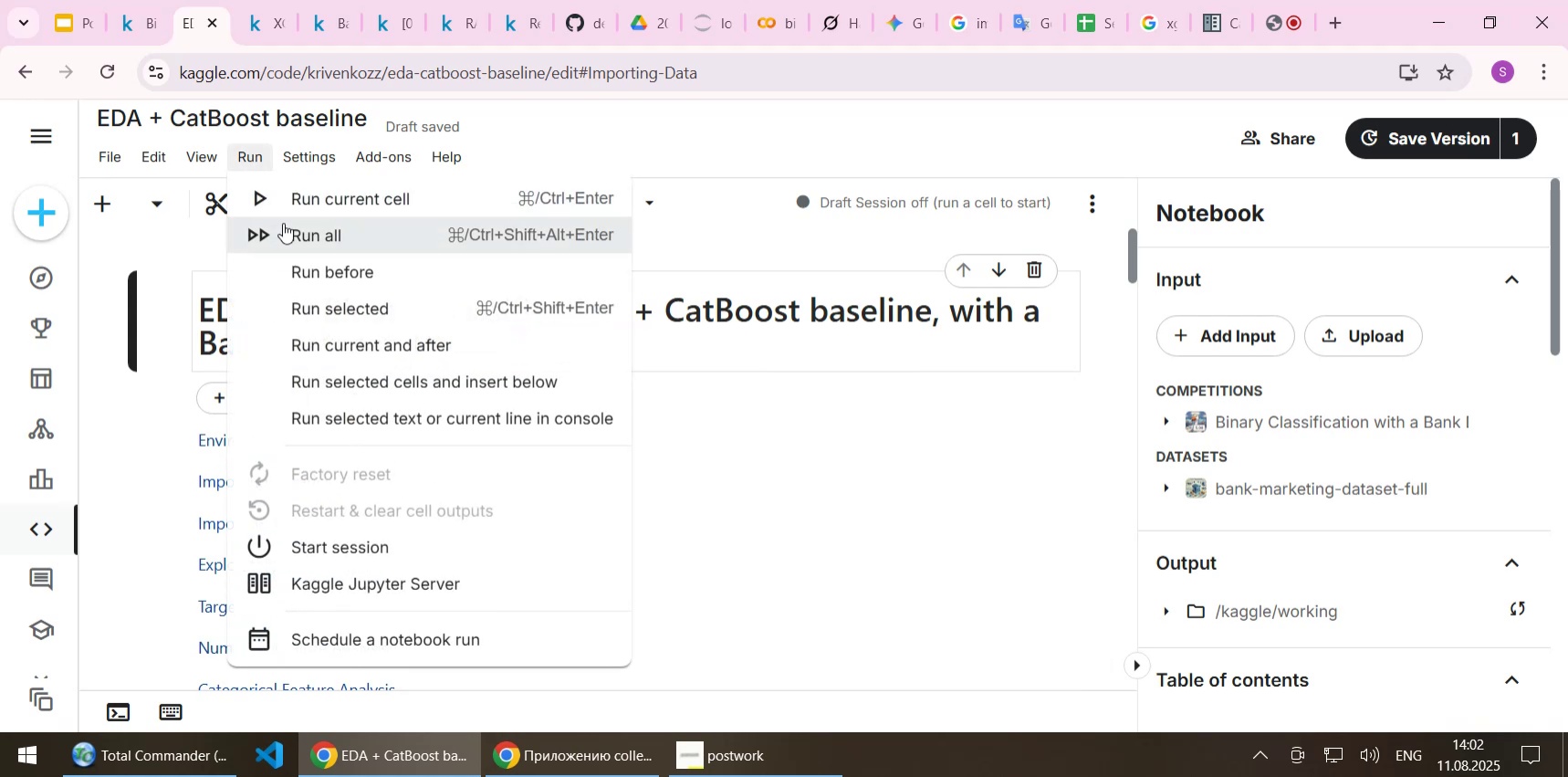 
left_click([283, 226])
 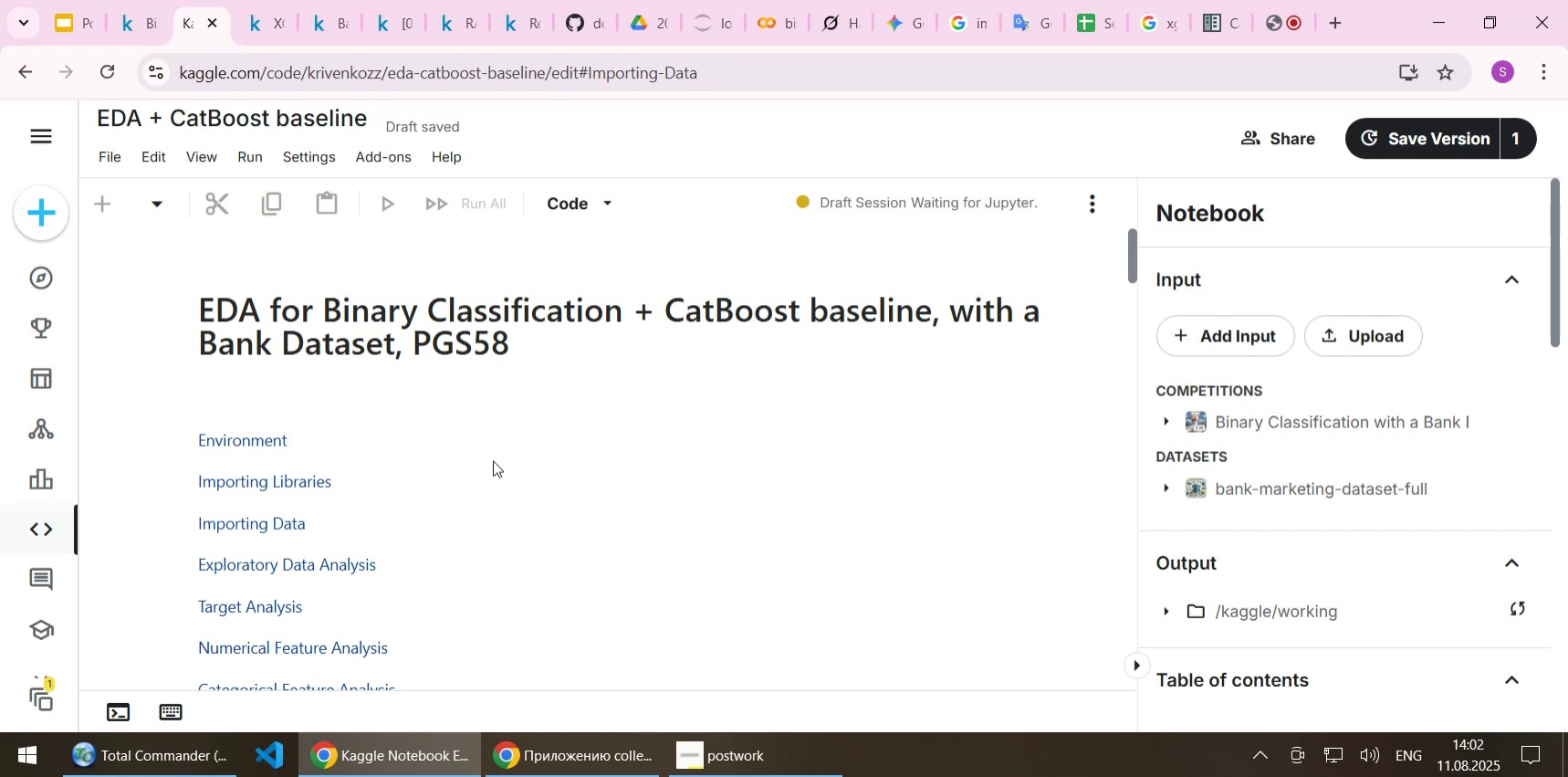 
wait(7.45)
 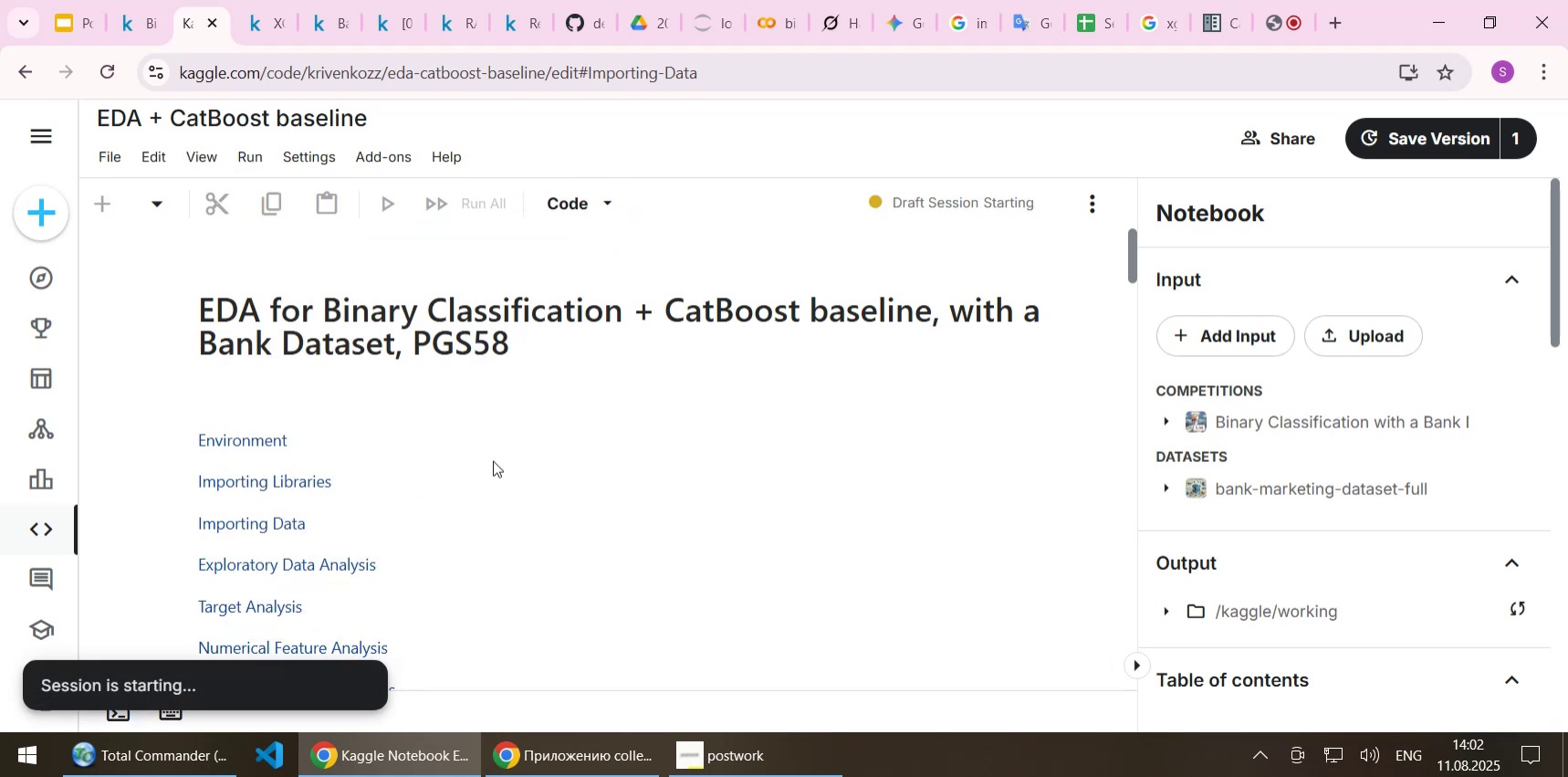 
scroll: coordinate [493, 460], scroll_direction: down, amount: 1.0
 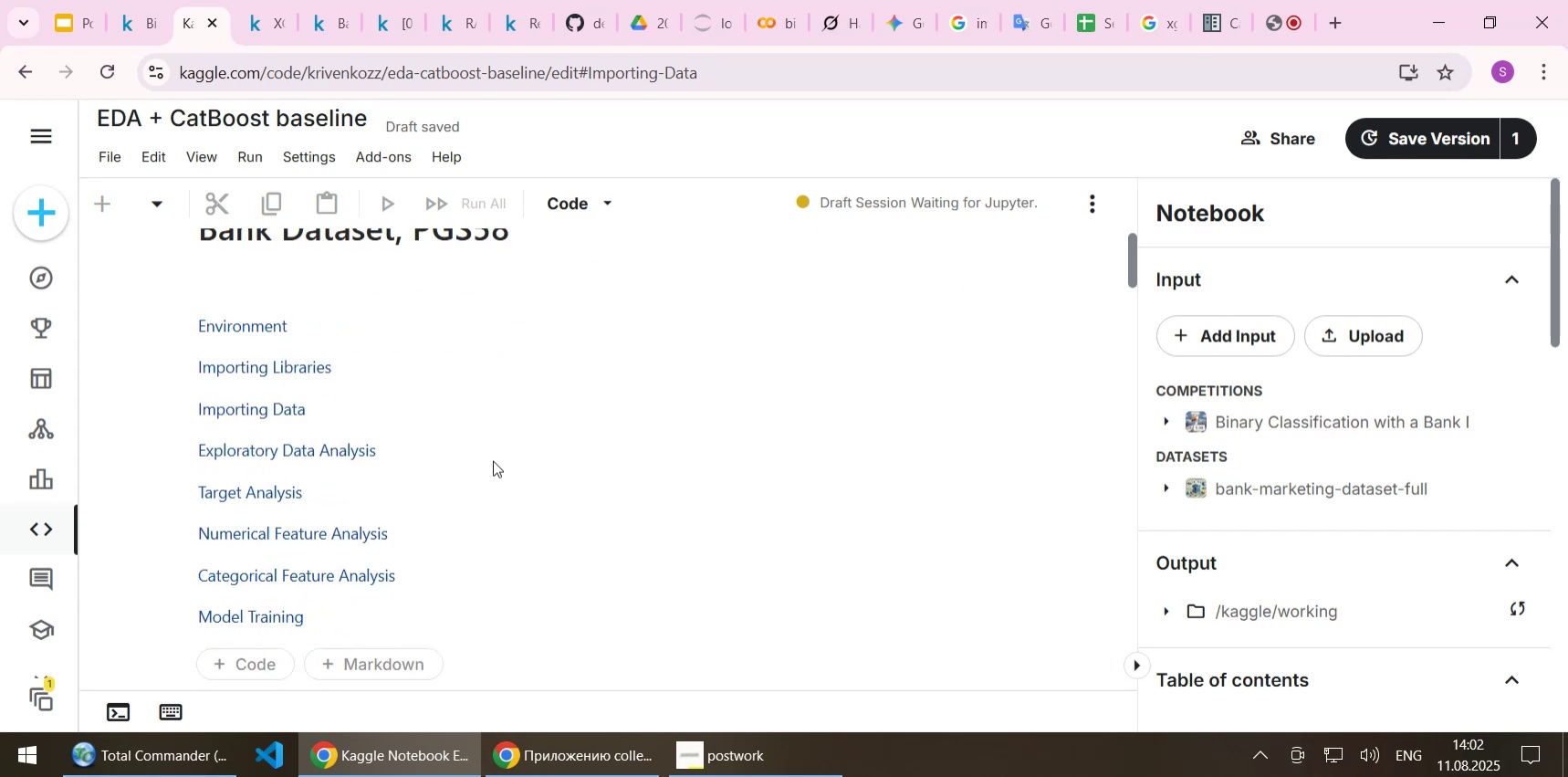 
wait(7.42)
 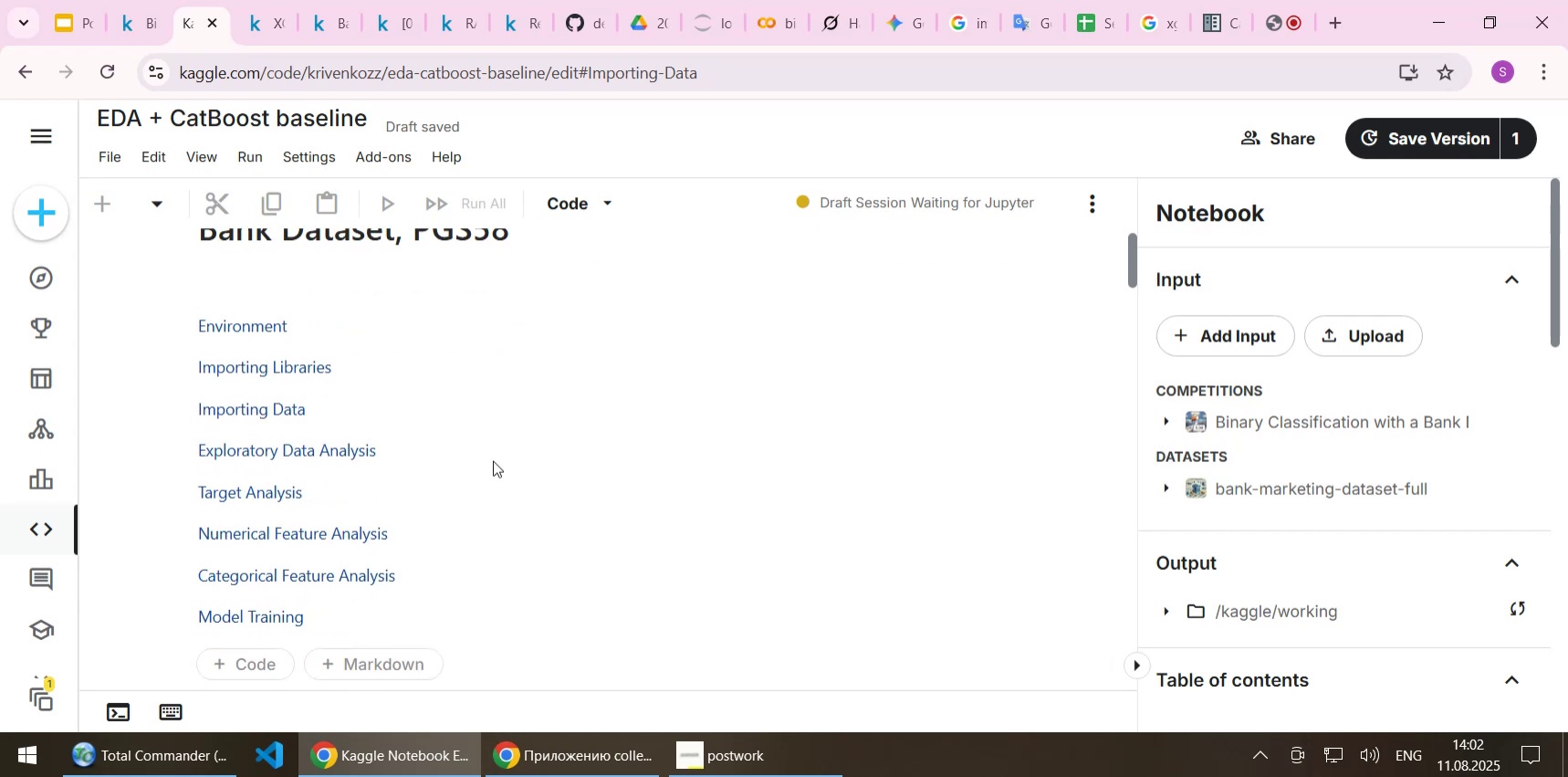 
scroll: coordinate [493, 460], scroll_direction: down, amount: 4.0
 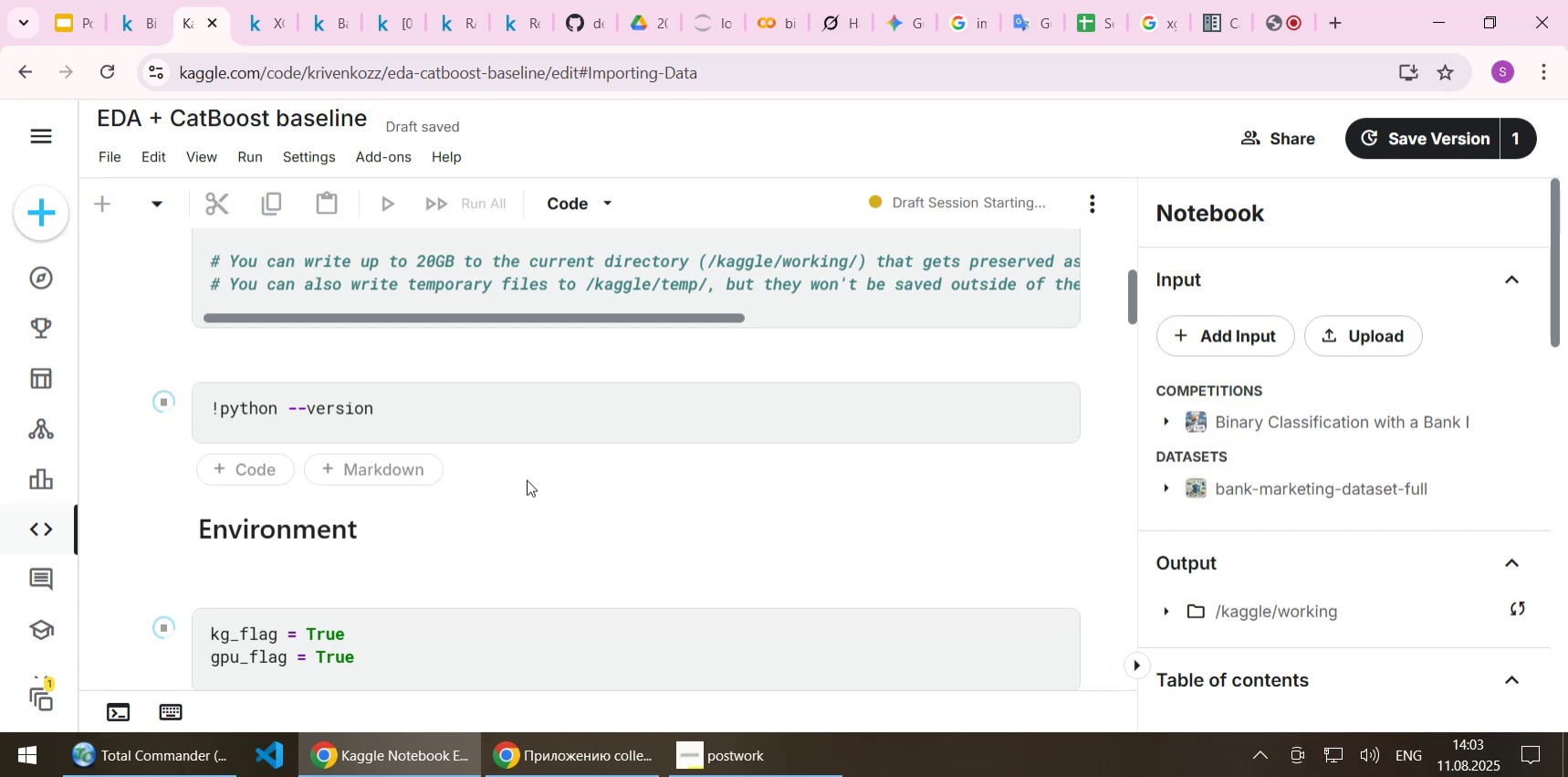 
wait(18.91)
 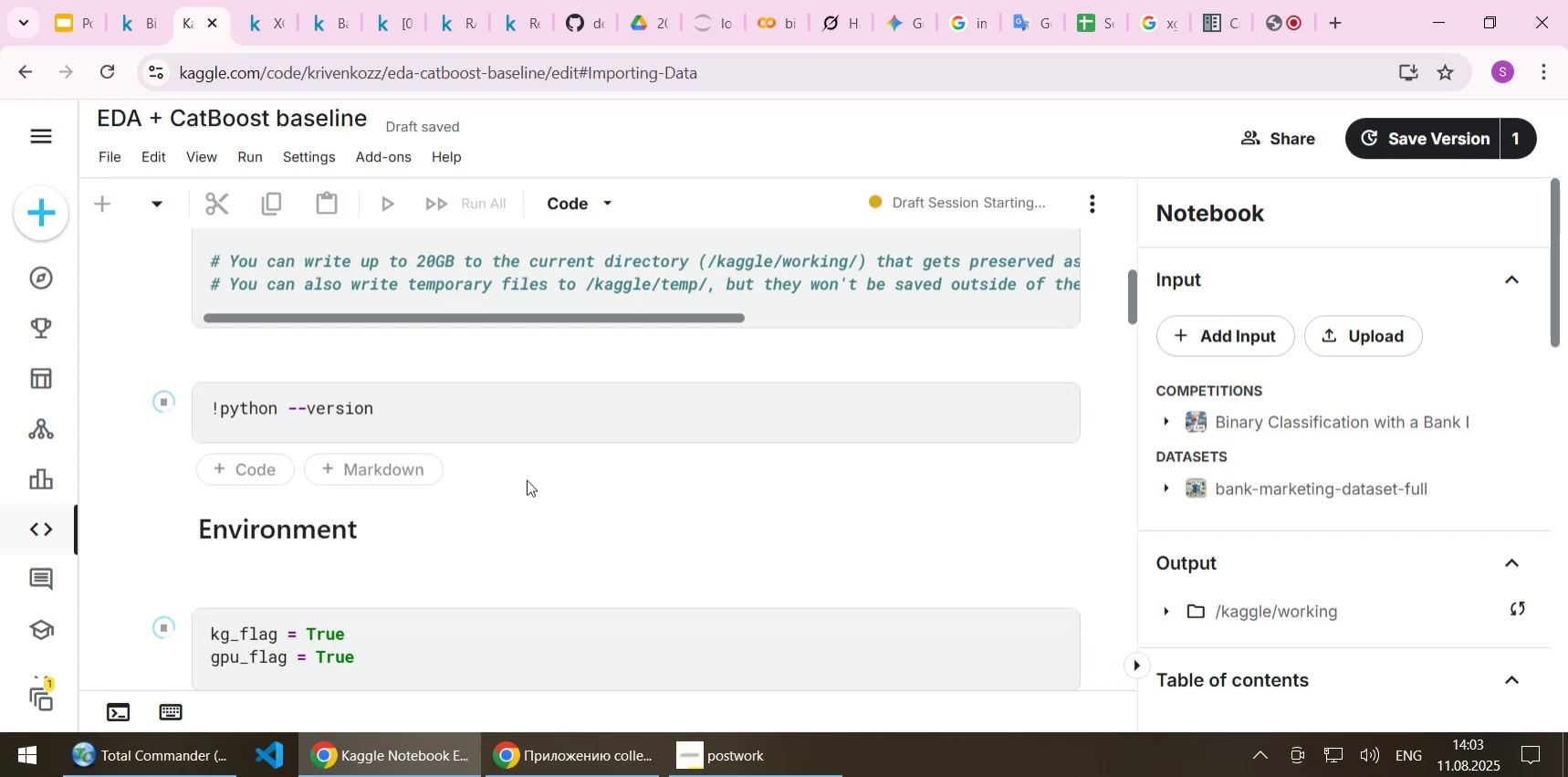 
scroll: coordinate [541, 454], scroll_direction: down, amount: 5.0
 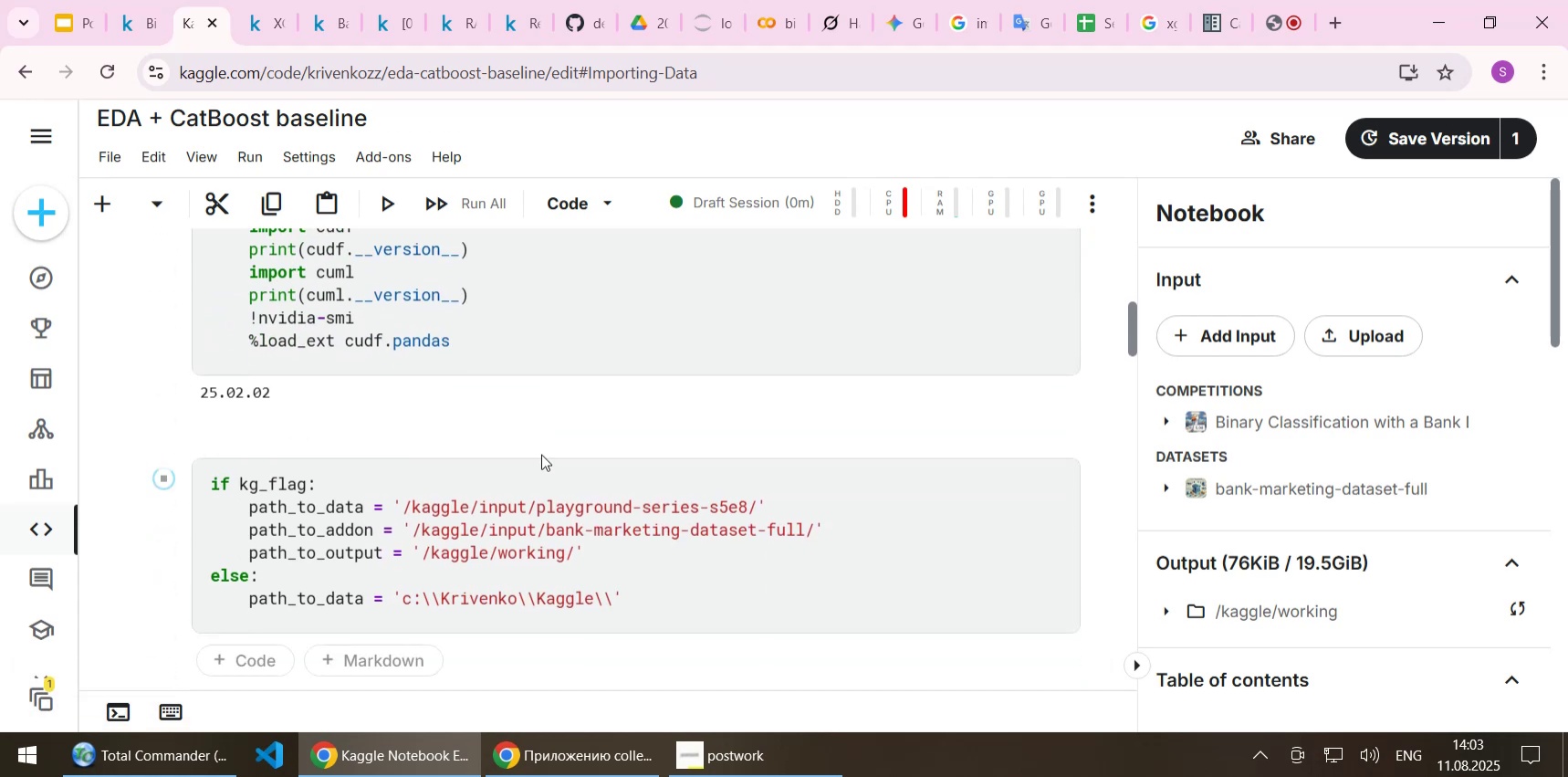 
scroll: coordinate [541, 454], scroll_direction: up, amount: 1.0
 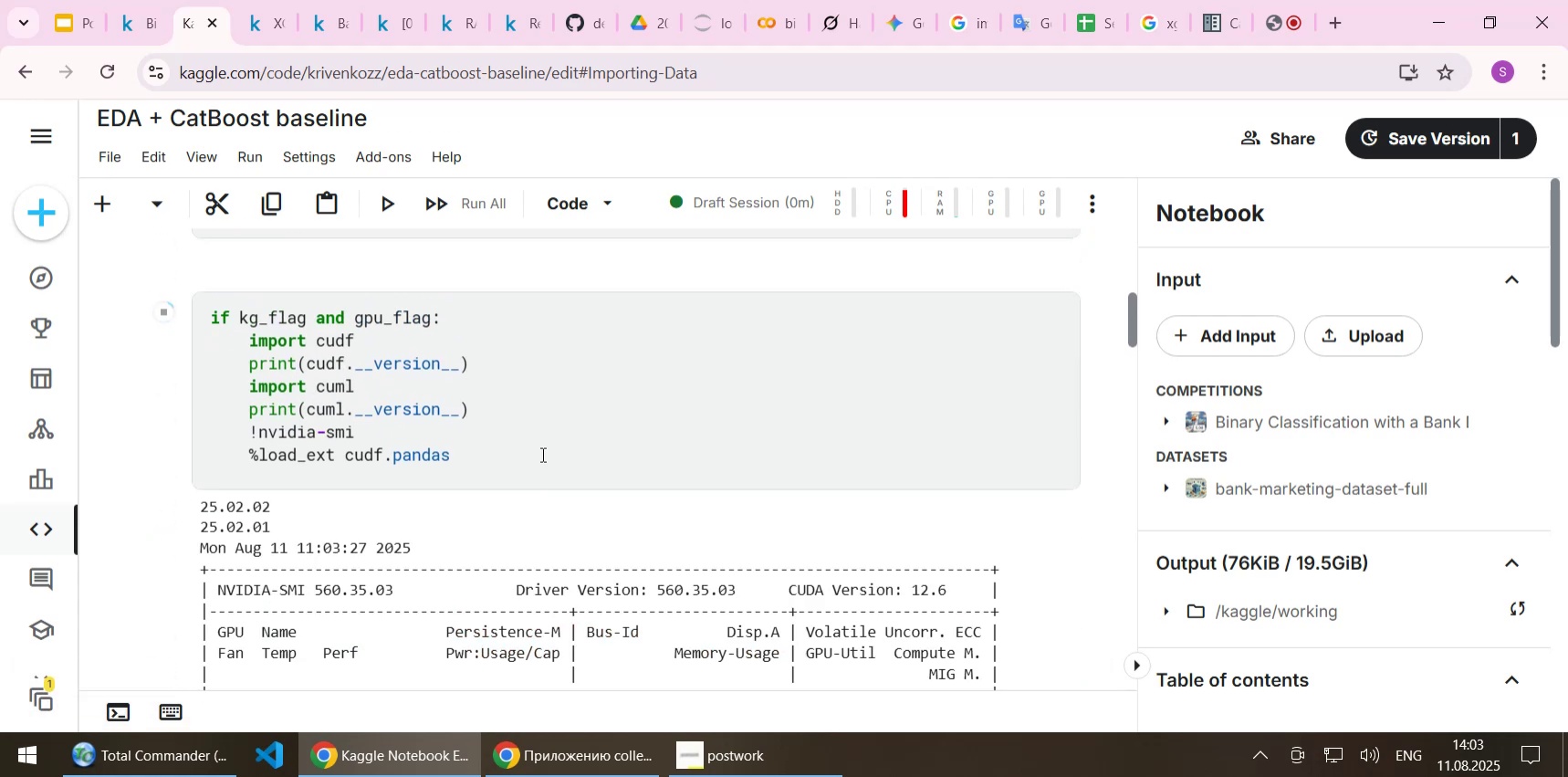 
scroll: coordinate [541, 454], scroll_direction: down, amount: 1.0
 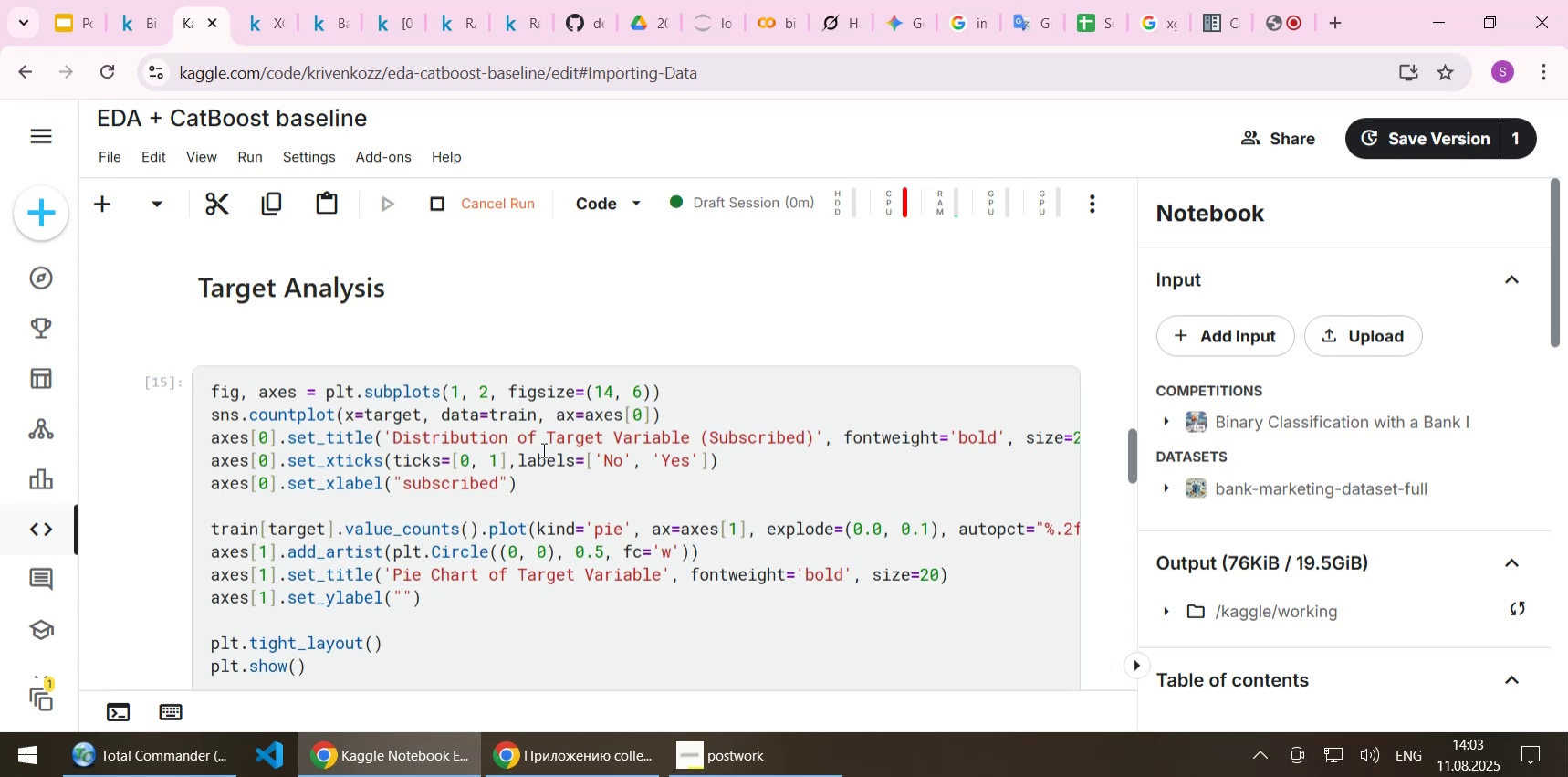 
wait(7.51)
 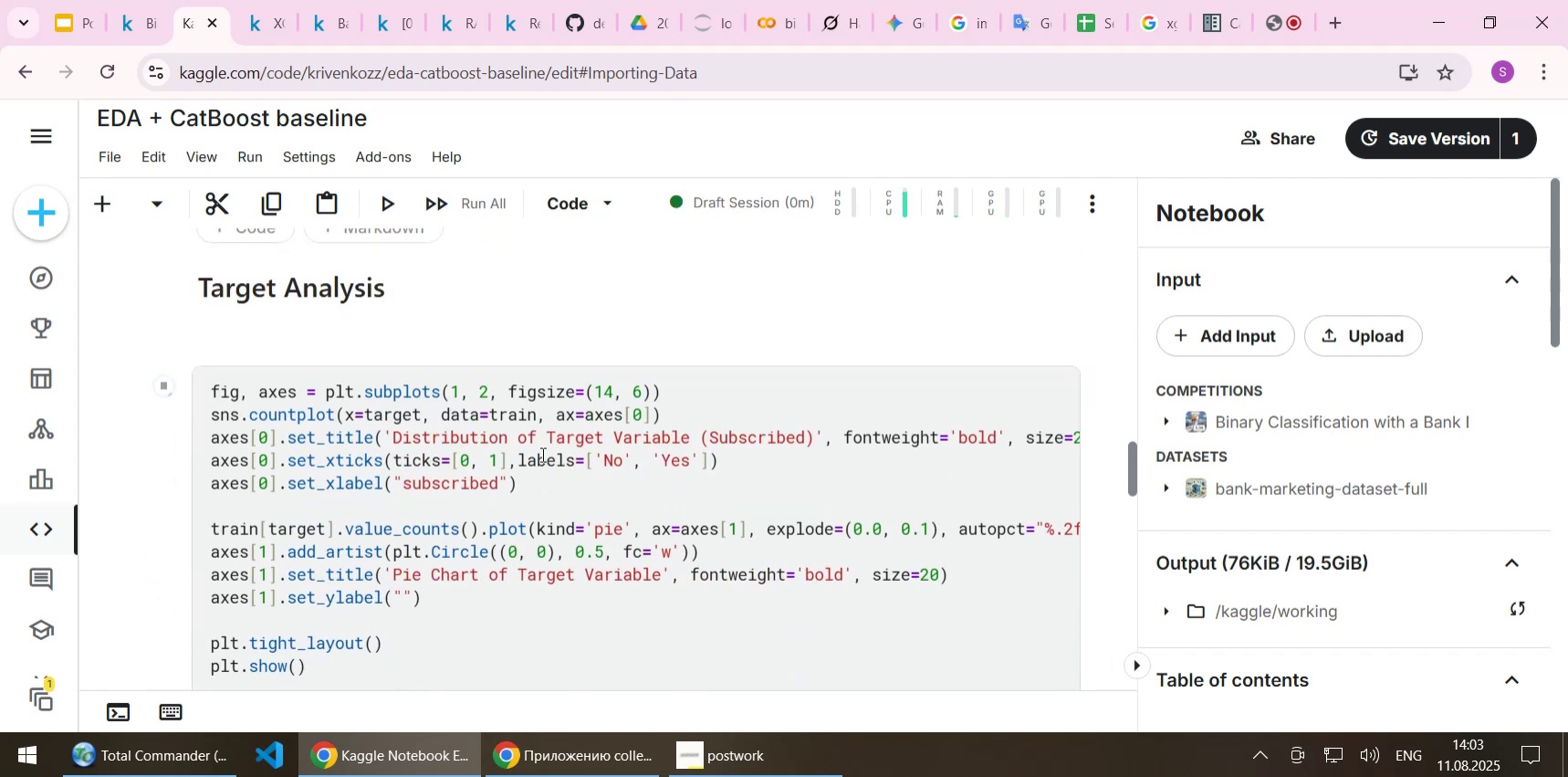 
scroll: coordinate [543, 450], scroll_direction: down, amount: 6.0
 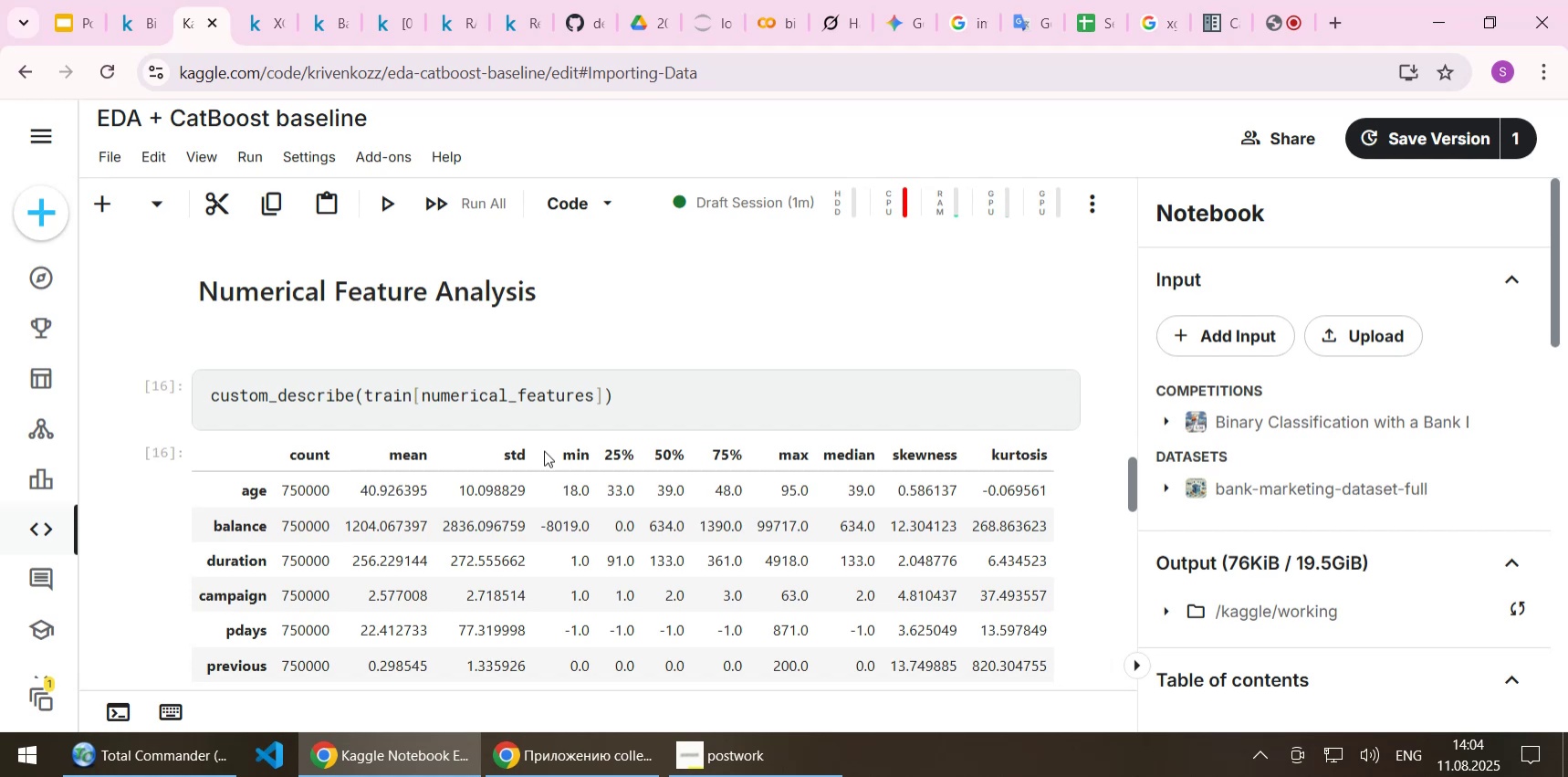 
wait(30.59)
 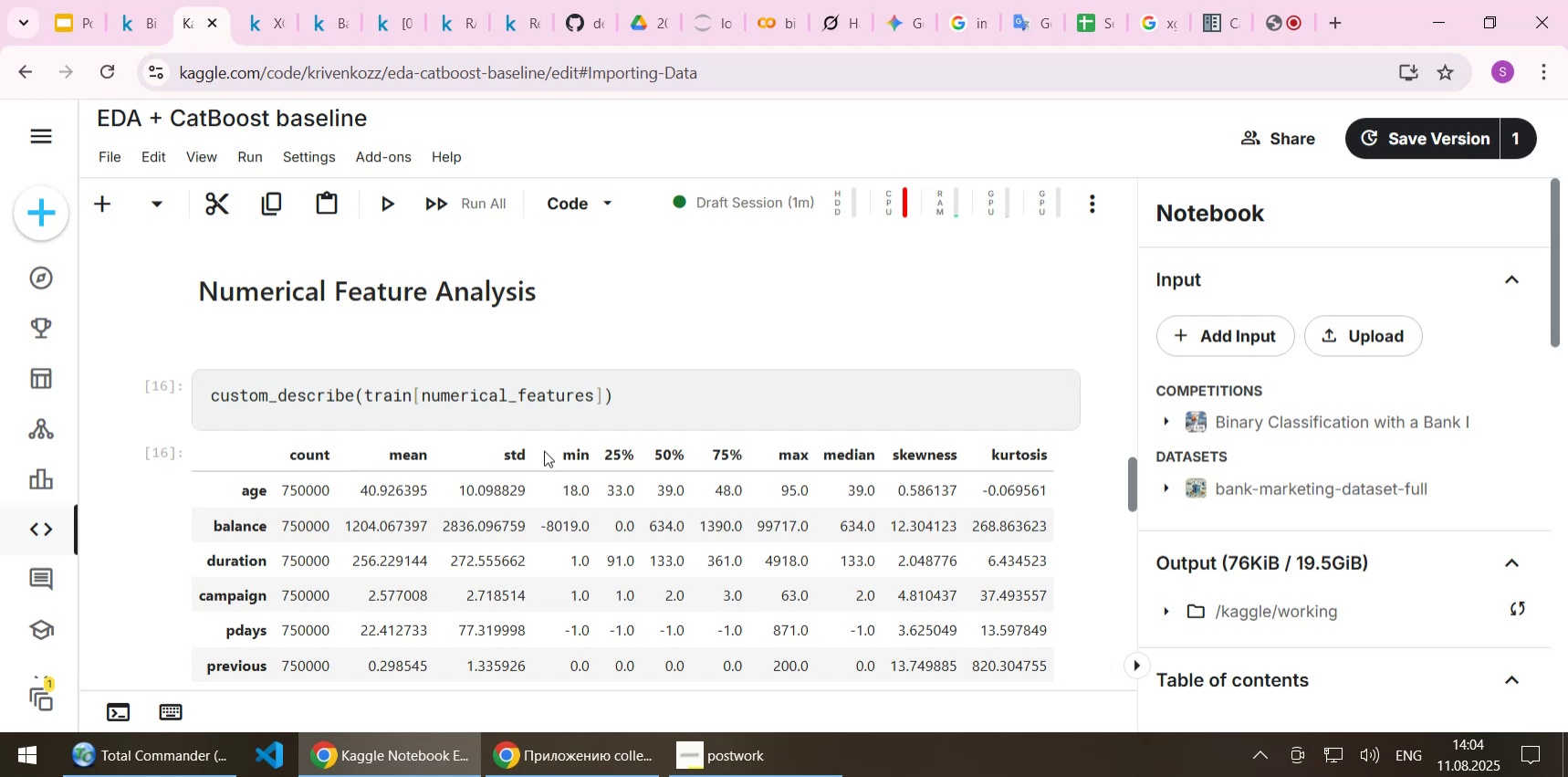 
scroll: coordinate [663, 443], scroll_direction: down, amount: 11.0
 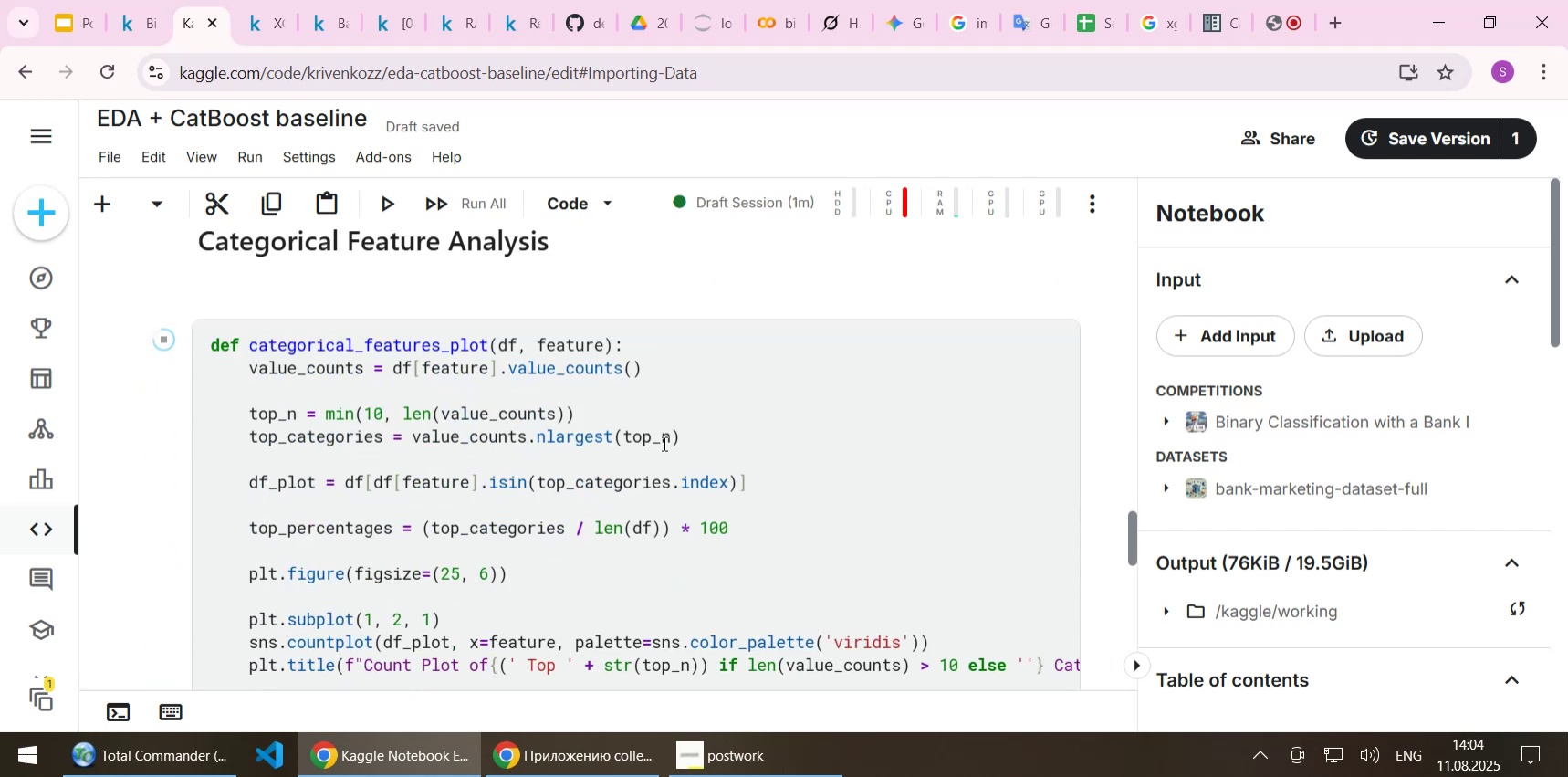 
scroll: coordinate [664, 443], scroll_direction: up, amount: 6.0
 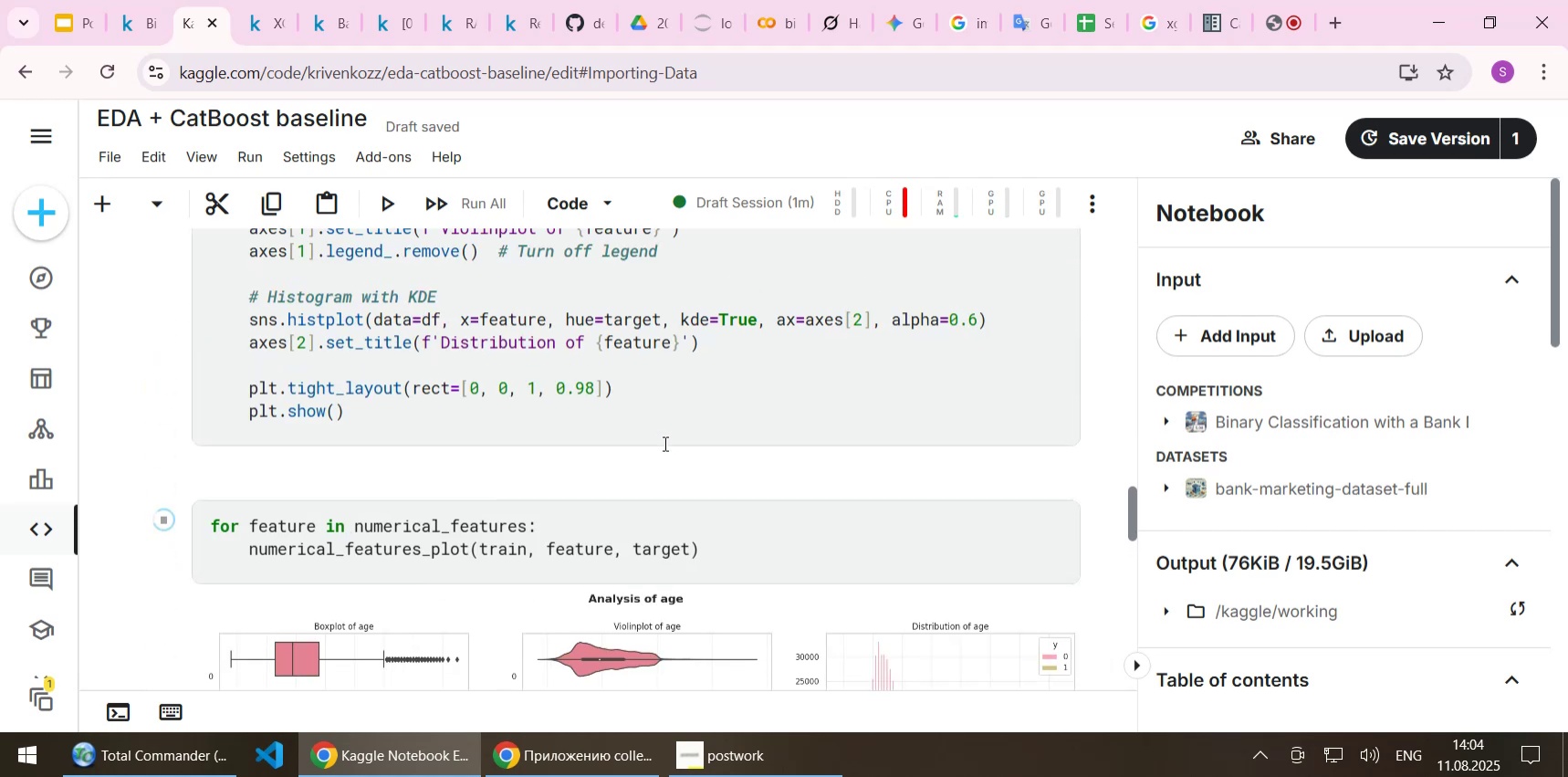 
scroll: coordinate [664, 443], scroll_direction: down, amount: 3.0
 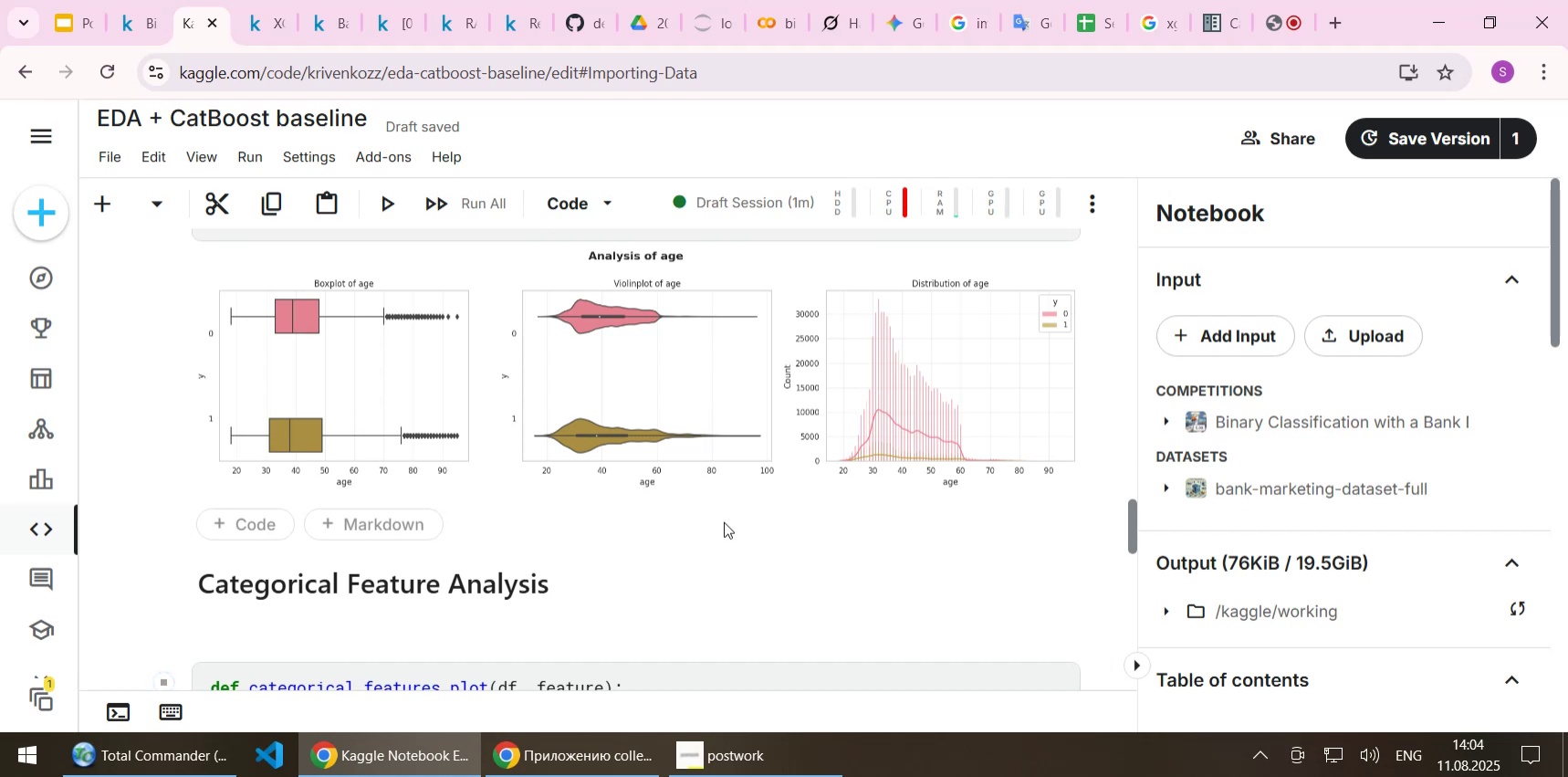 
wait(7.88)
 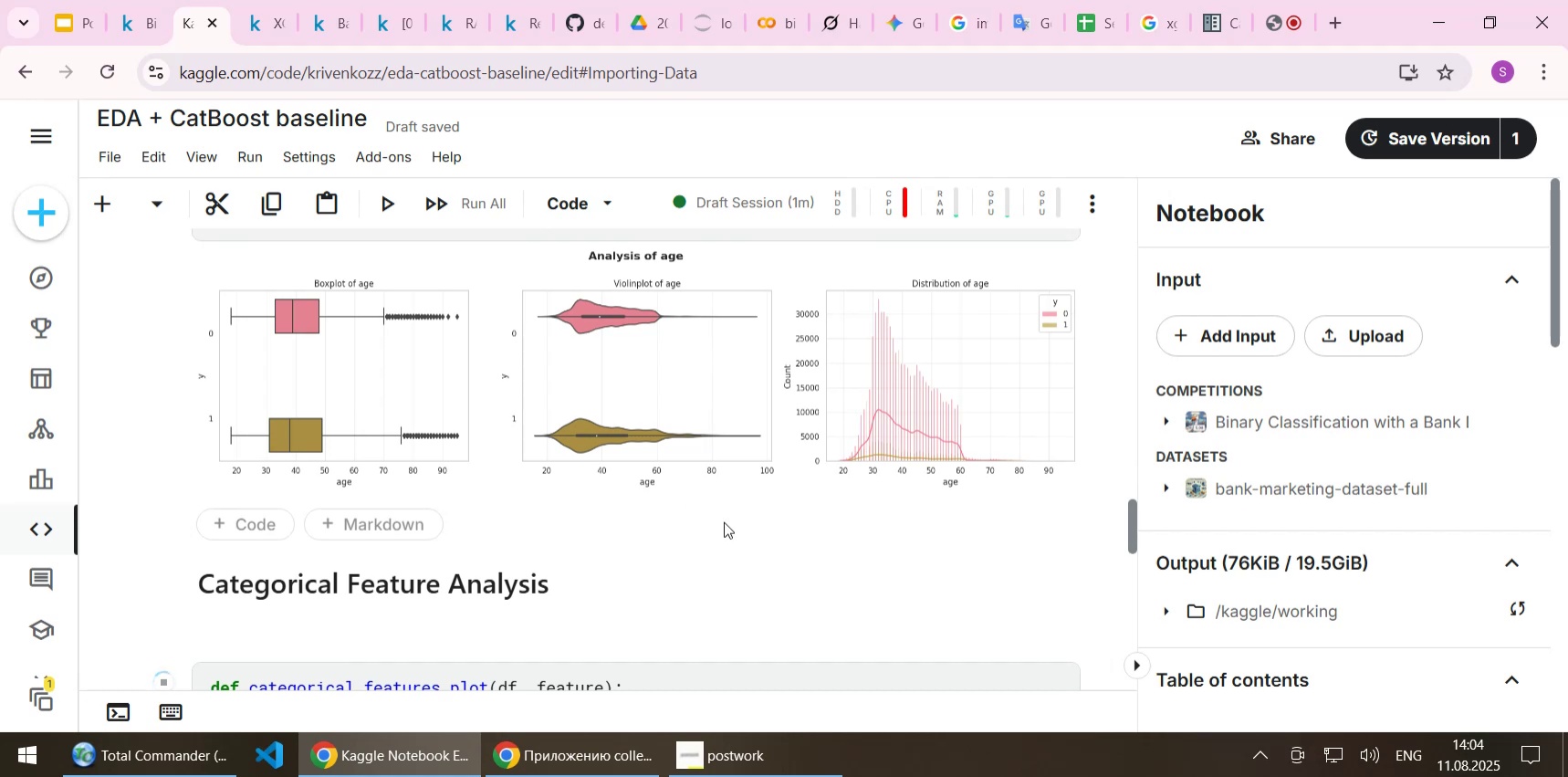 
left_click([161, 755])
 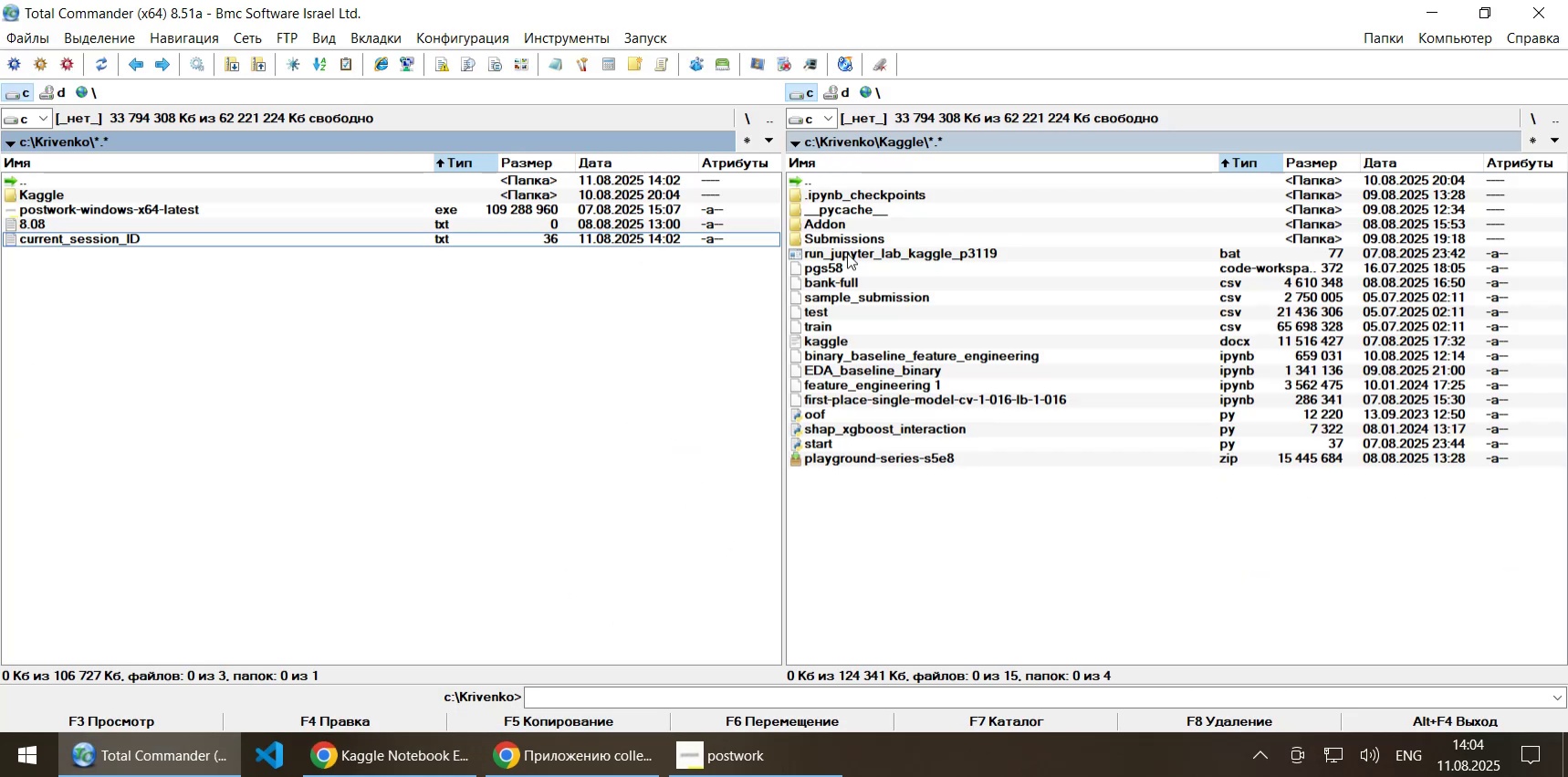 
double_click([847, 253])
 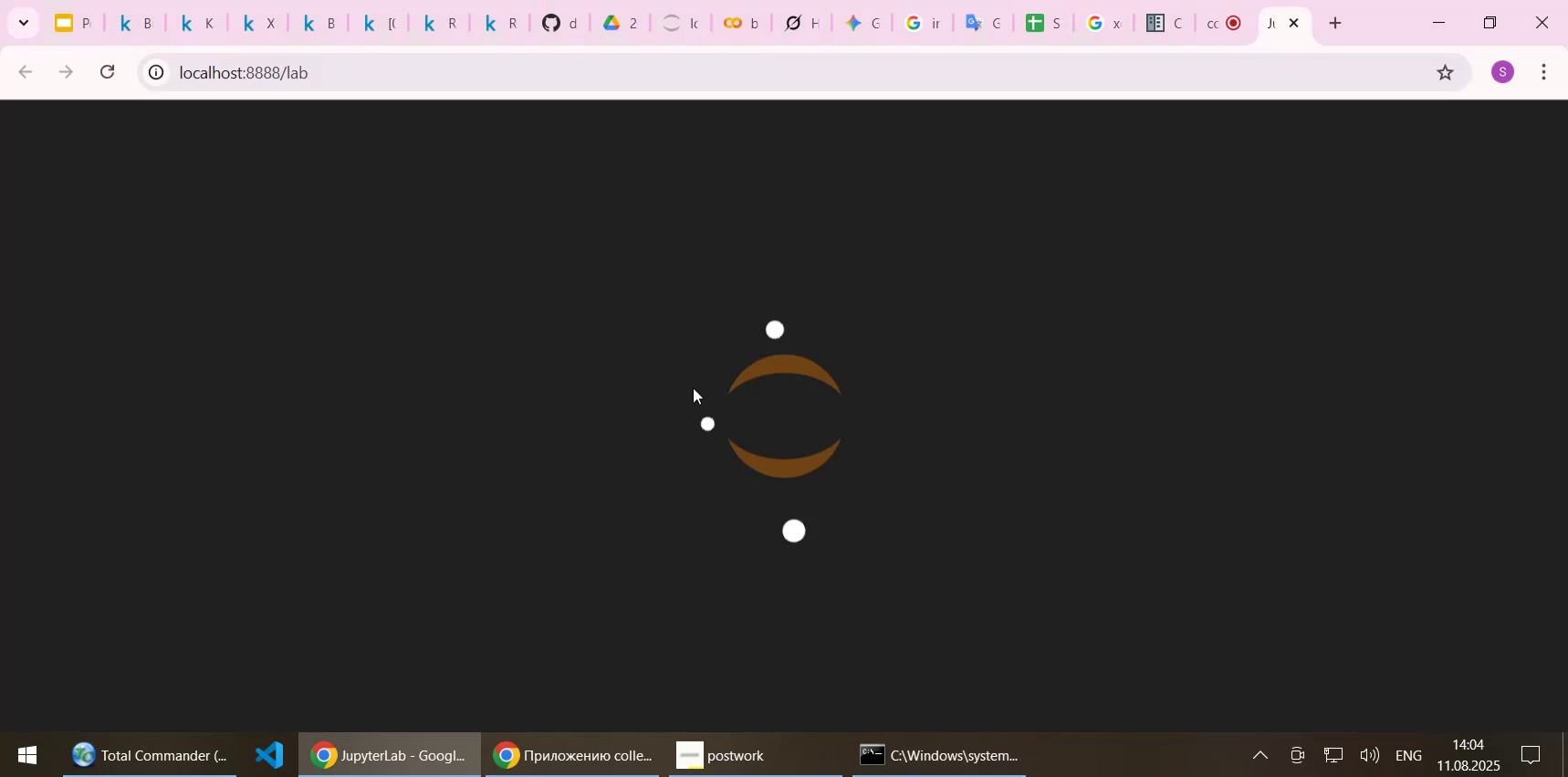 
wait(21.15)
 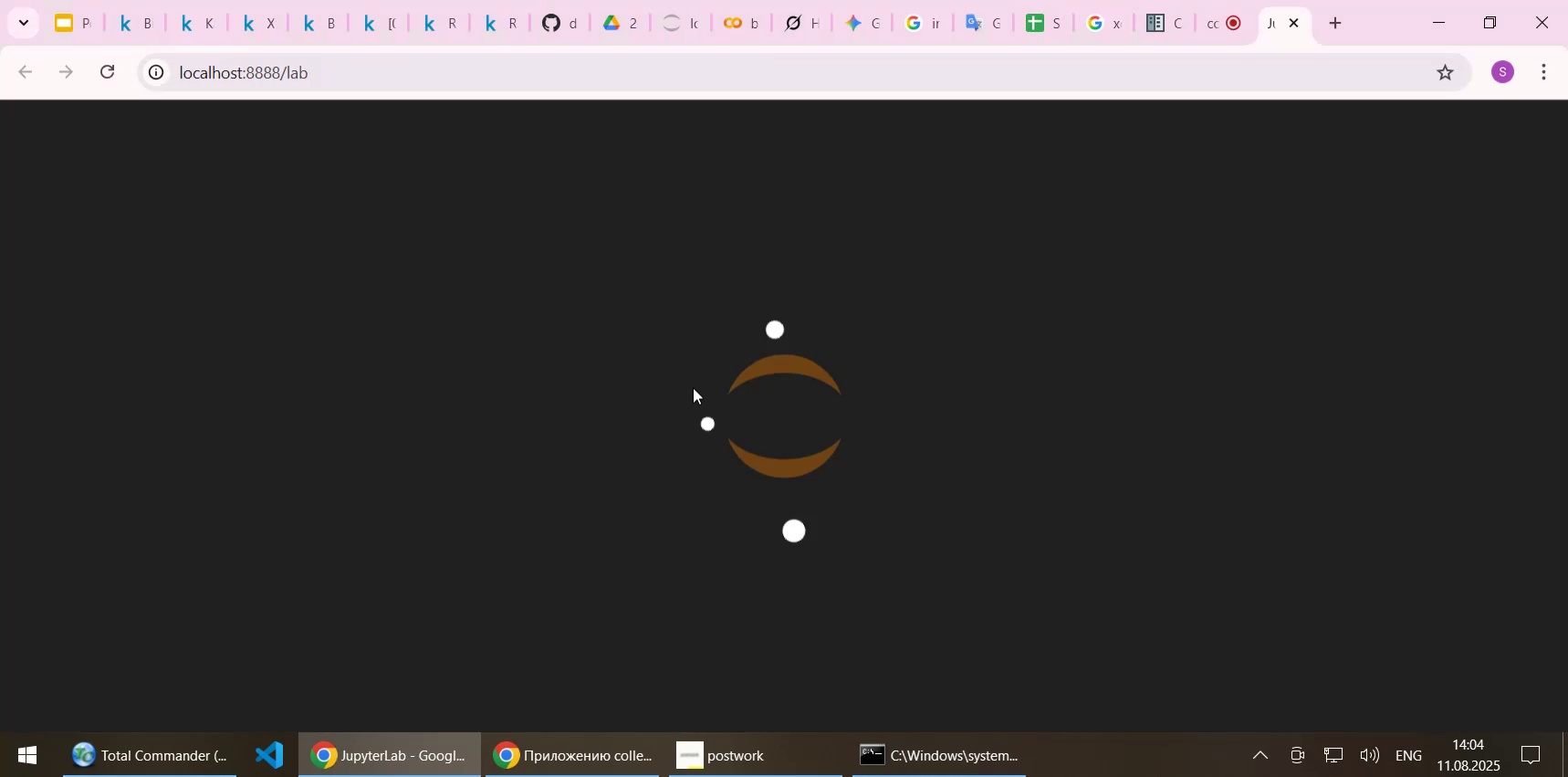 
left_click_drag(start_coordinate=[1271, 28], to_coordinate=[667, 29])
 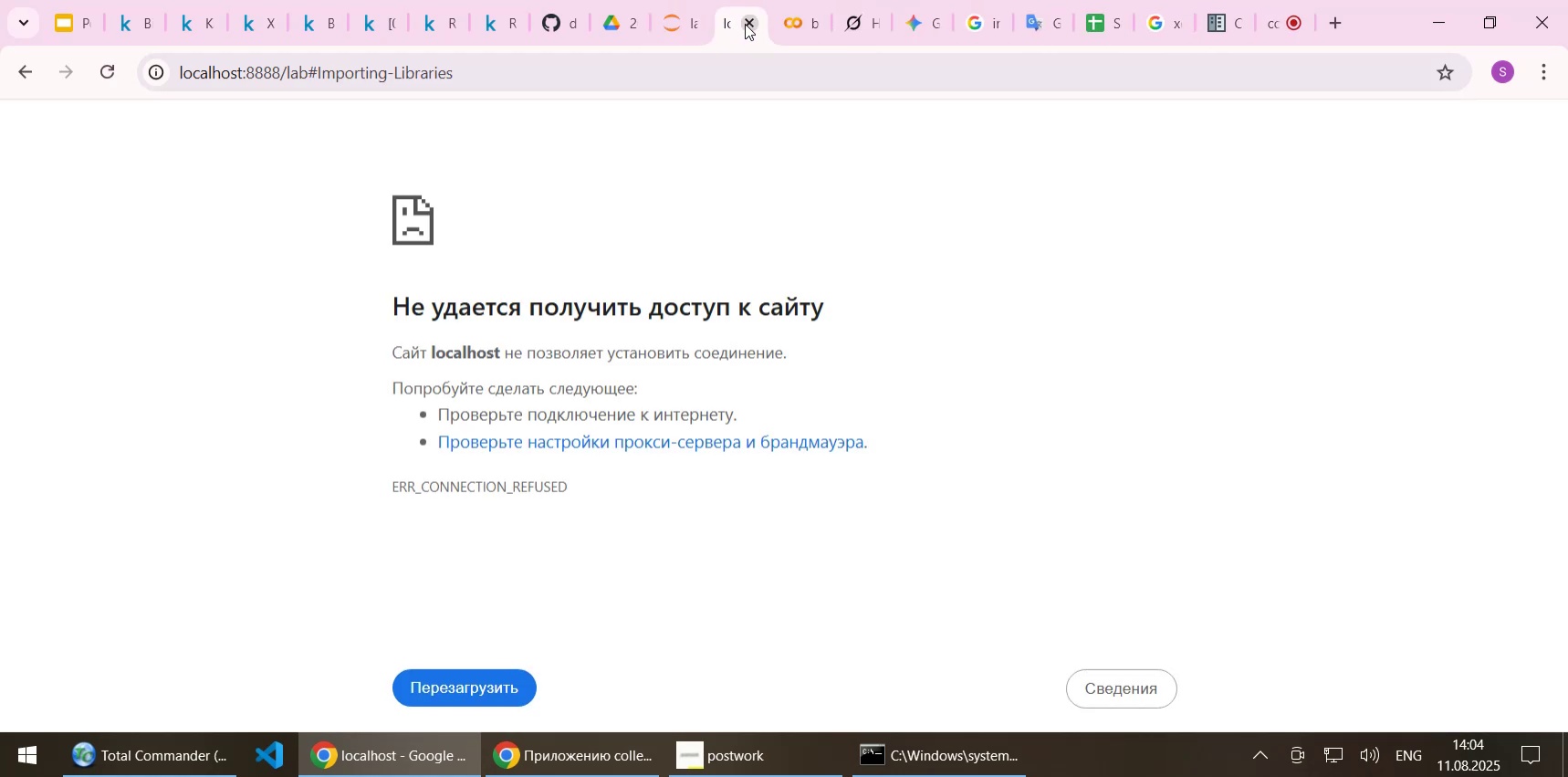 
left_click([751, 24])
 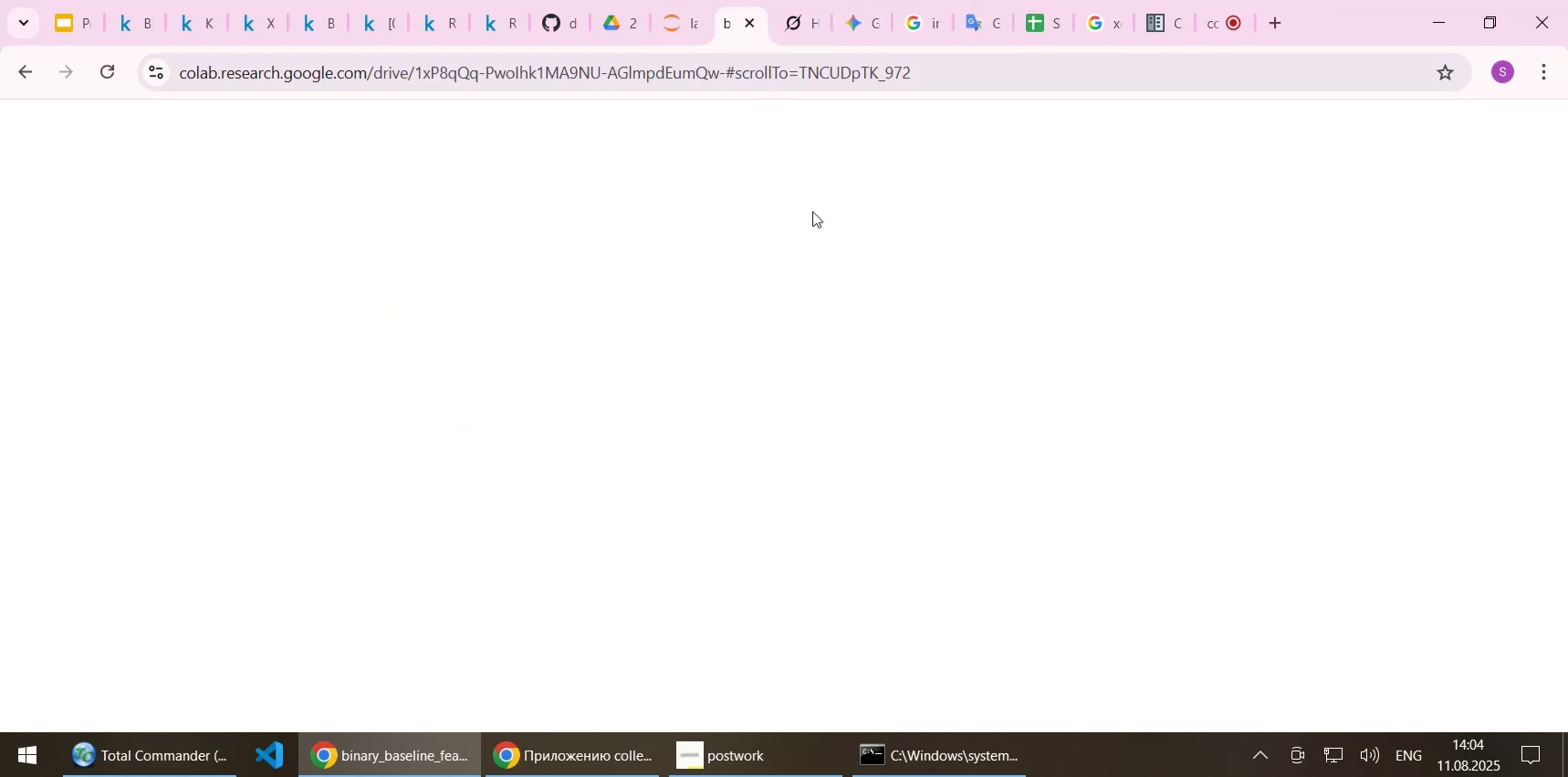 
mouse_move([804, 184])
 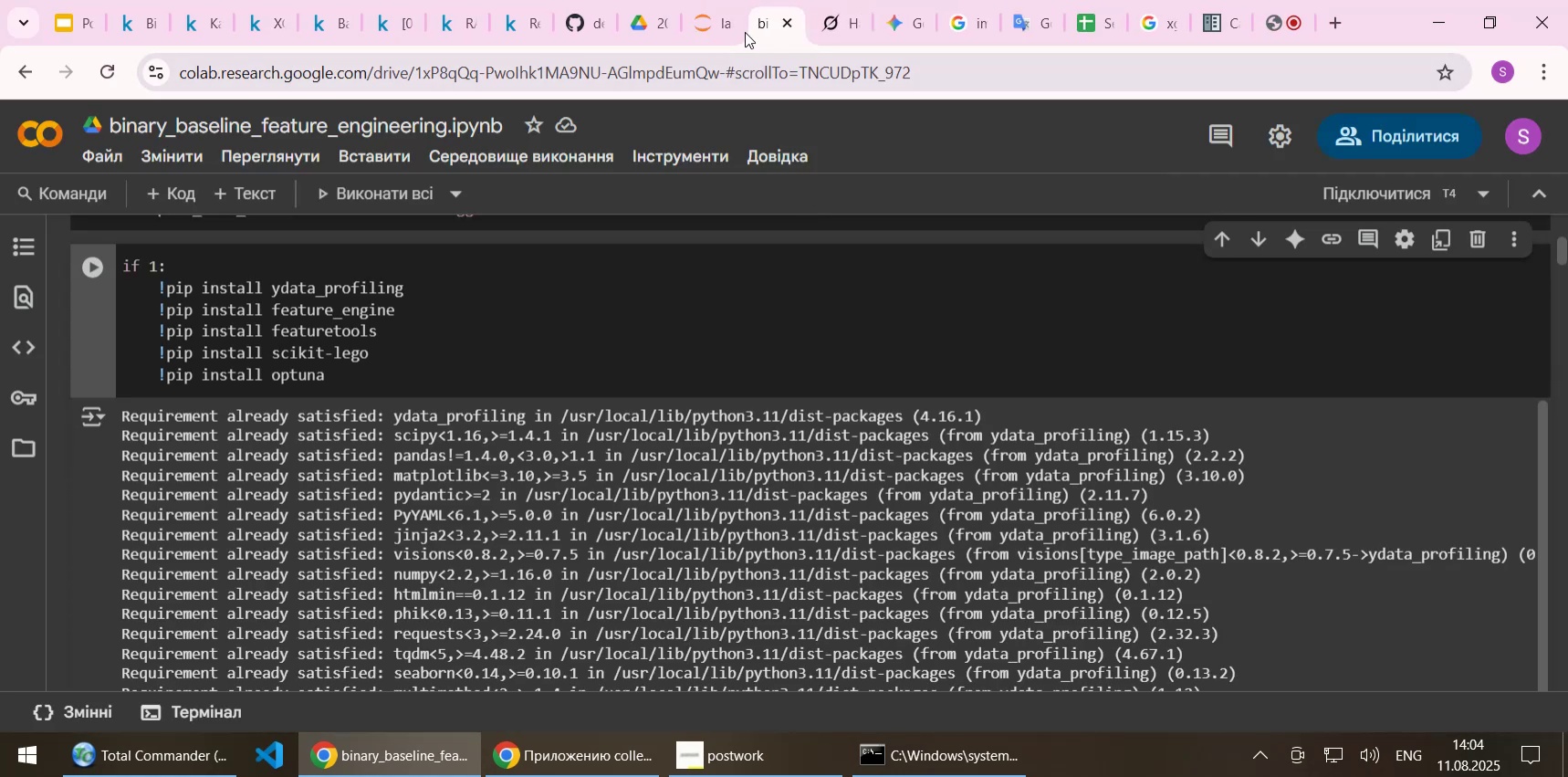 
left_click([707, 30])
 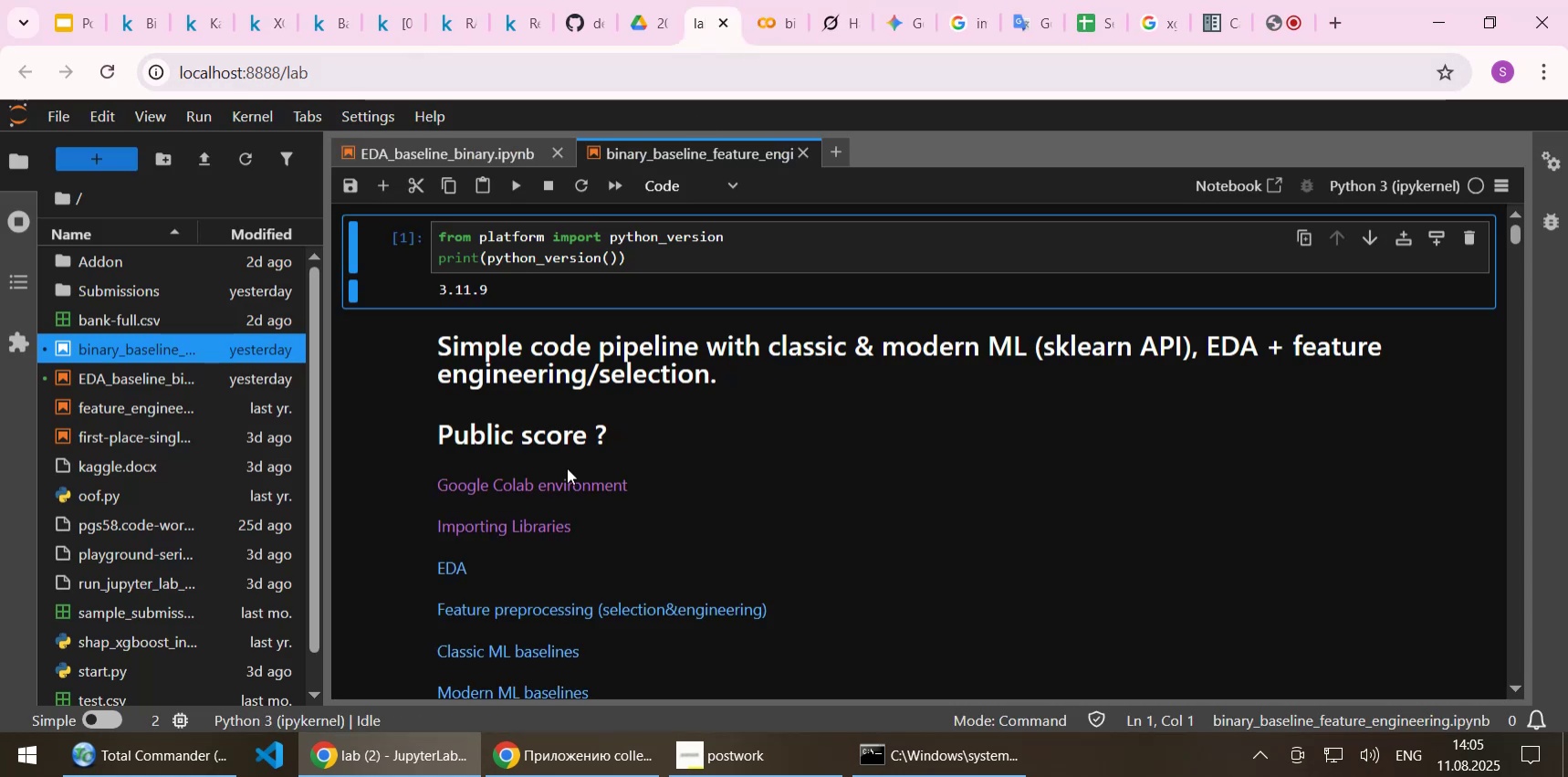 
scroll: coordinate [567, 467], scroll_direction: up, amount: 4.0
 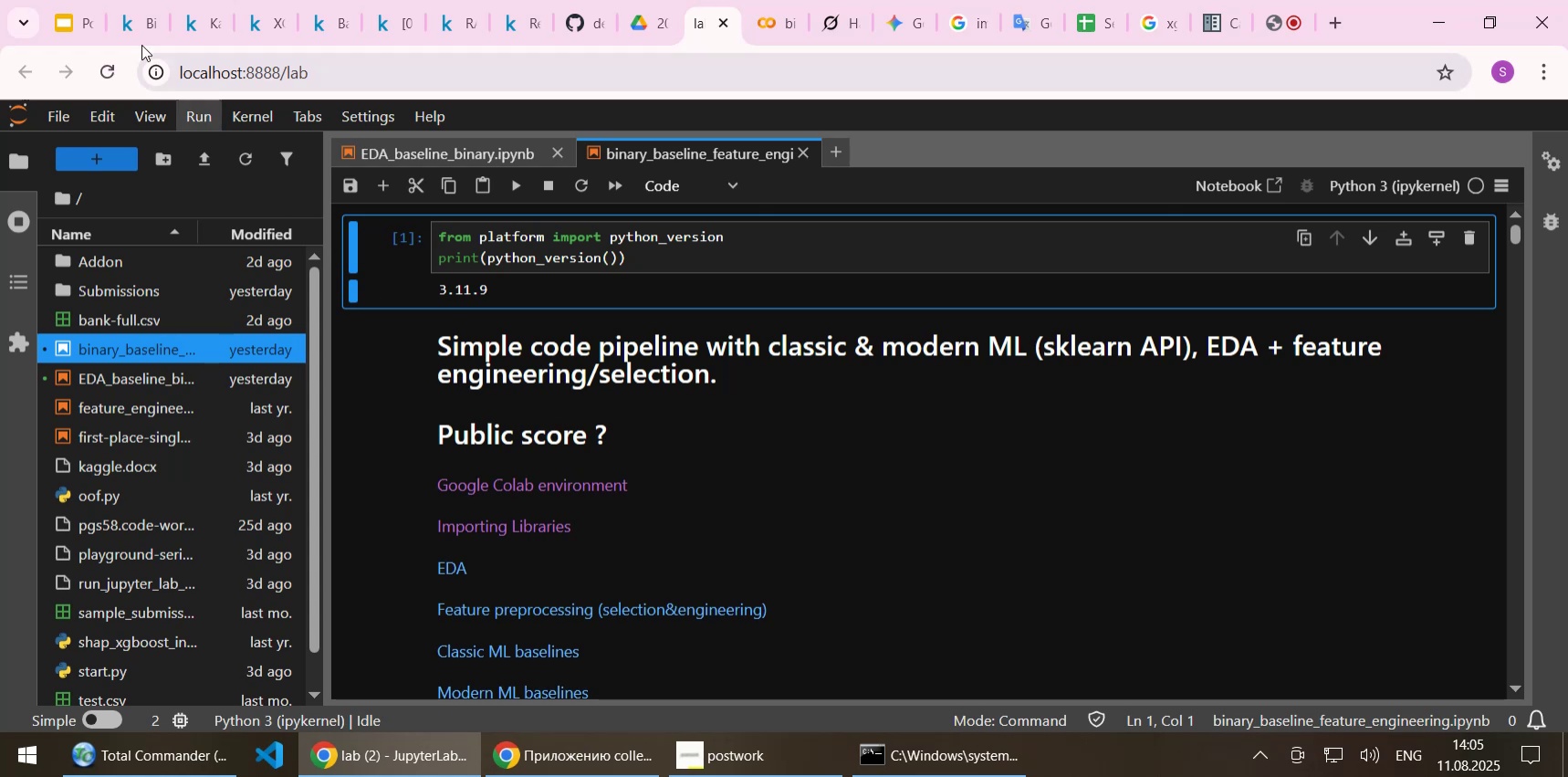 
left_click([131, 34])
 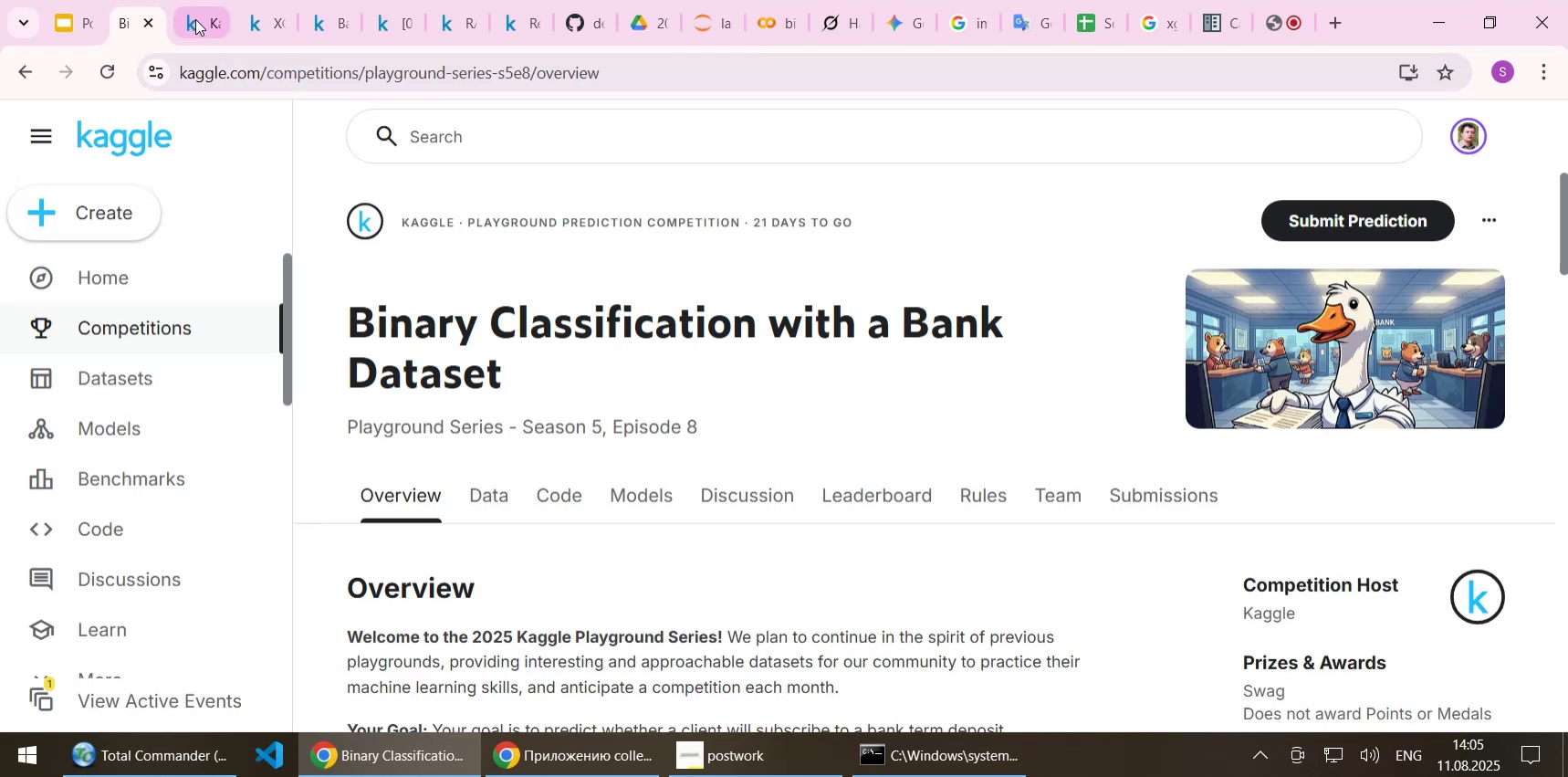 
left_click([198, 19])
 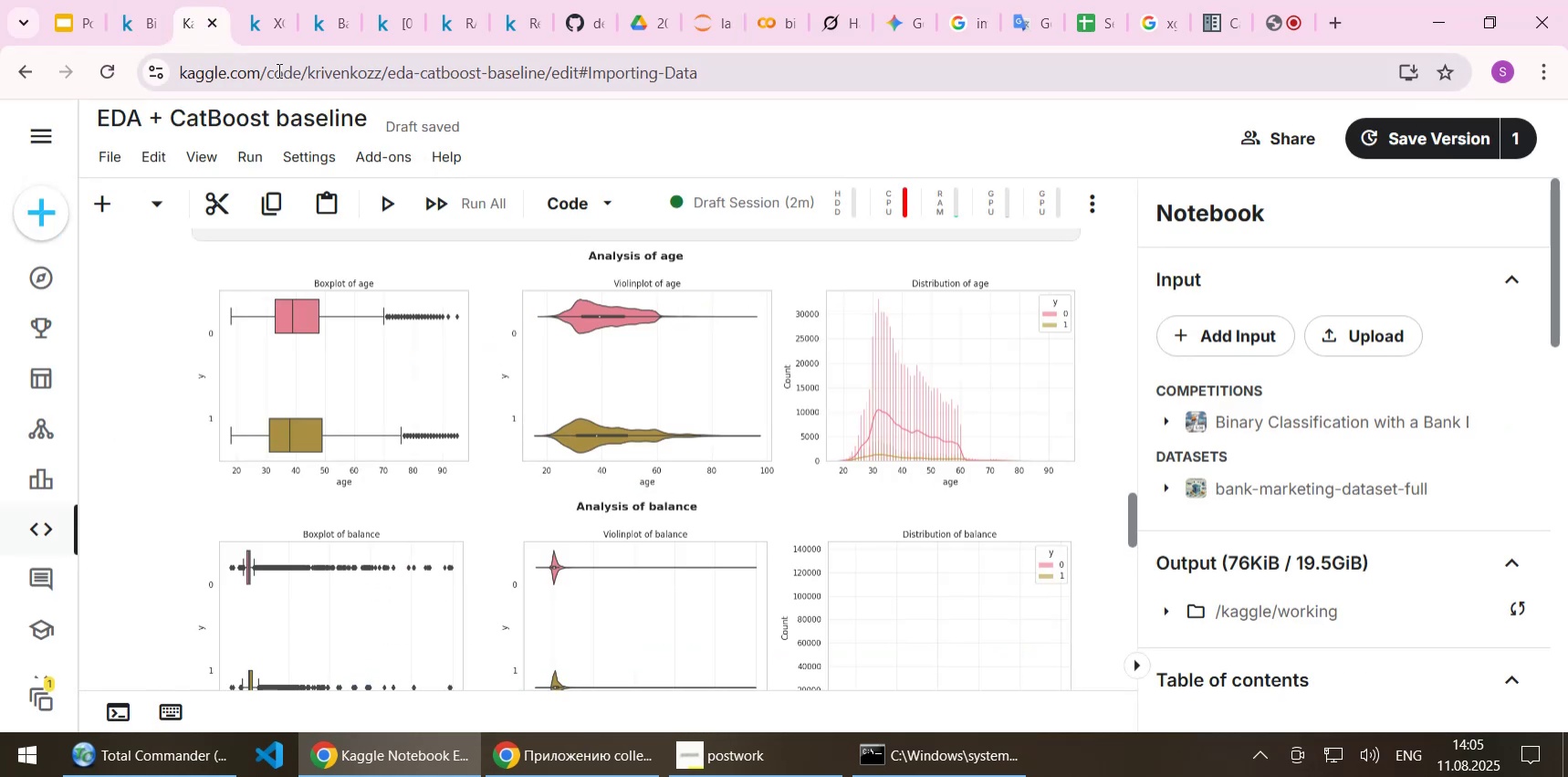 
left_click([275, 39])
 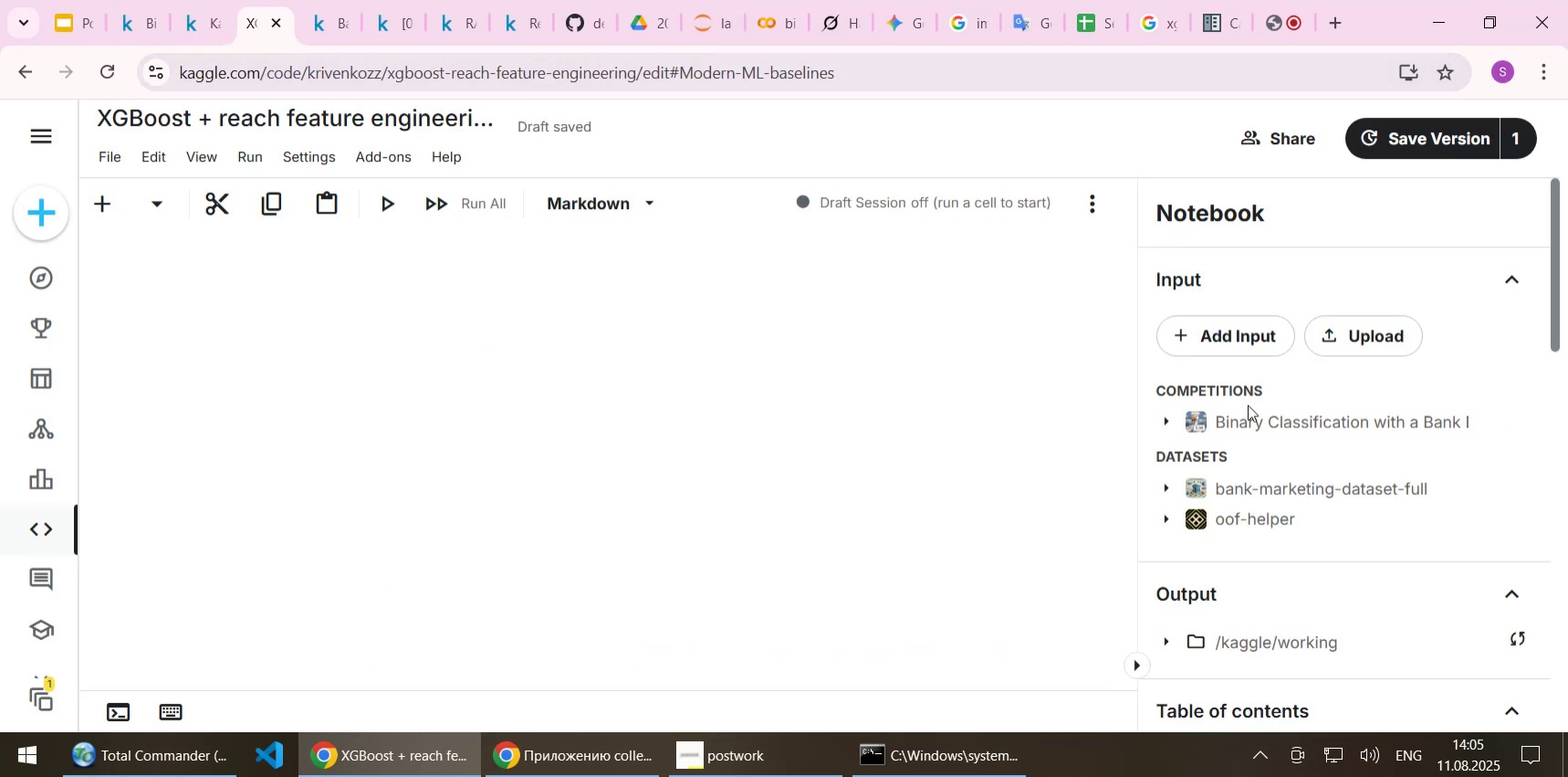 
scroll: coordinate [1266, 410], scroll_direction: down, amount: 1.0
 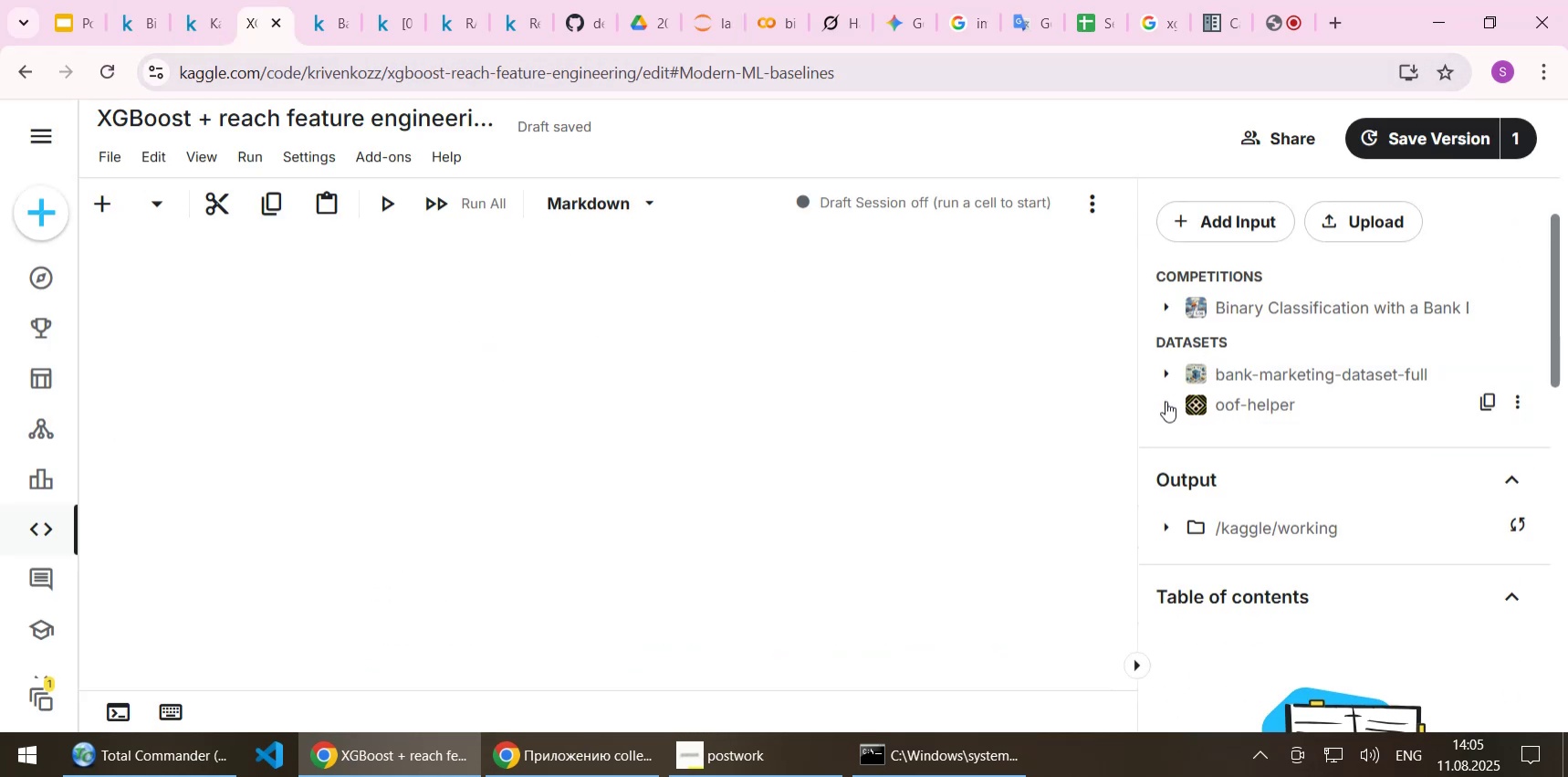 
left_click([1167, 403])
 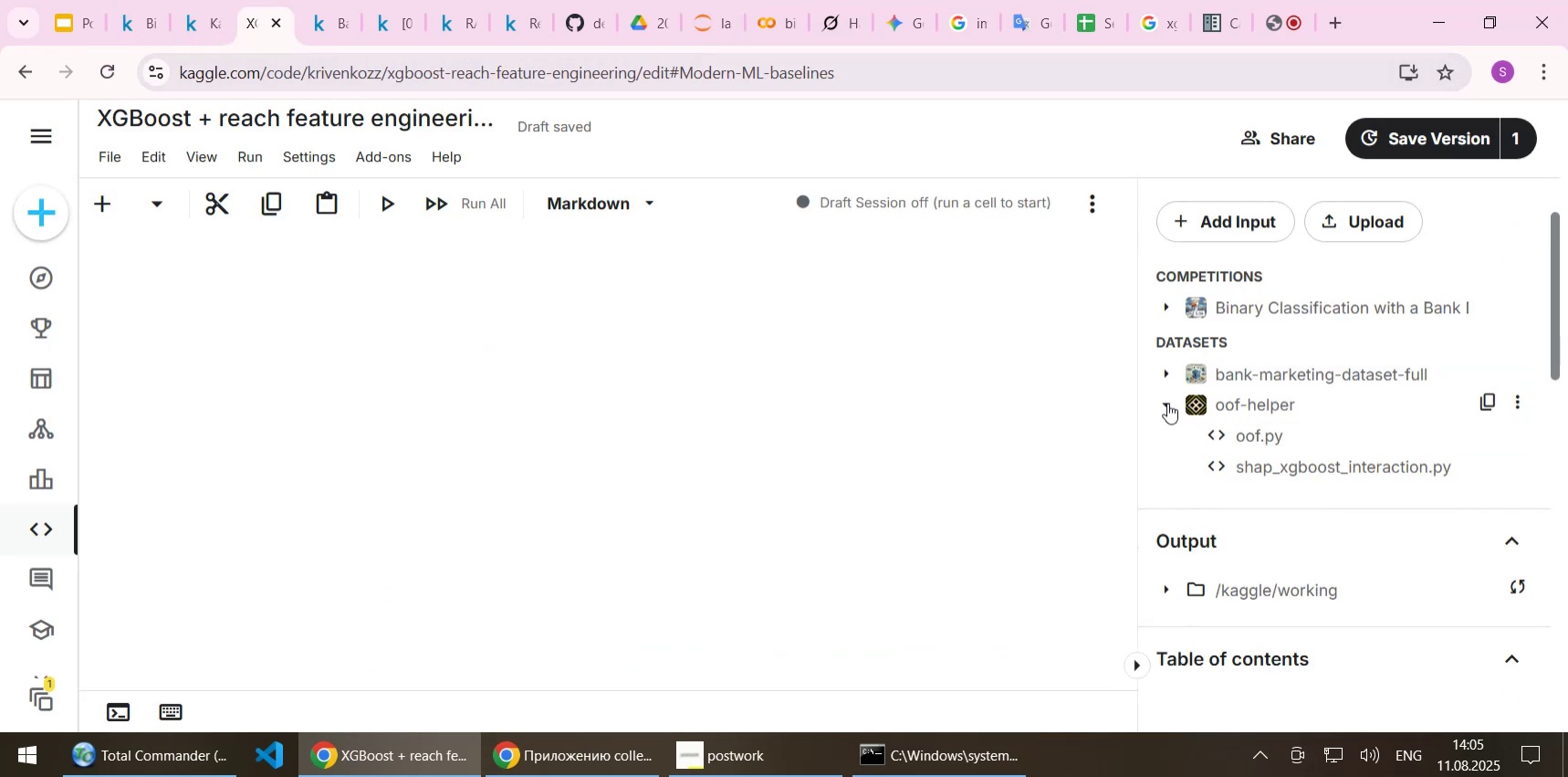 
left_click([1167, 403])
 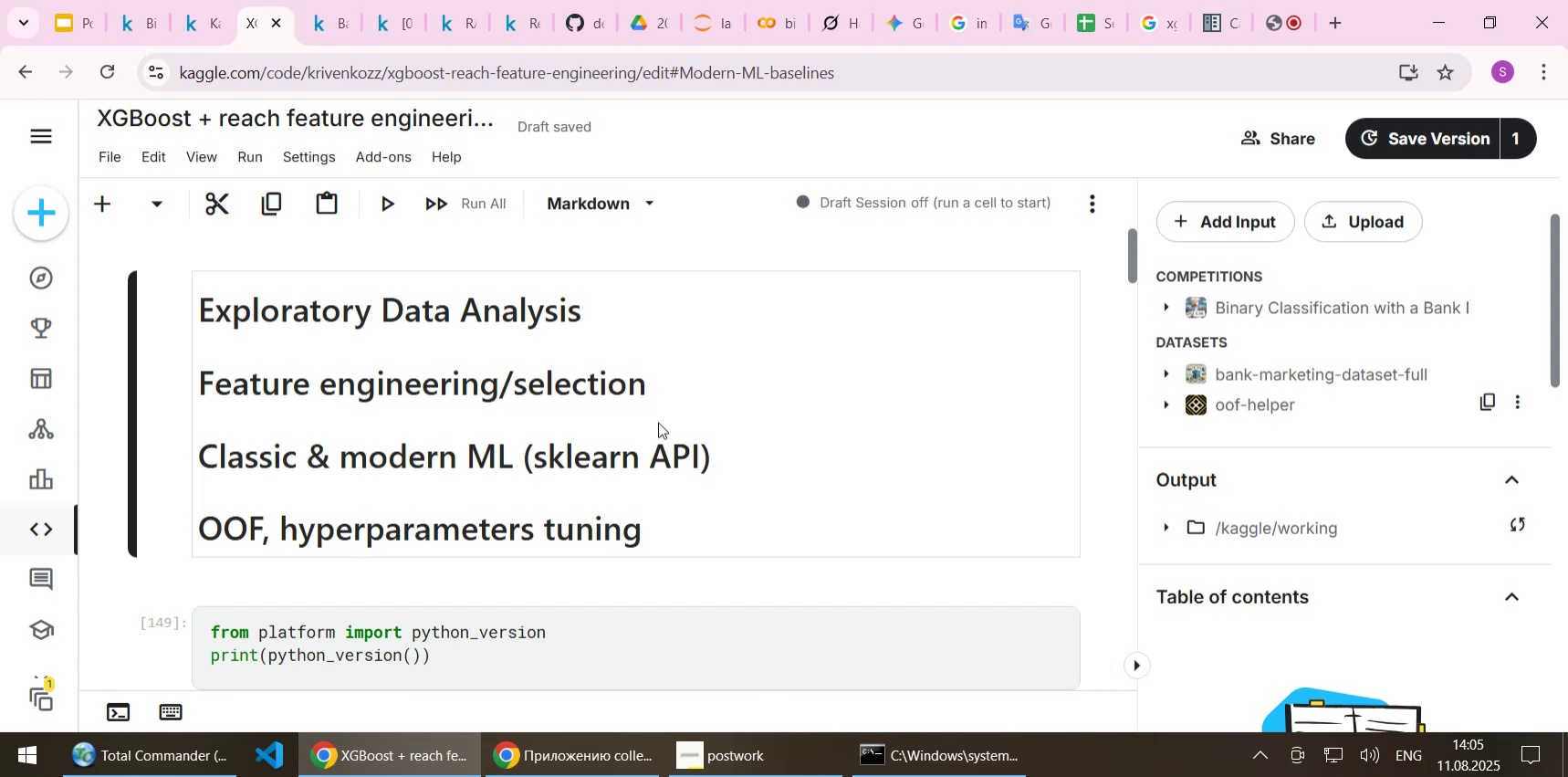 
scroll: coordinate [658, 422], scroll_direction: up, amount: 4.0
 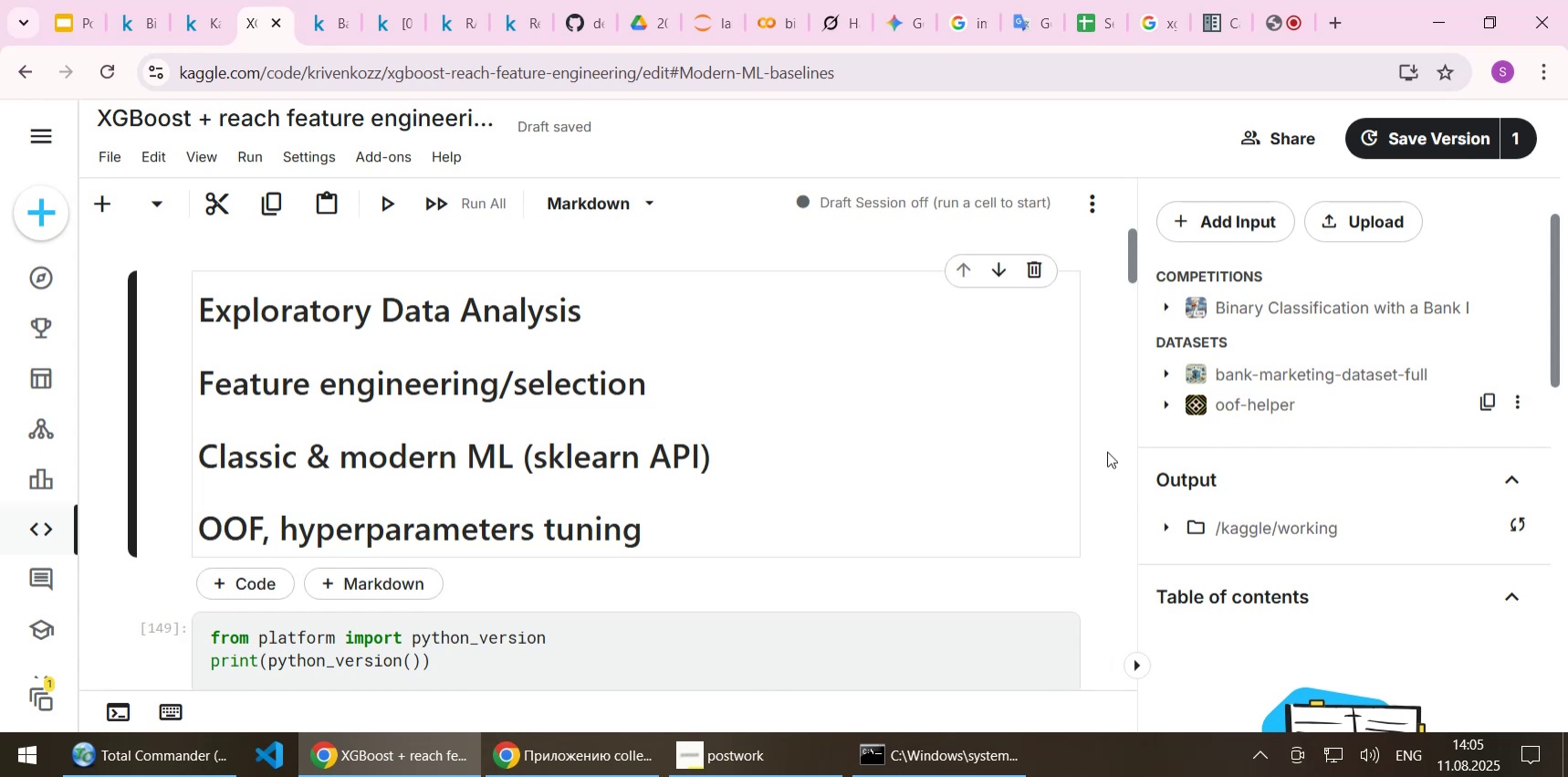 
scroll: coordinate [1269, 457], scroll_direction: none, amount: 0.0
 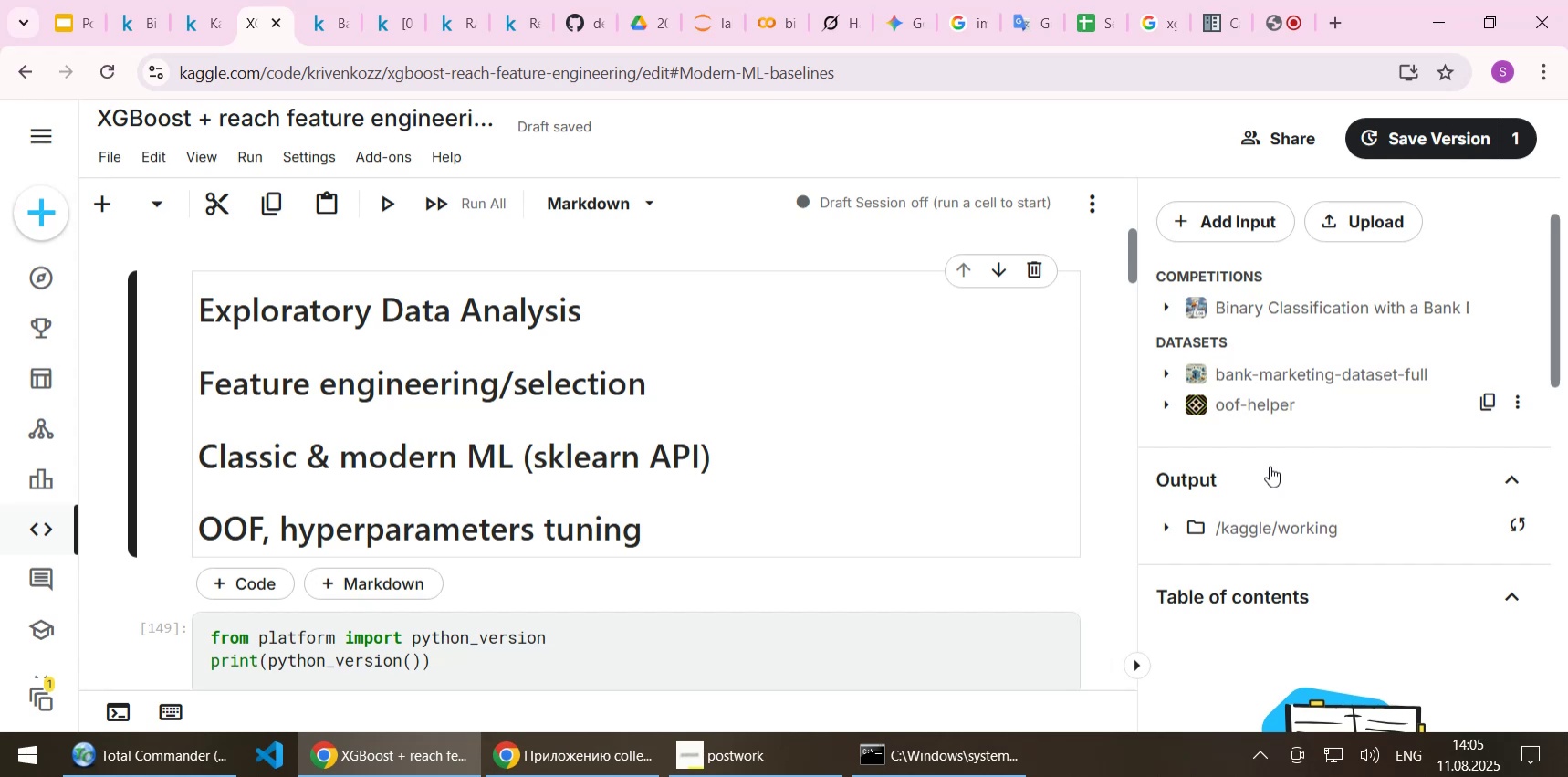 
wait(44.18)
 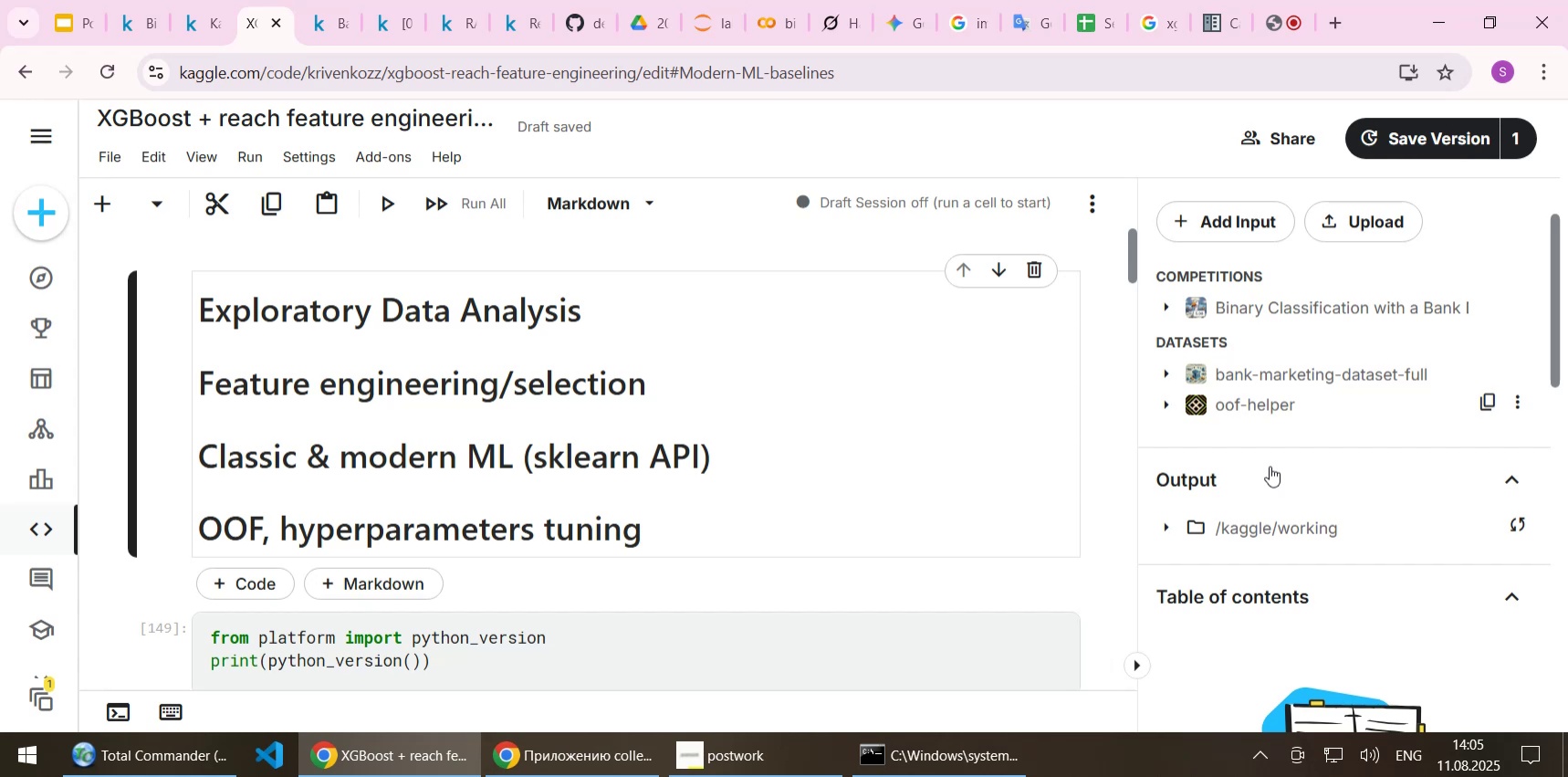 
scroll: coordinate [1270, 476], scroll_direction: down, amount: 1.0
 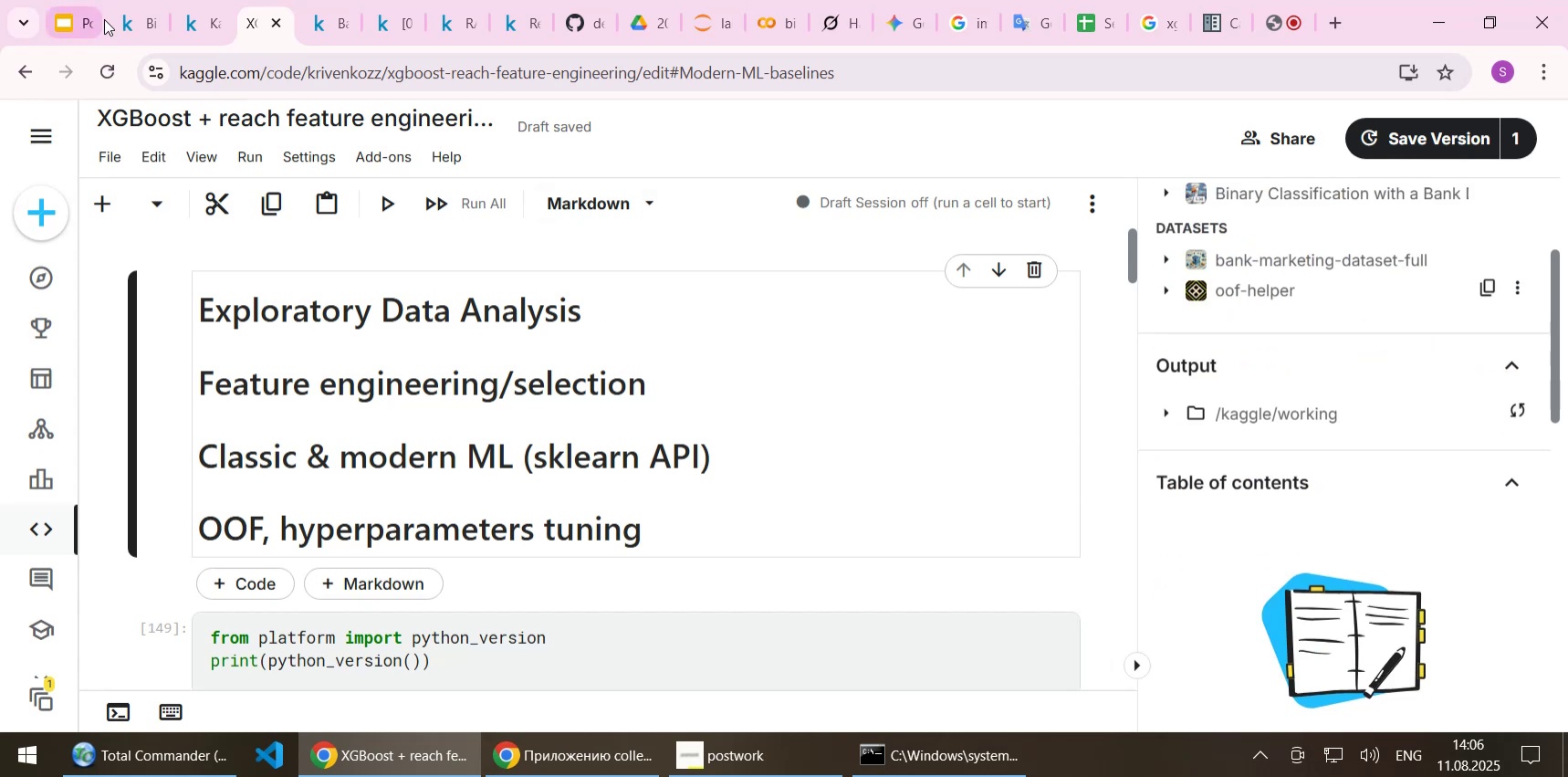 
left_click([136, 18])
 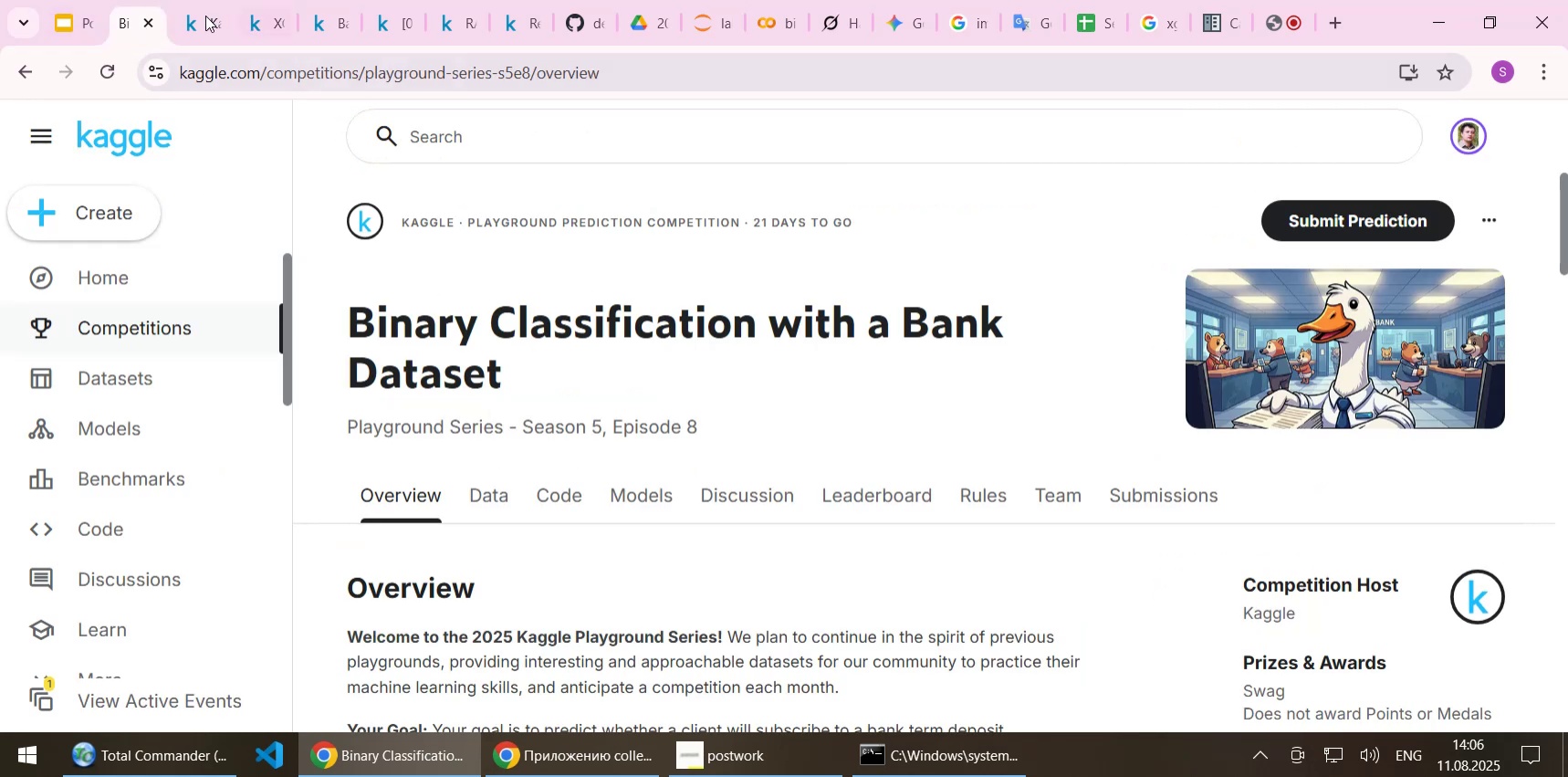 
left_click([199, 10])
 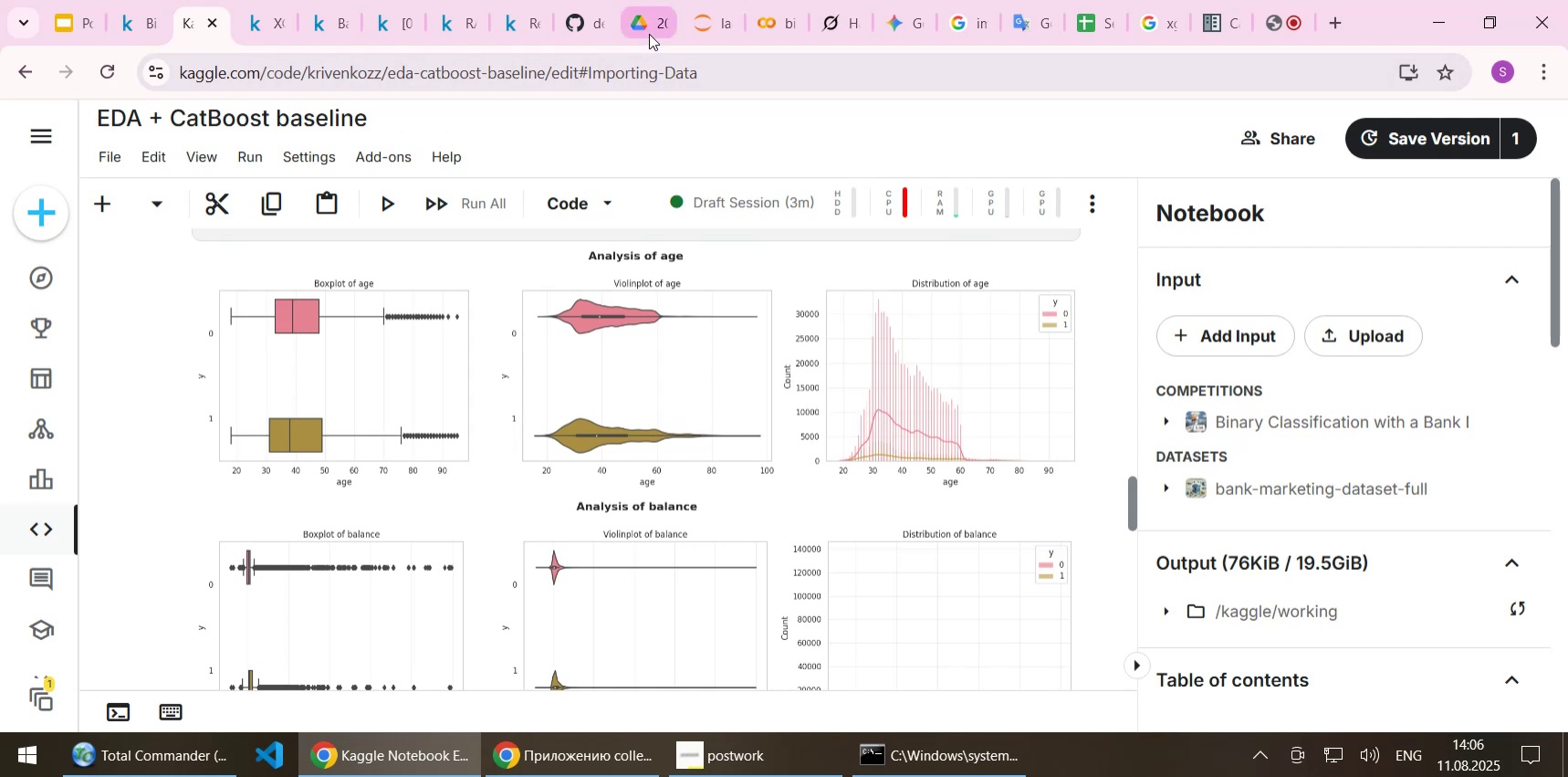 
left_click([710, 20])
 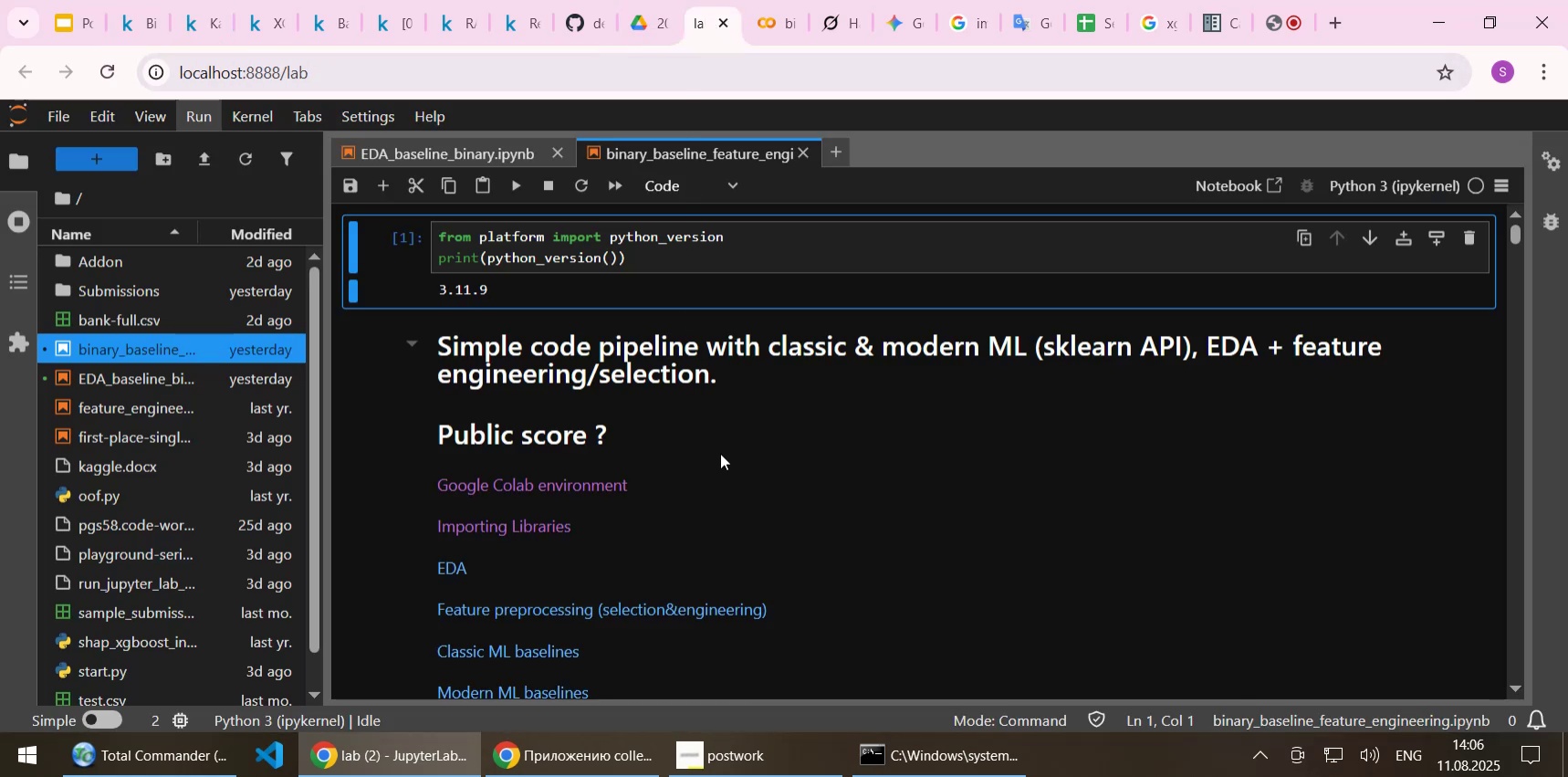 
scroll: coordinate [720, 453], scroll_direction: down, amount: 1.0
 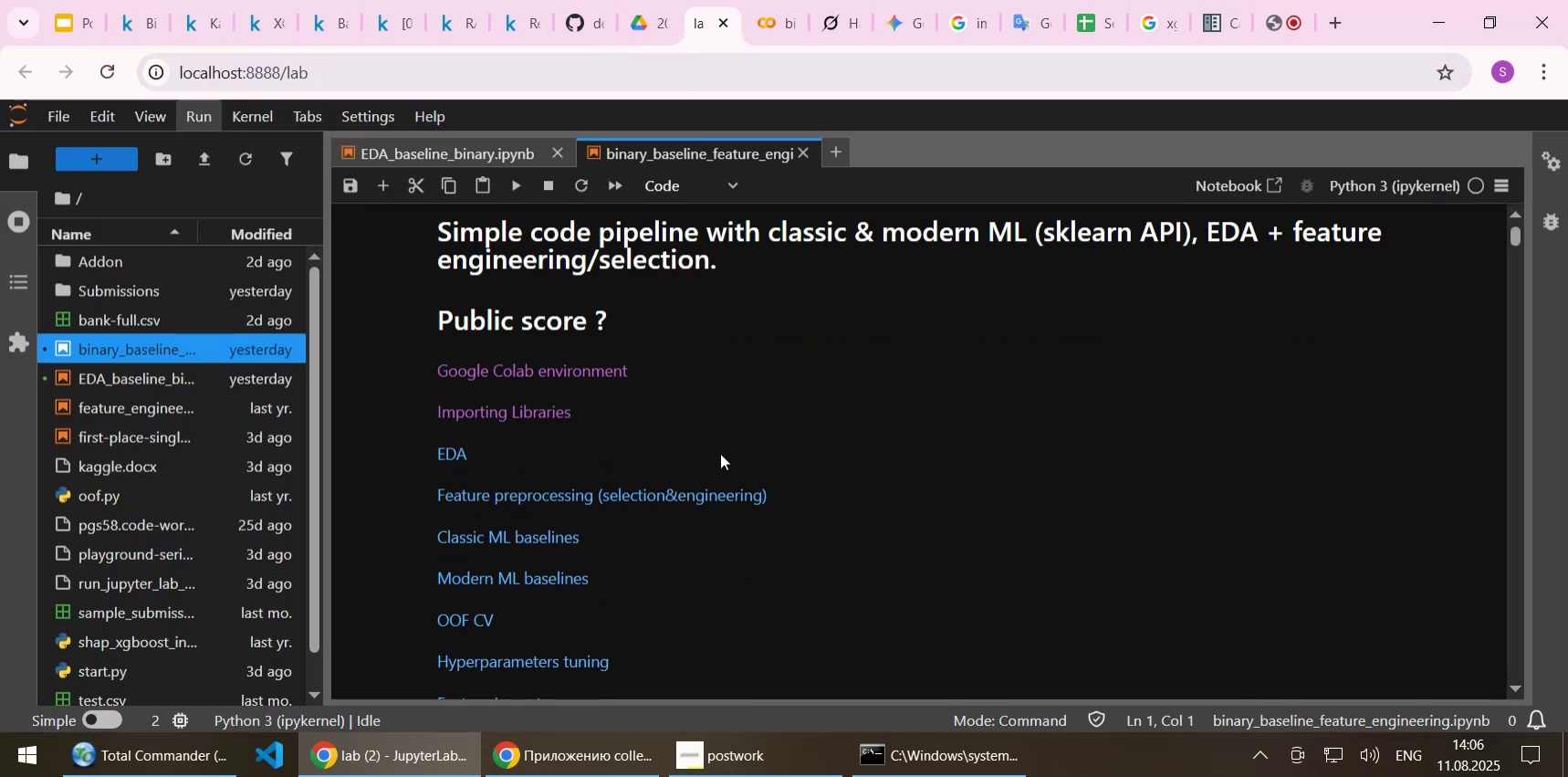 
scroll: coordinate [720, 453], scroll_direction: up, amount: 1.0
 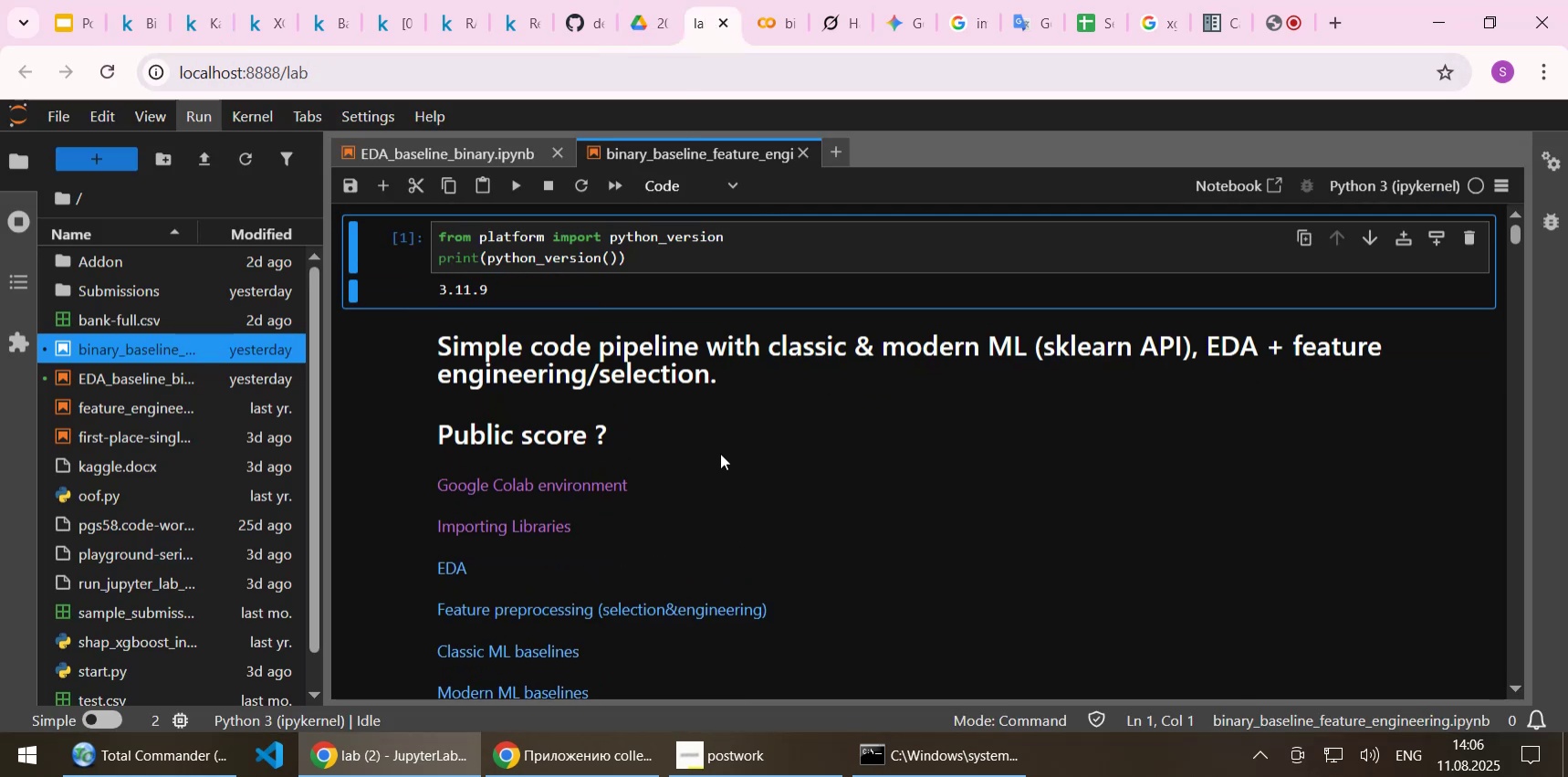 
scroll: coordinate [720, 453], scroll_direction: down, amount: 1.0
 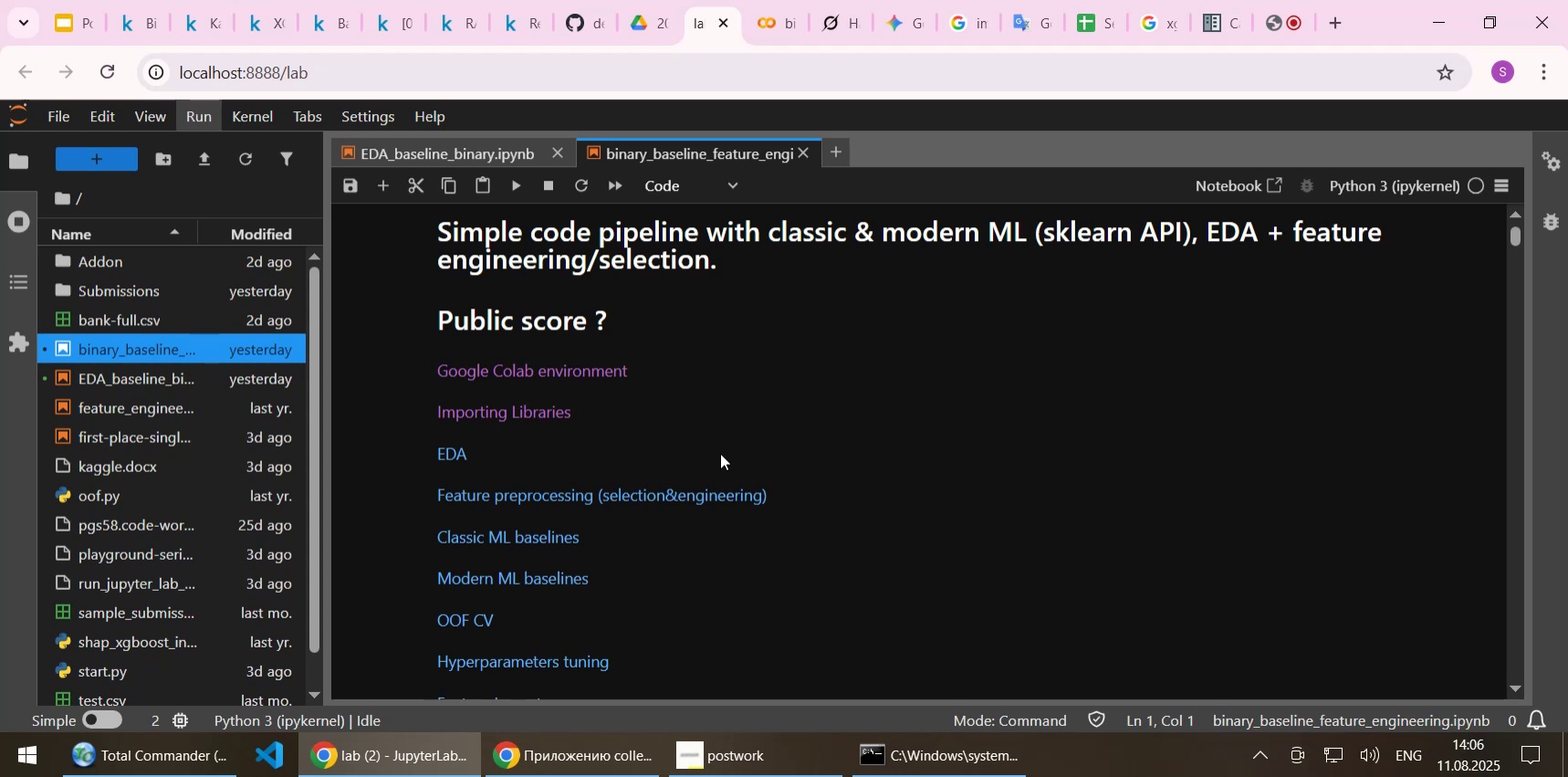 
scroll: coordinate [720, 453], scroll_direction: up, amount: 2.0
 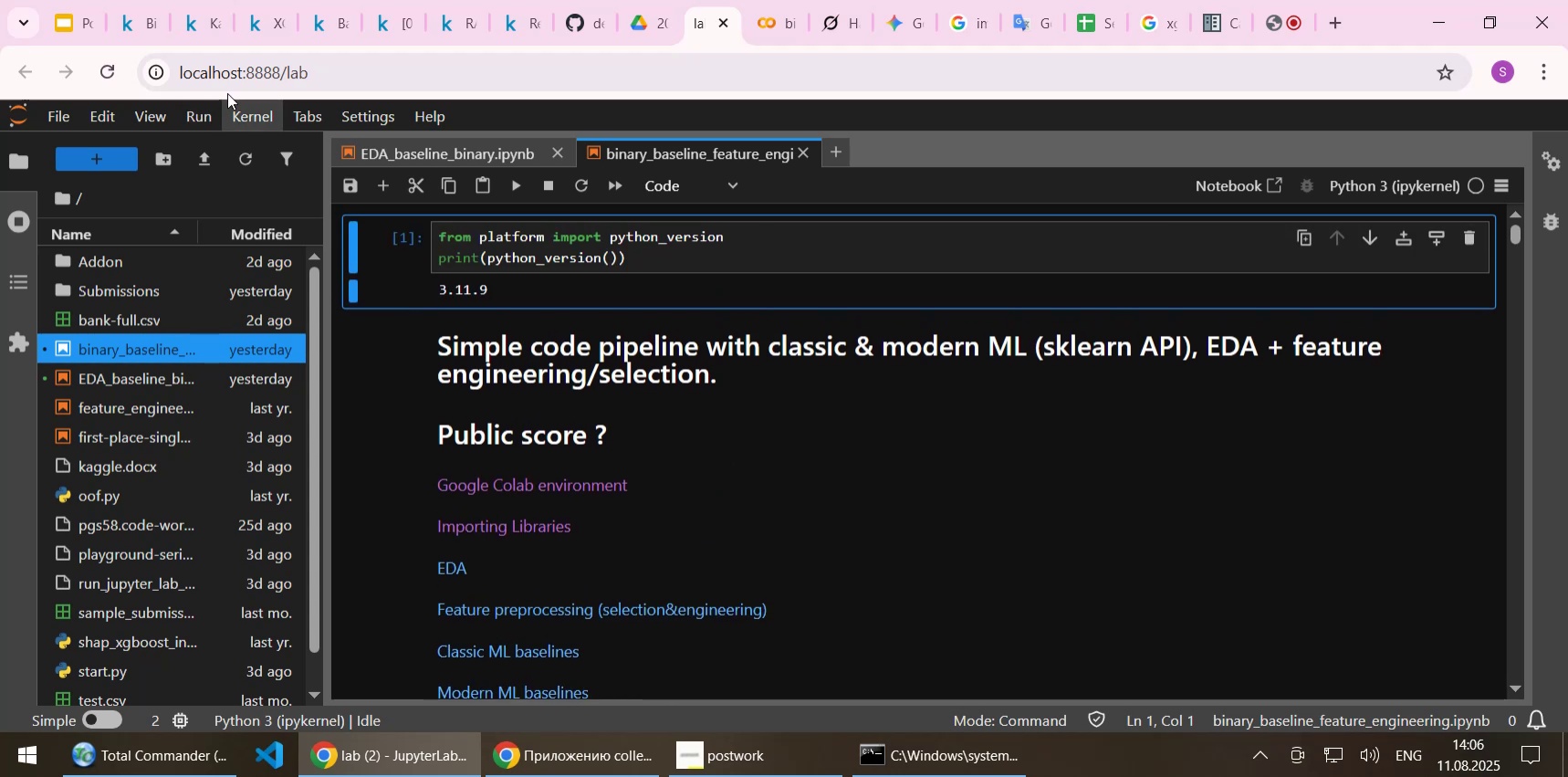 
left_click([199, 25])
 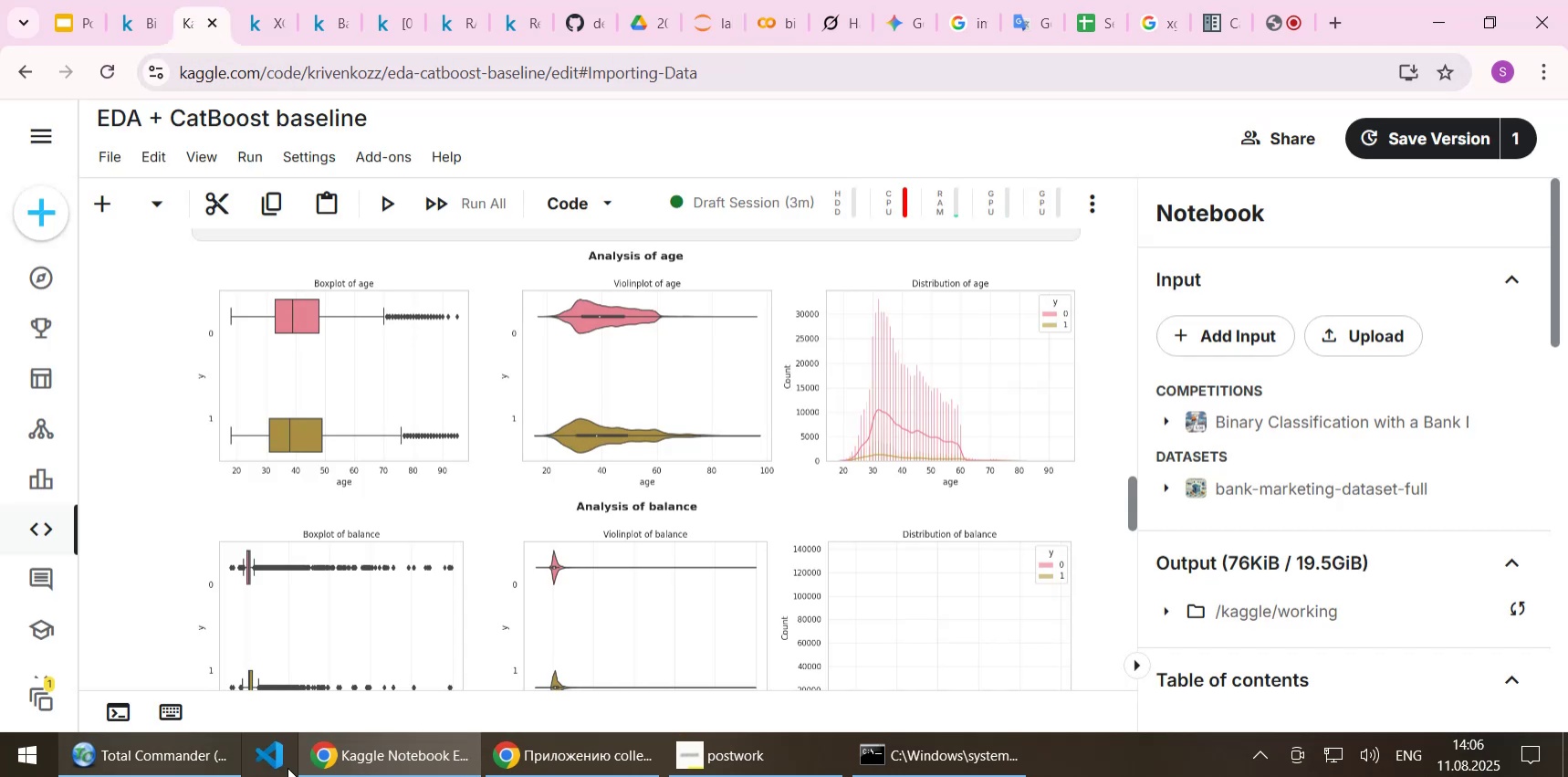 
mouse_move([173, 725])
 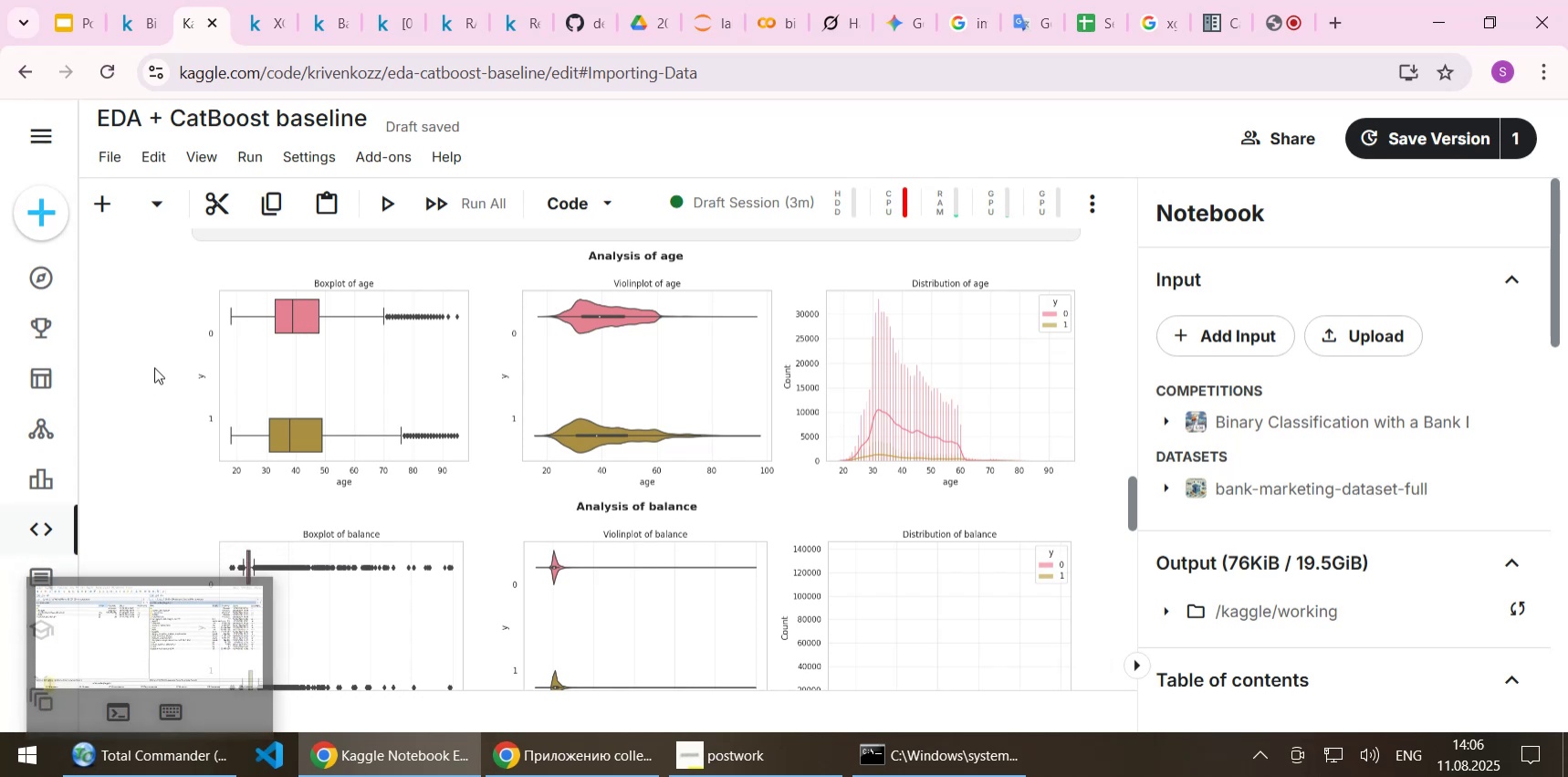 
left_click([154, 367])
 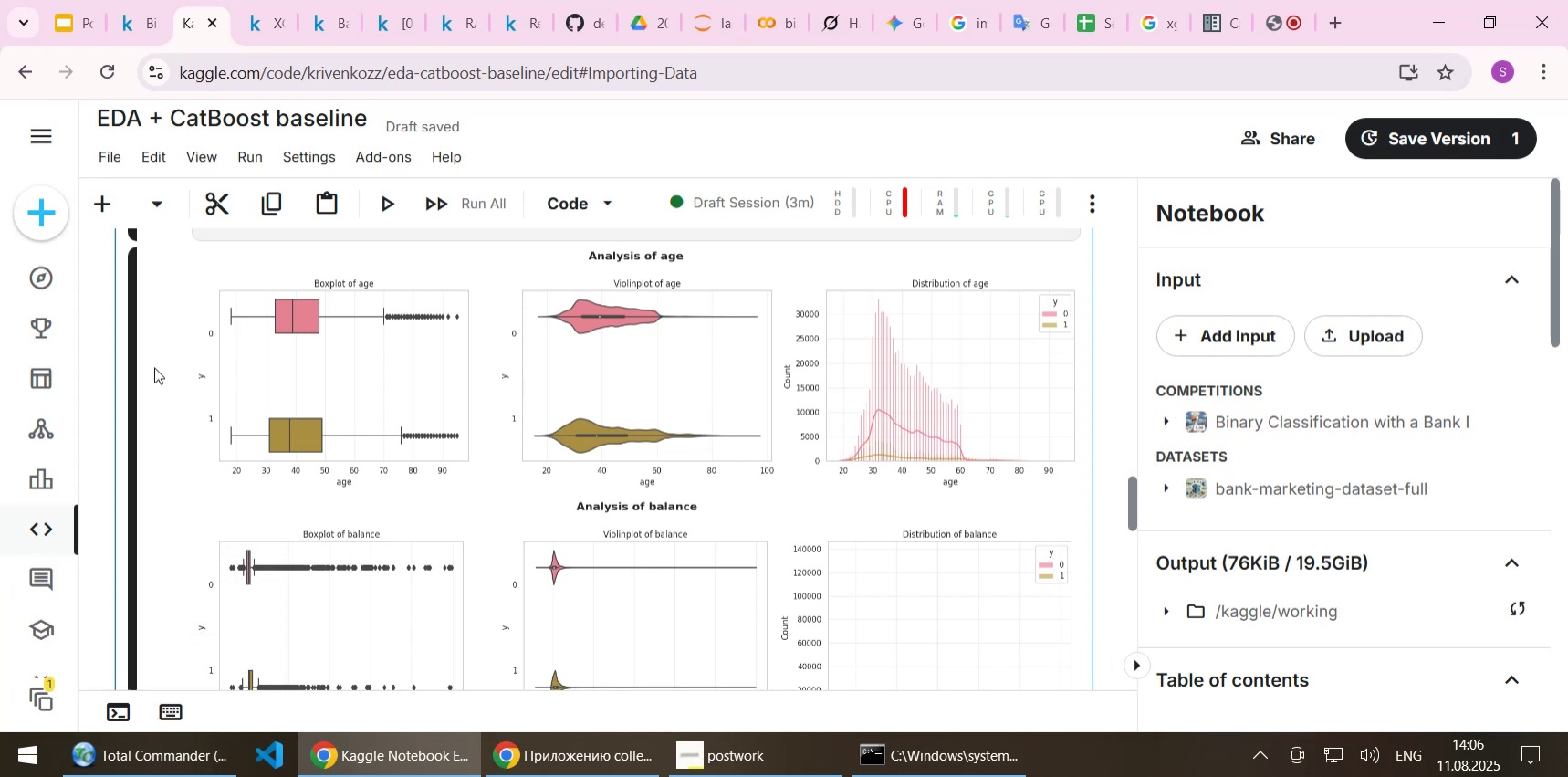 
scroll: coordinate [236, 353], scroll_direction: down, amount: 7.0
 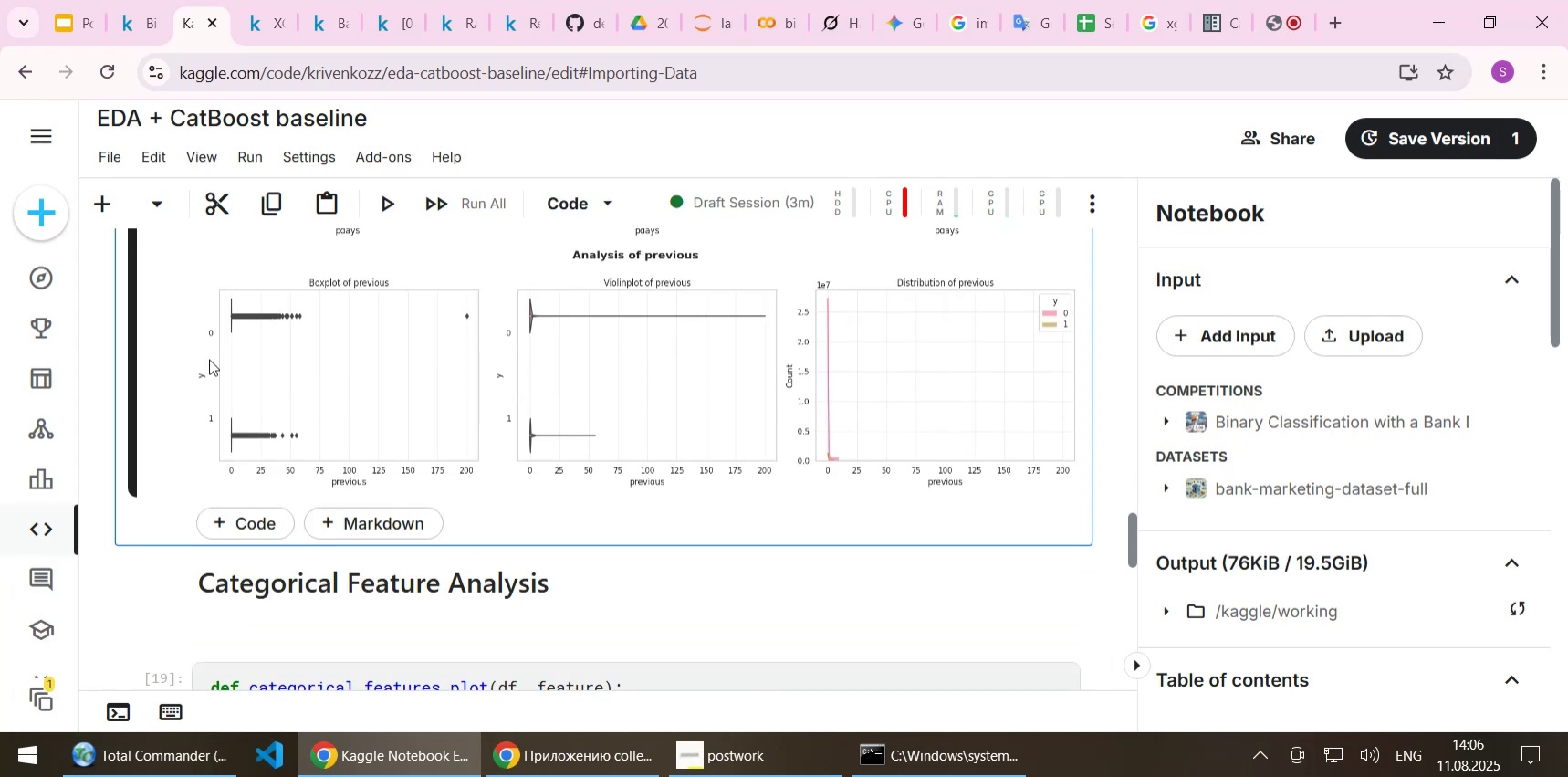 
scroll: coordinate [204, 359], scroll_direction: up, amount: 13.0
 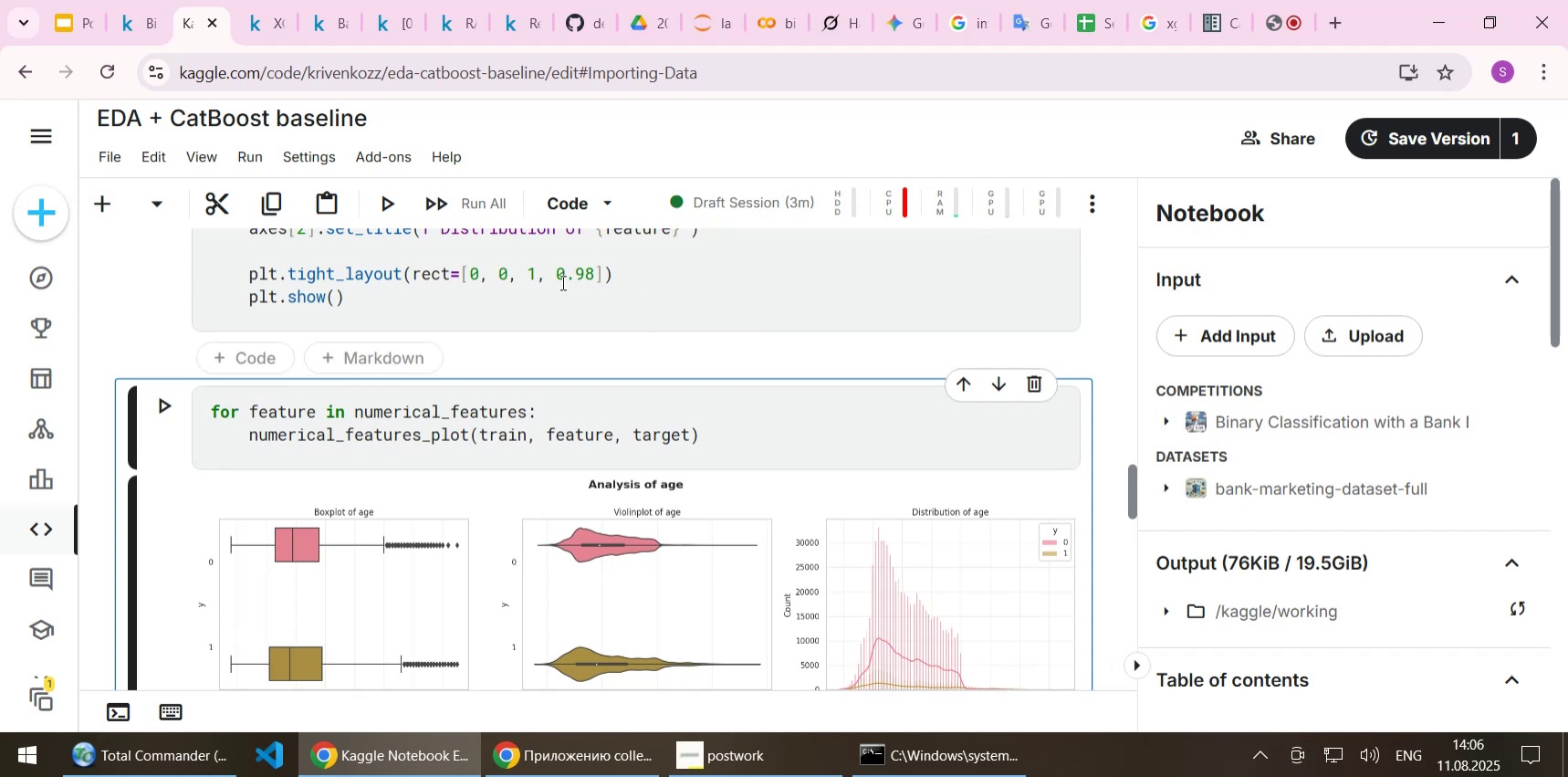 
left_click([530, 360])
 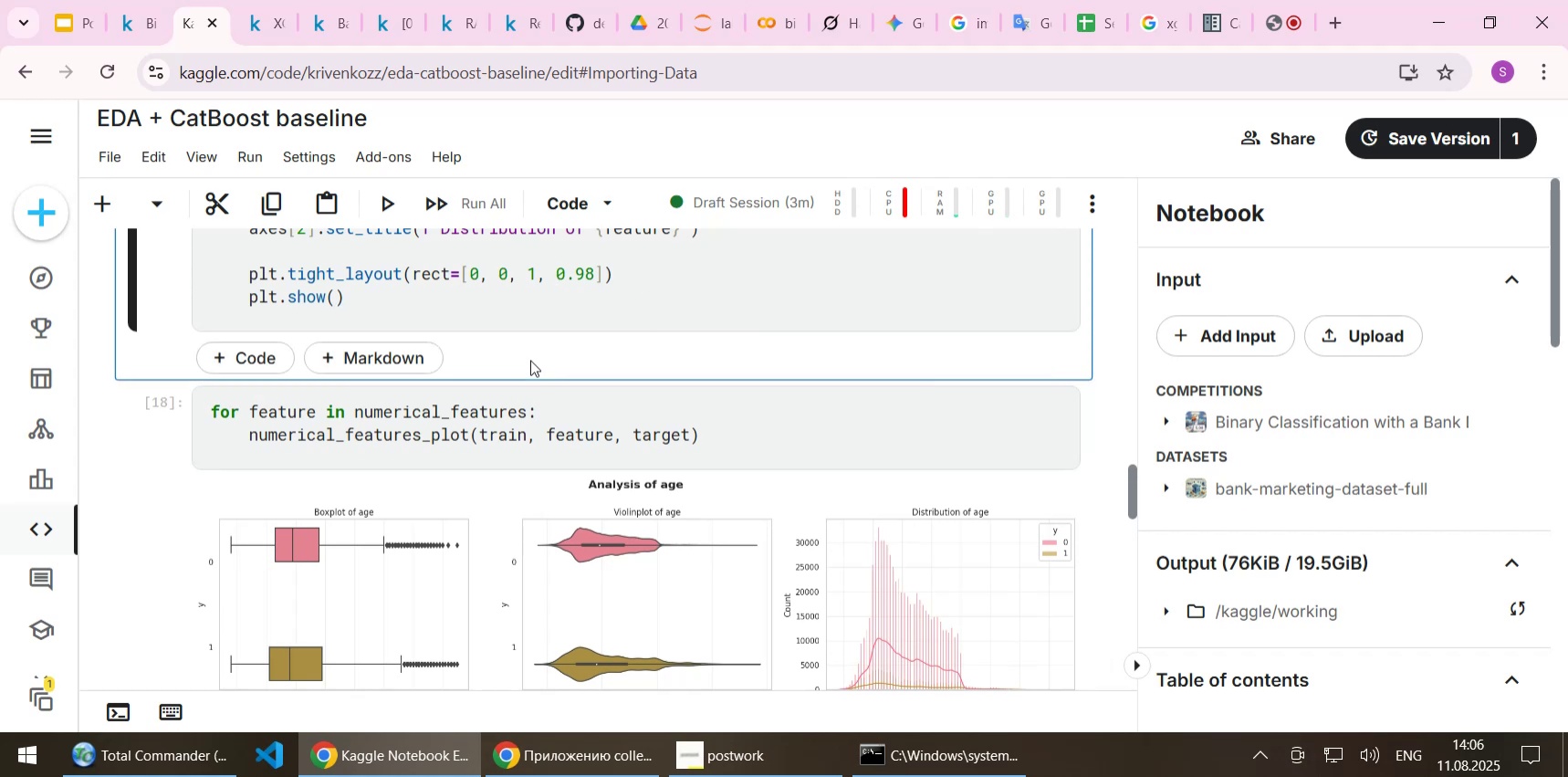 
scroll: coordinate [530, 360], scroll_direction: up, amount: 1.0
 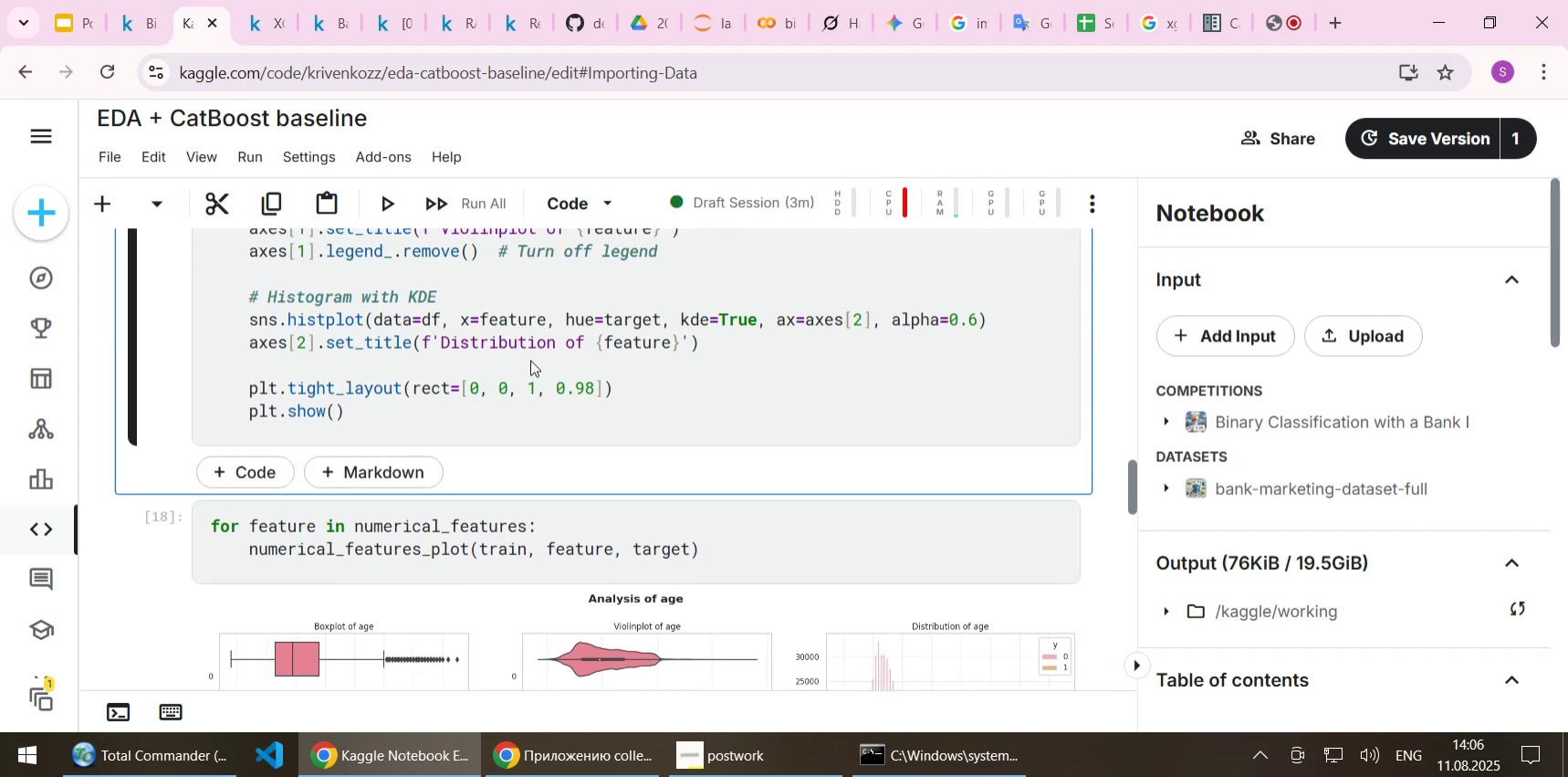 
scroll: coordinate [530, 360], scroll_direction: down, amount: 2.0
 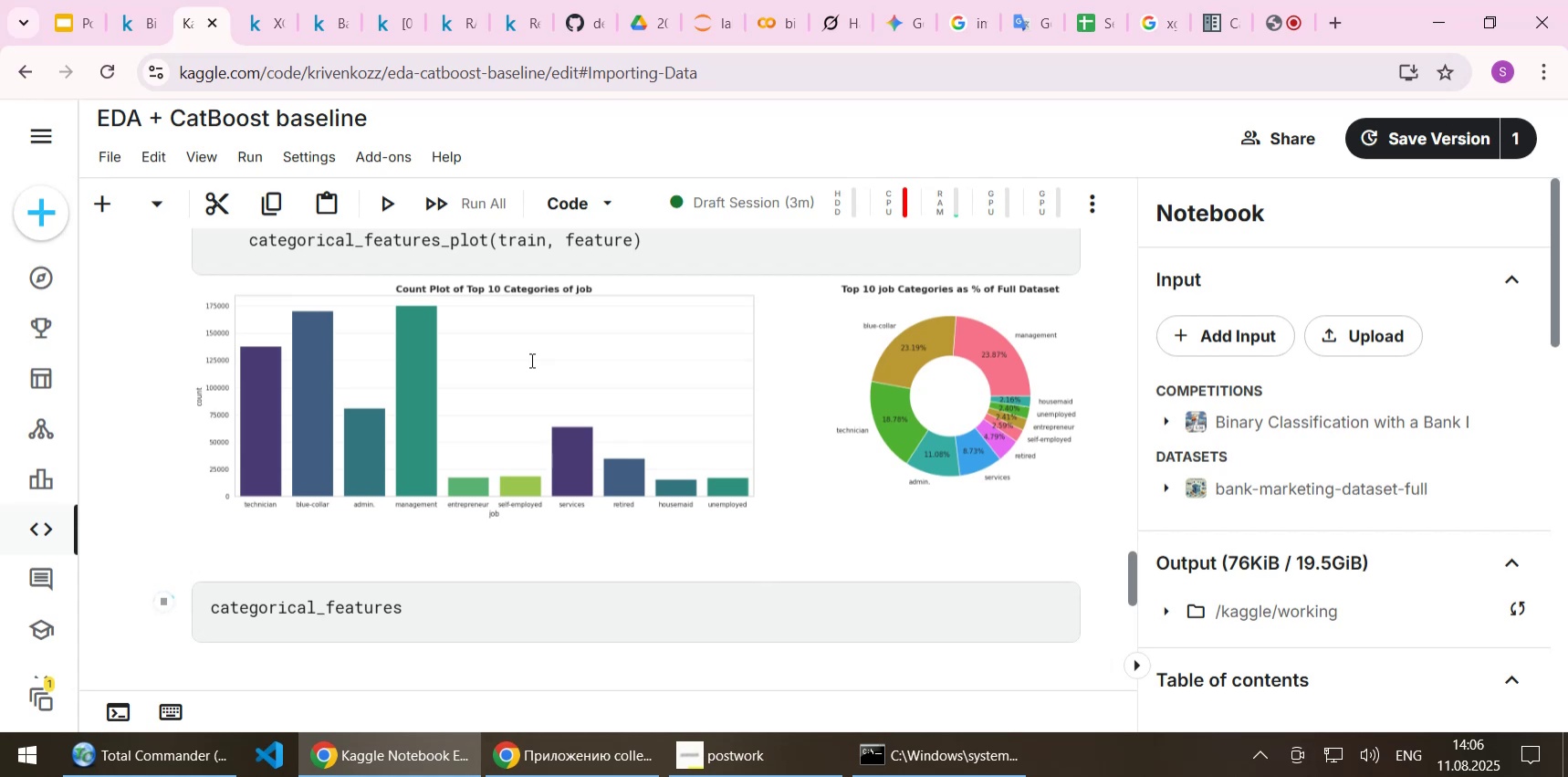 
scroll: coordinate [530, 360], scroll_direction: up, amount: 1.0
 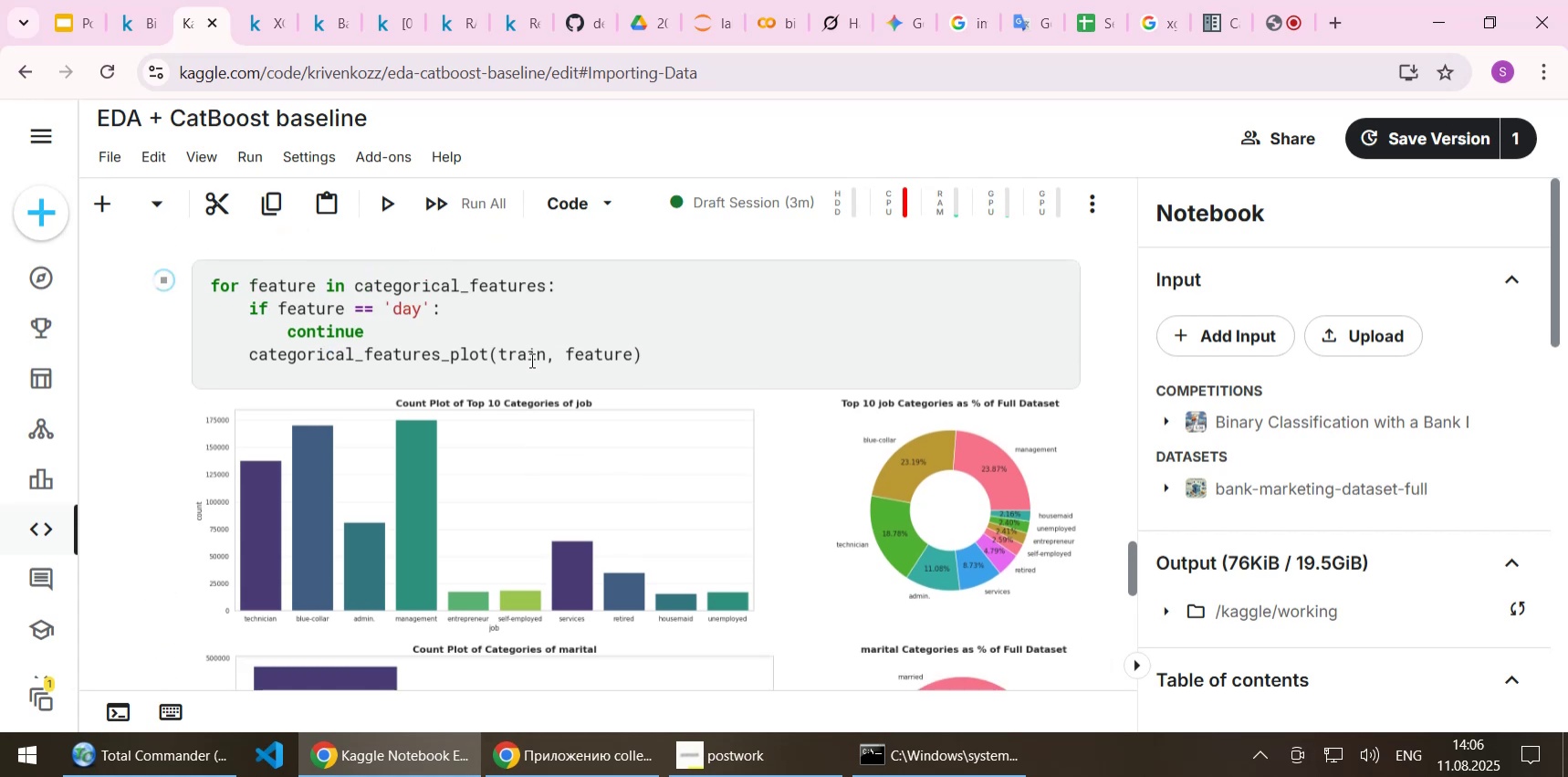 
wait(7.62)
 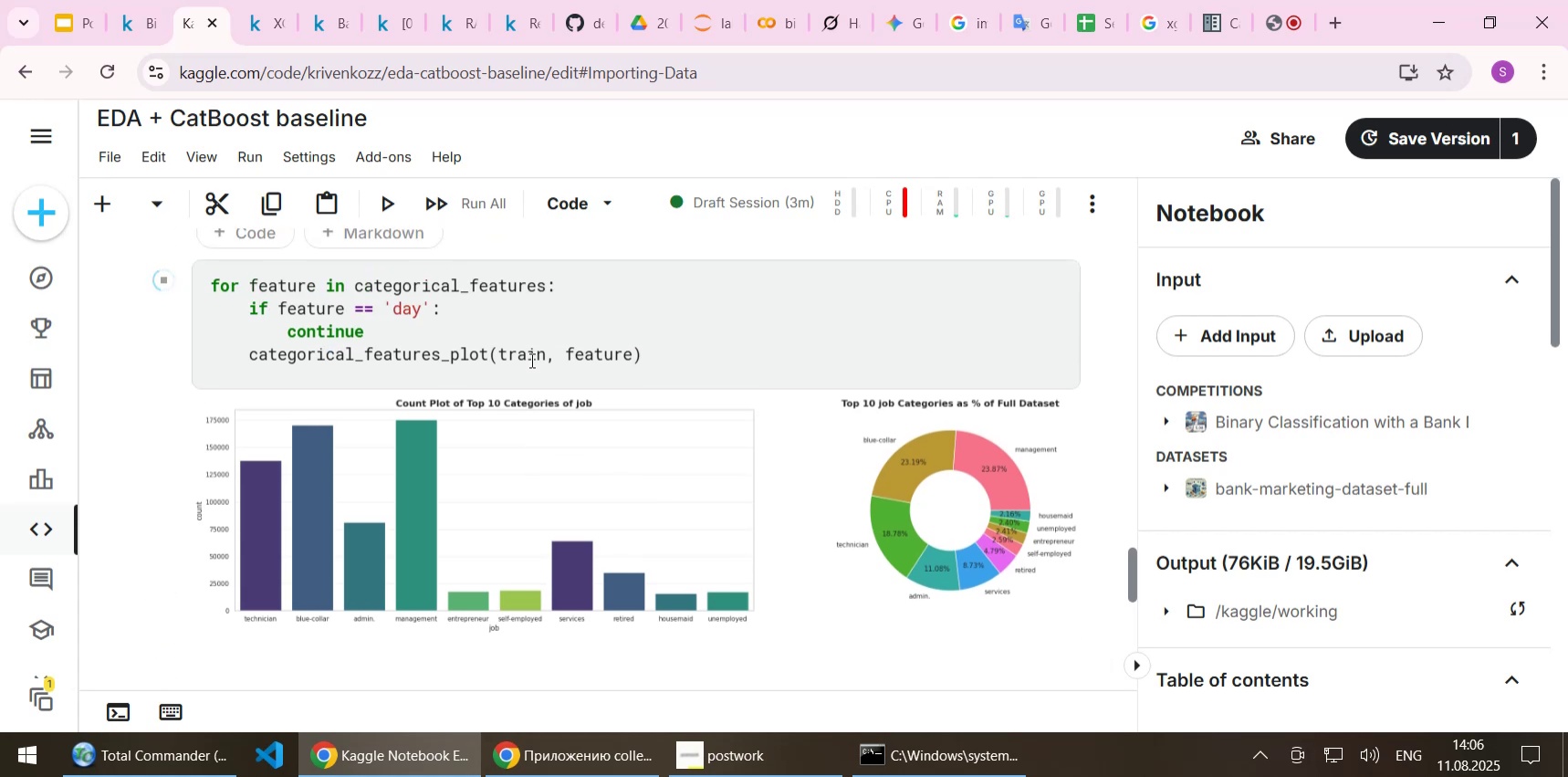 
scroll: coordinate [530, 360], scroll_direction: down, amount: 1.0
 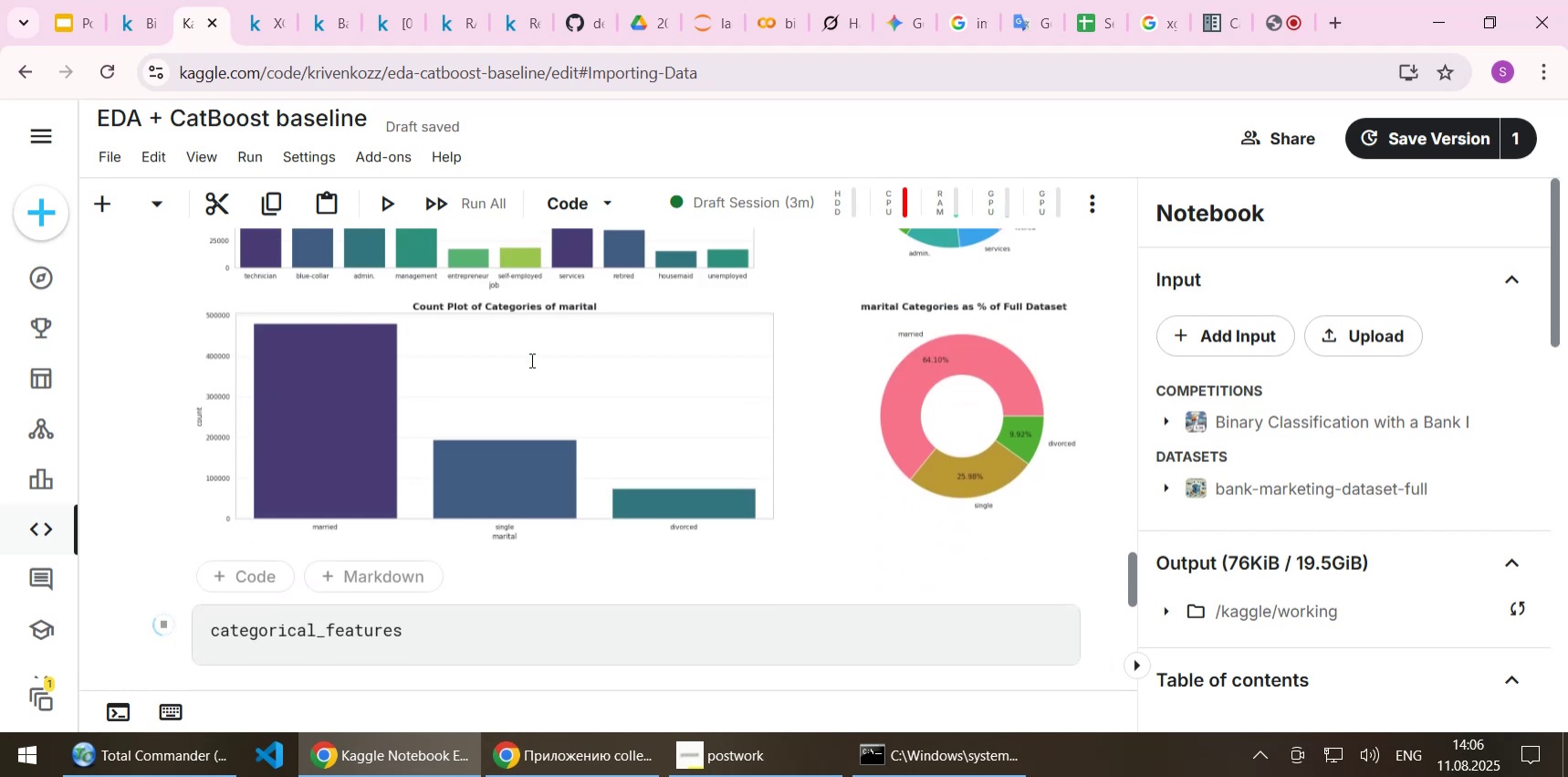 
wait(6.48)
 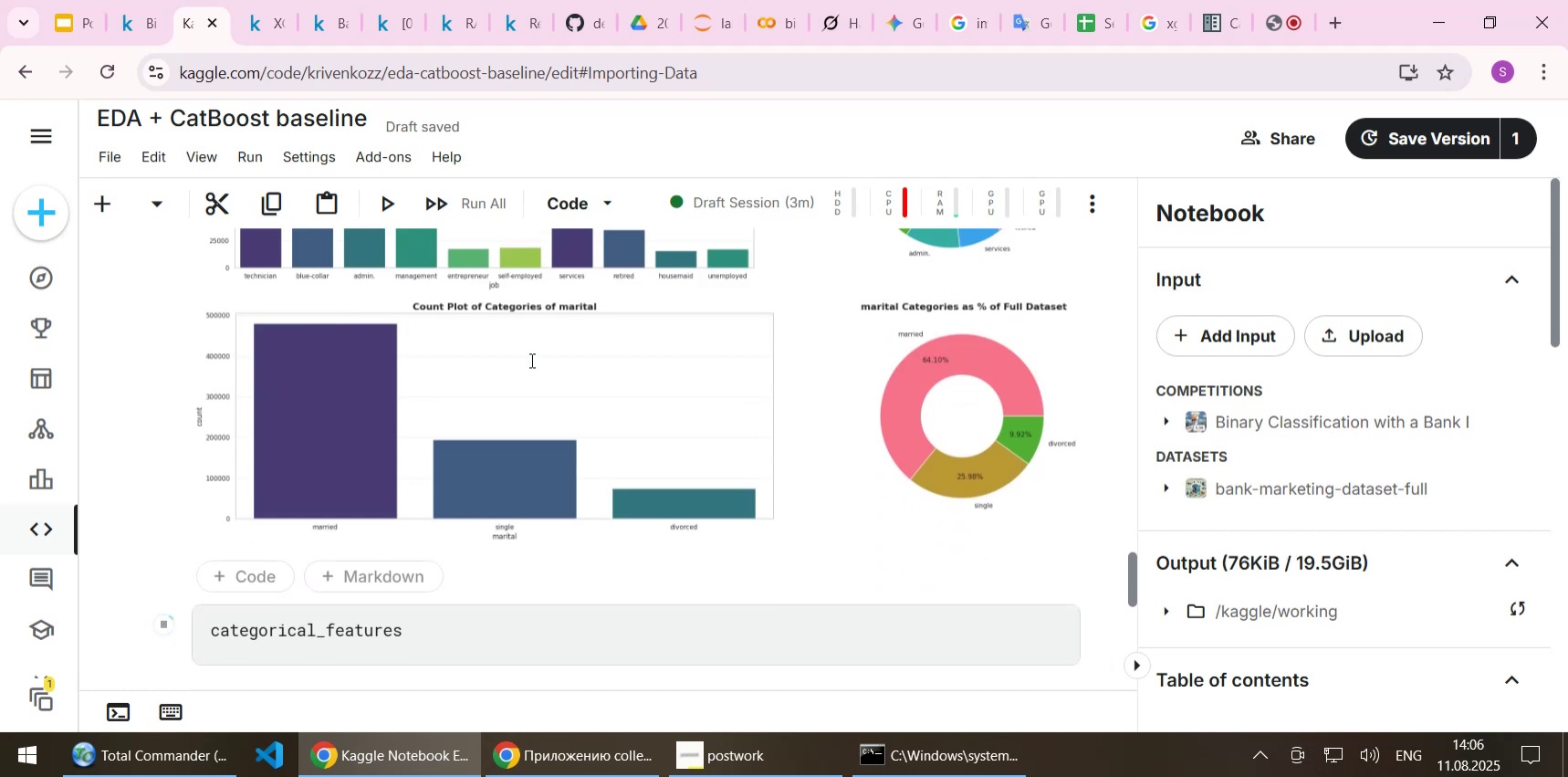 
scroll: coordinate [530, 360], scroll_direction: down, amount: 2.0
 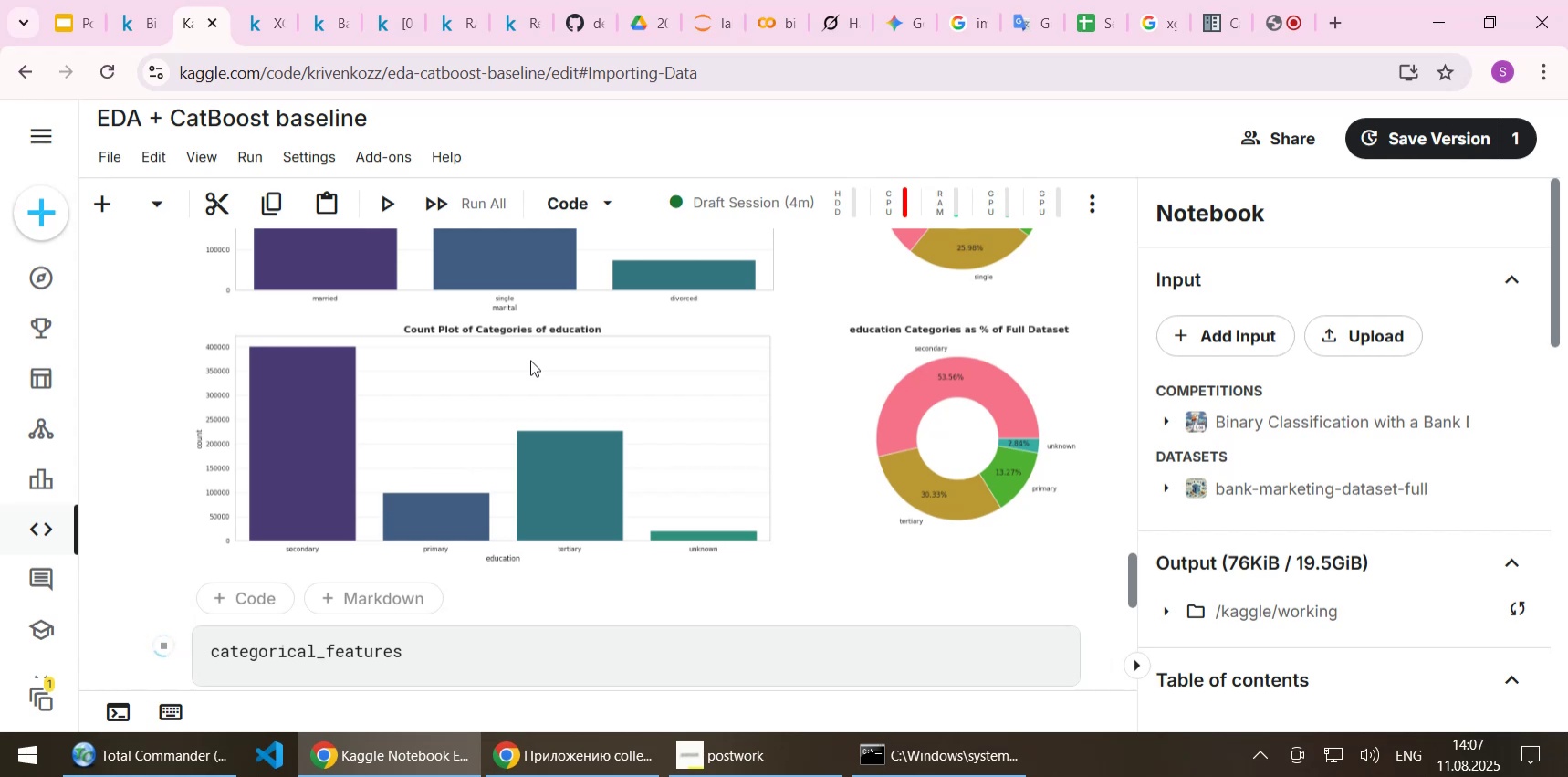 
wait(9.99)
 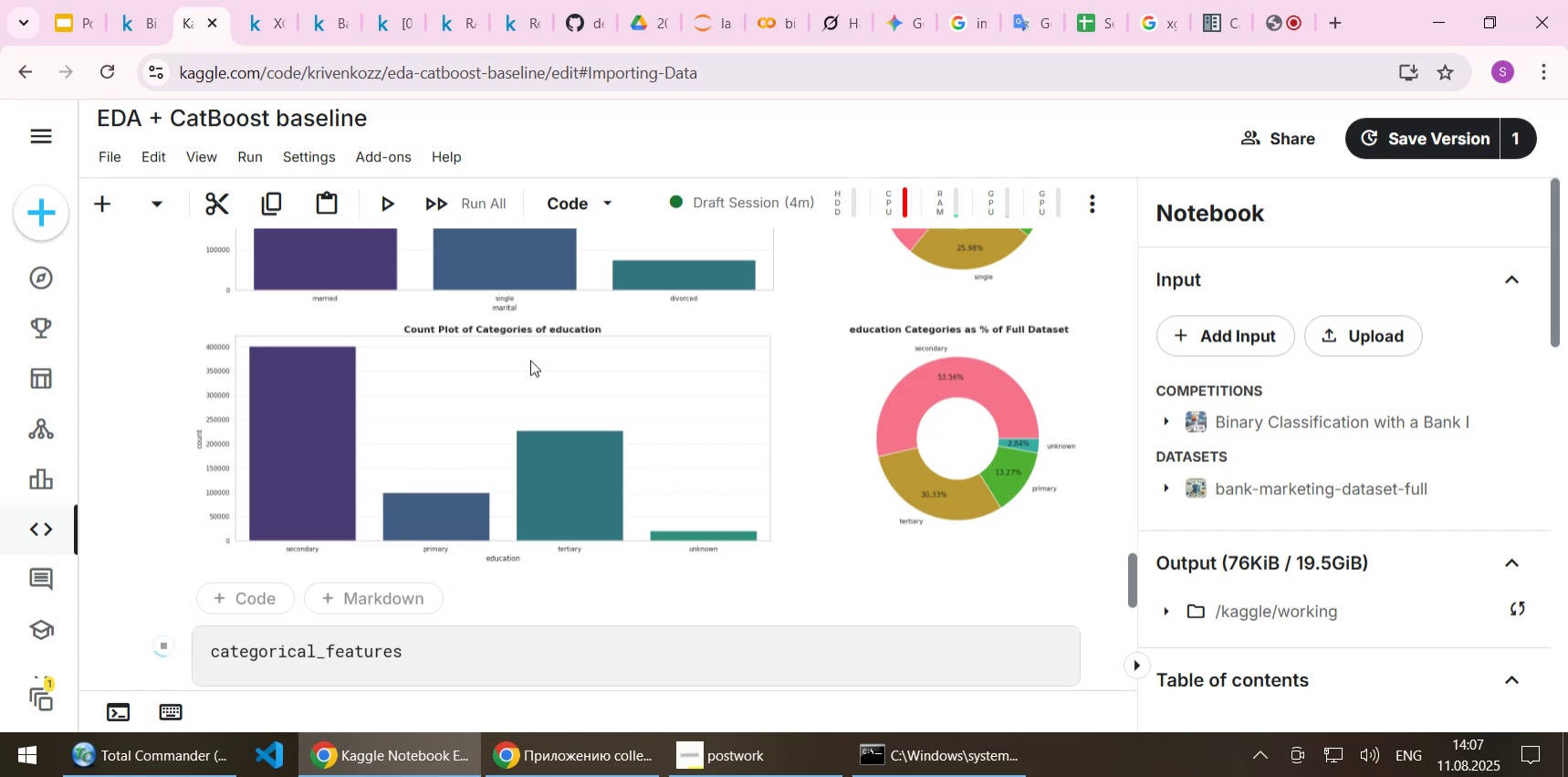 
scroll: coordinate [530, 360], scroll_direction: down, amount: 2.0
 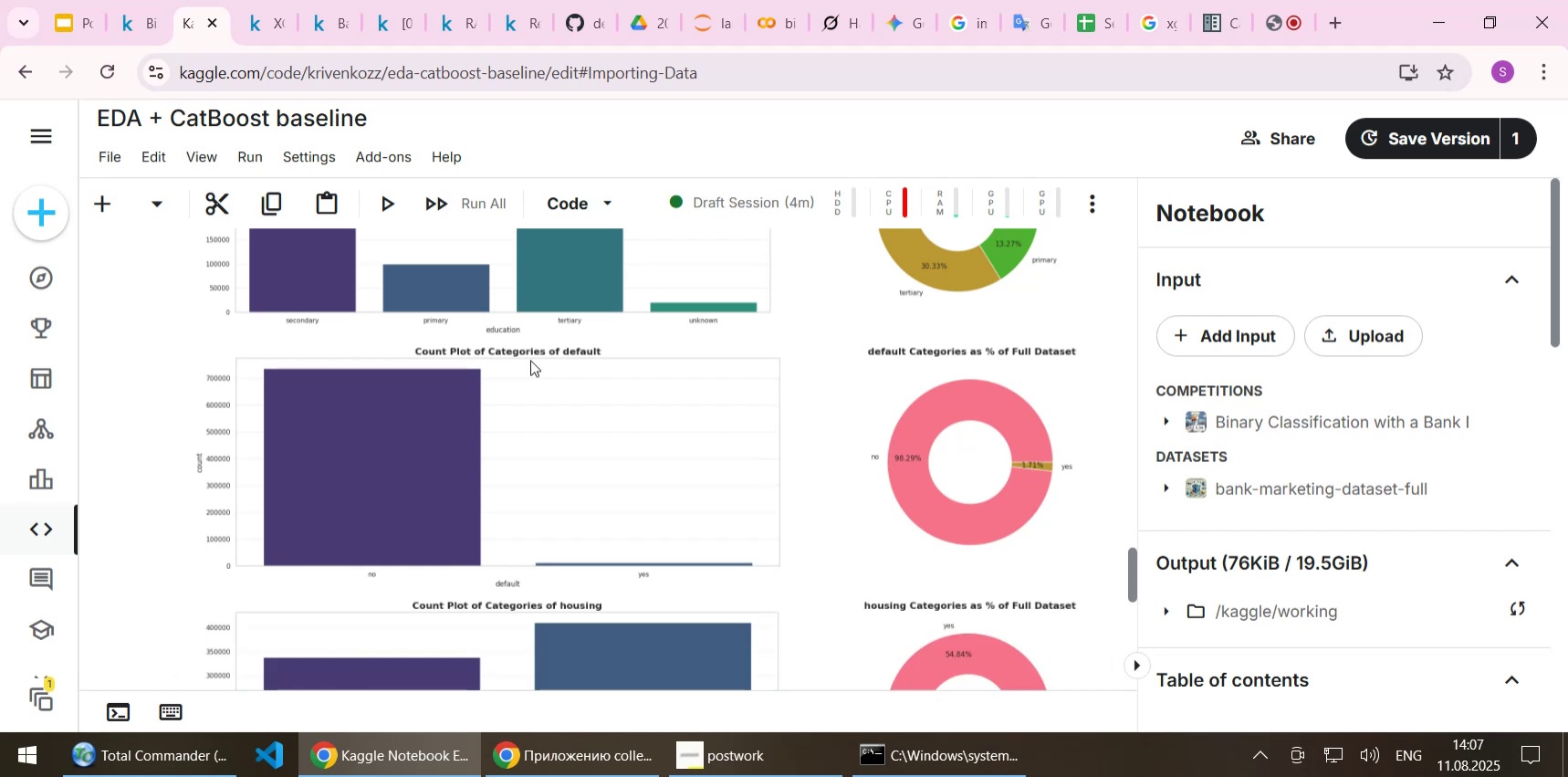 
wait(15.56)
 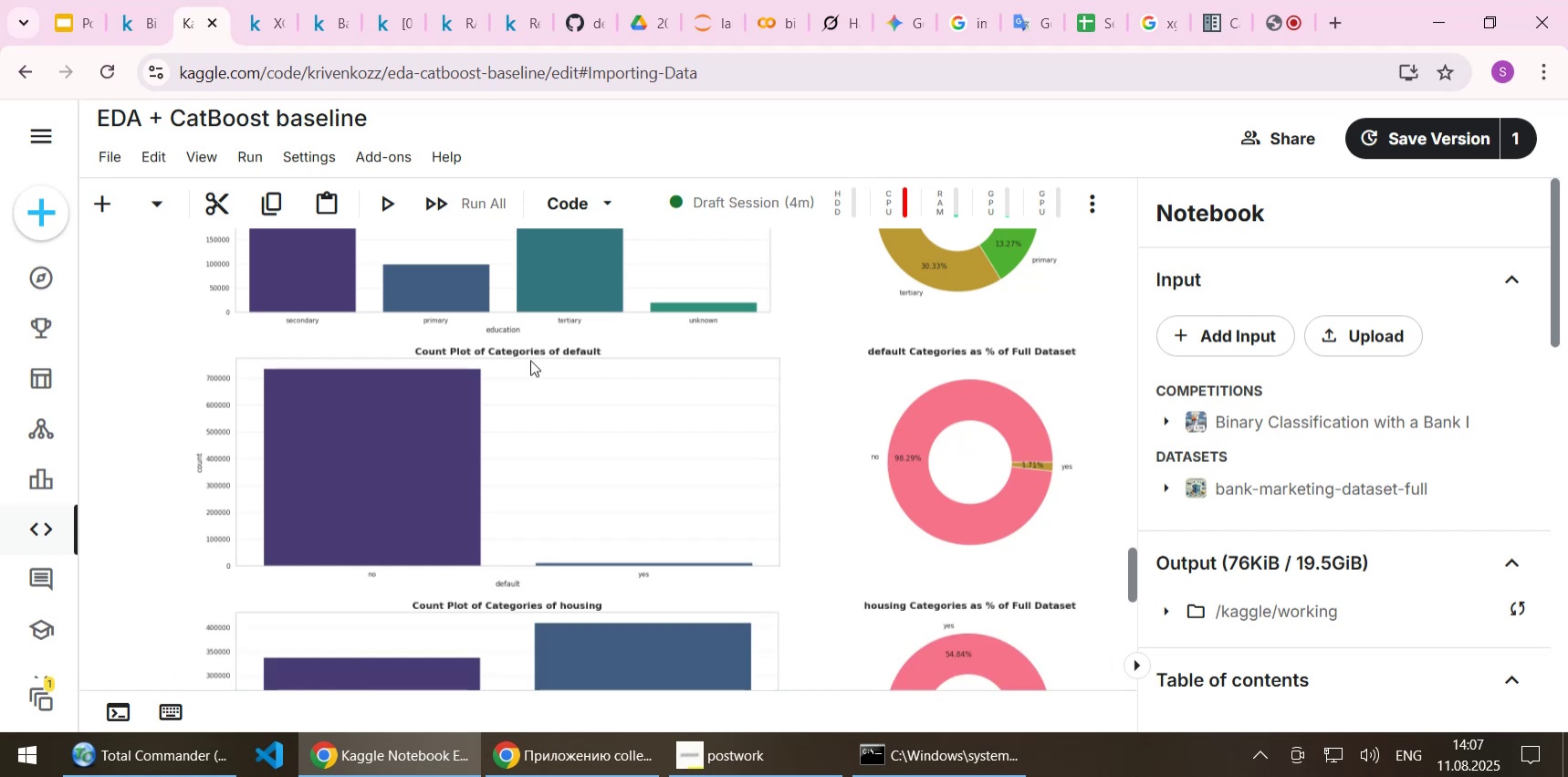 
scroll: coordinate [512, 428], scroll_direction: up, amount: 2.0
 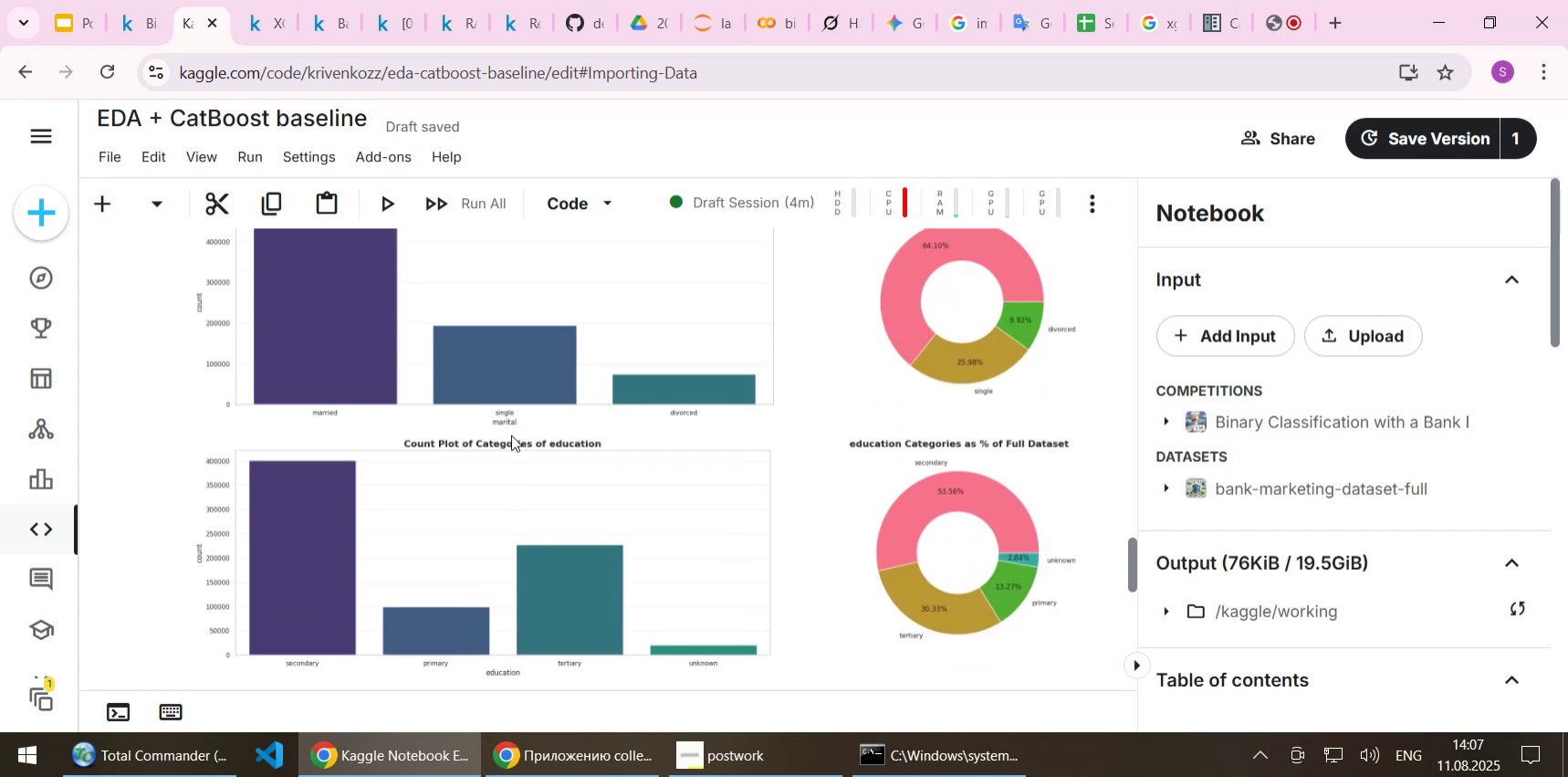 
scroll: coordinate [511, 435], scroll_direction: down, amount: 1.0
 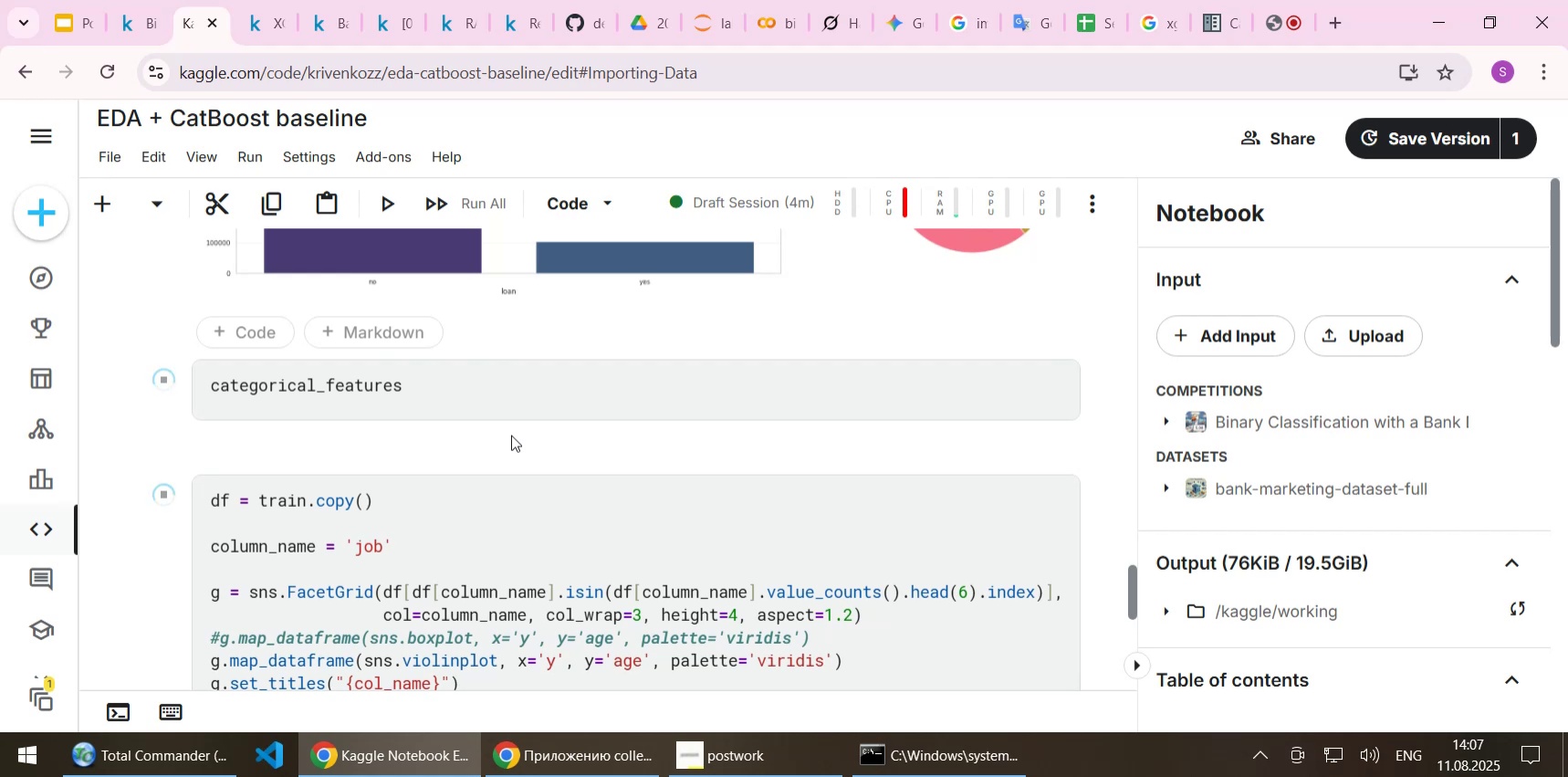 
scroll: coordinate [511, 435], scroll_direction: up, amount: 3.0
 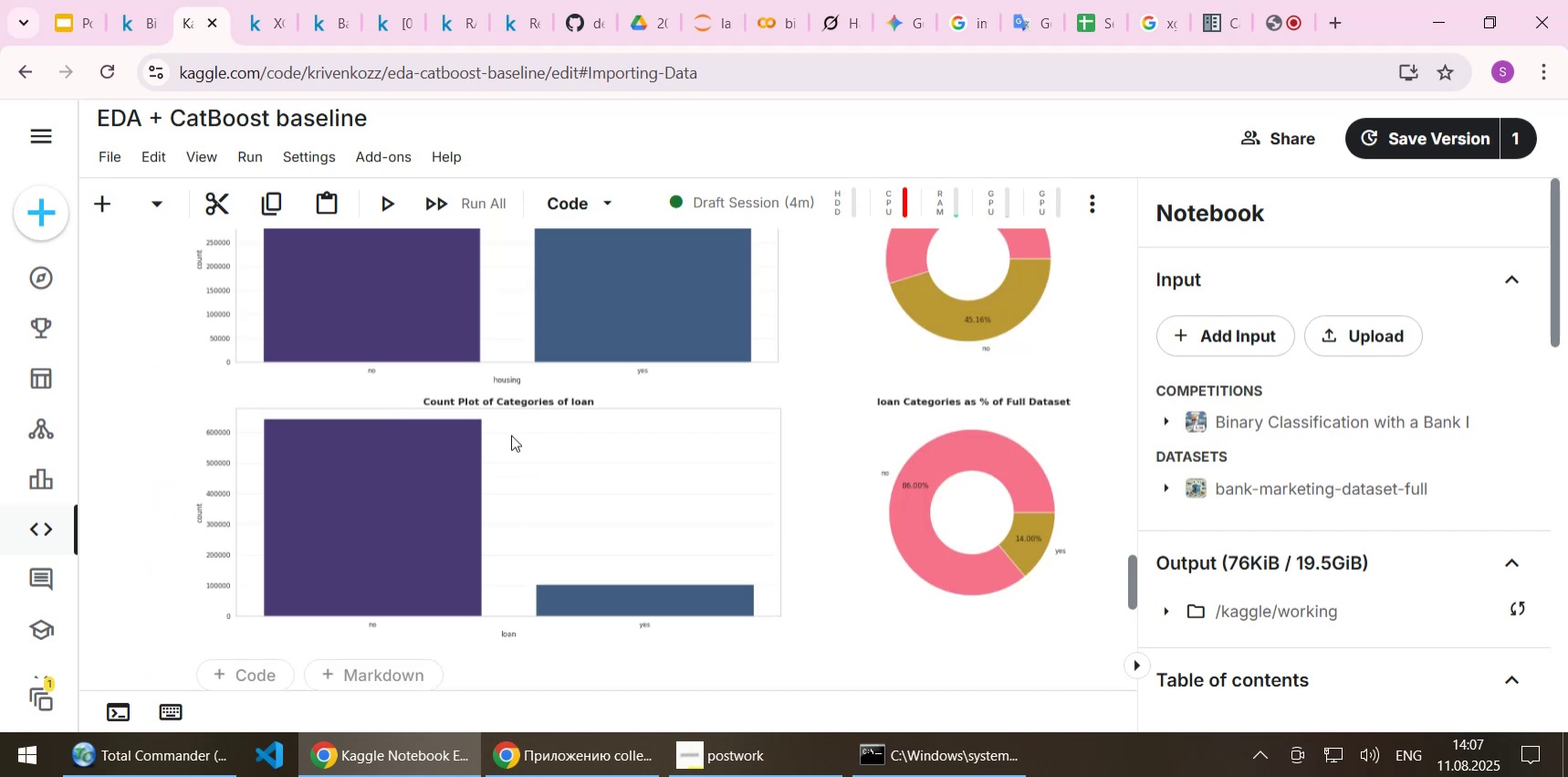 
scroll: coordinate [511, 435], scroll_direction: down, amount: 1.0
 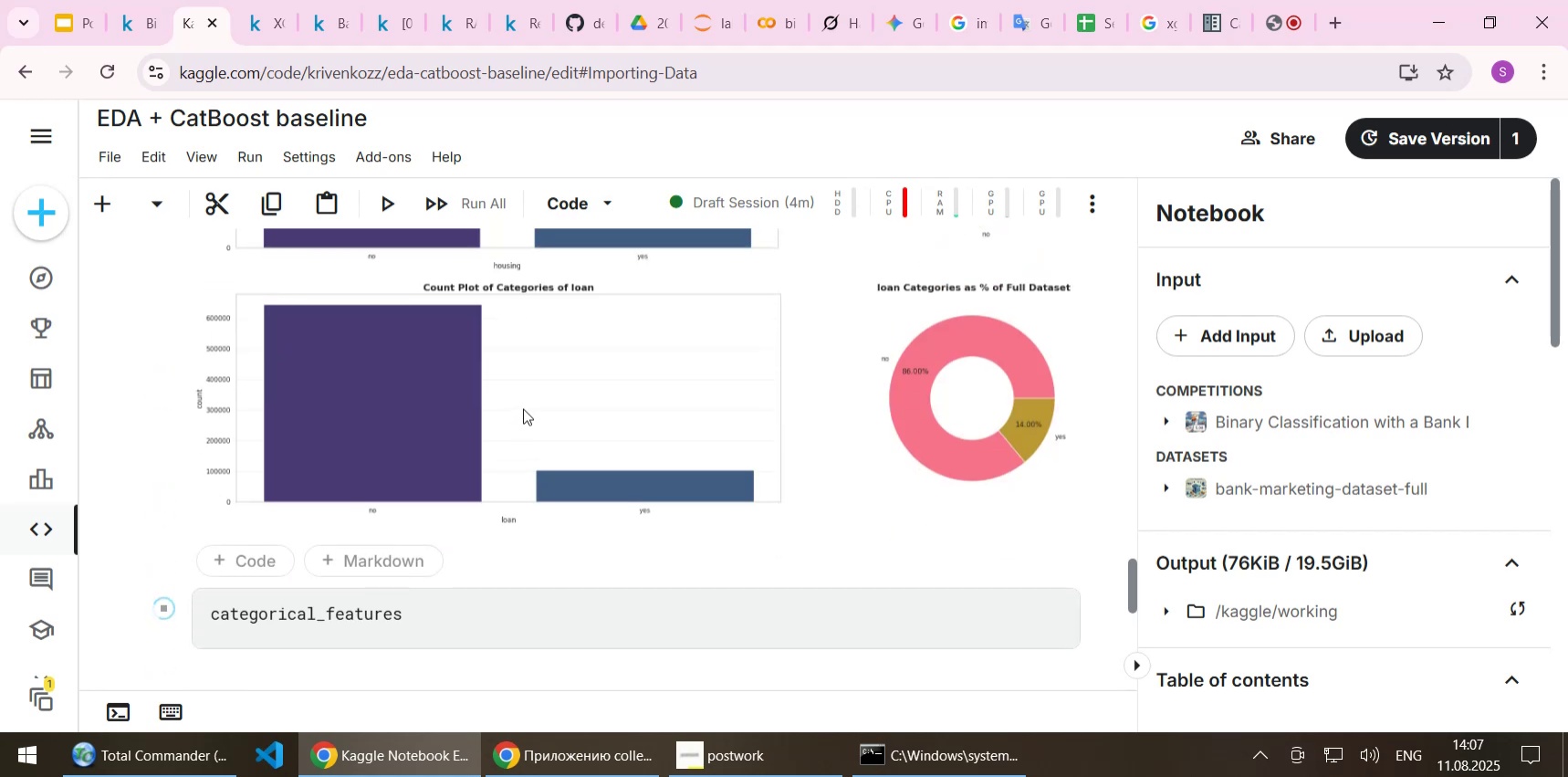 
wait(5.46)
 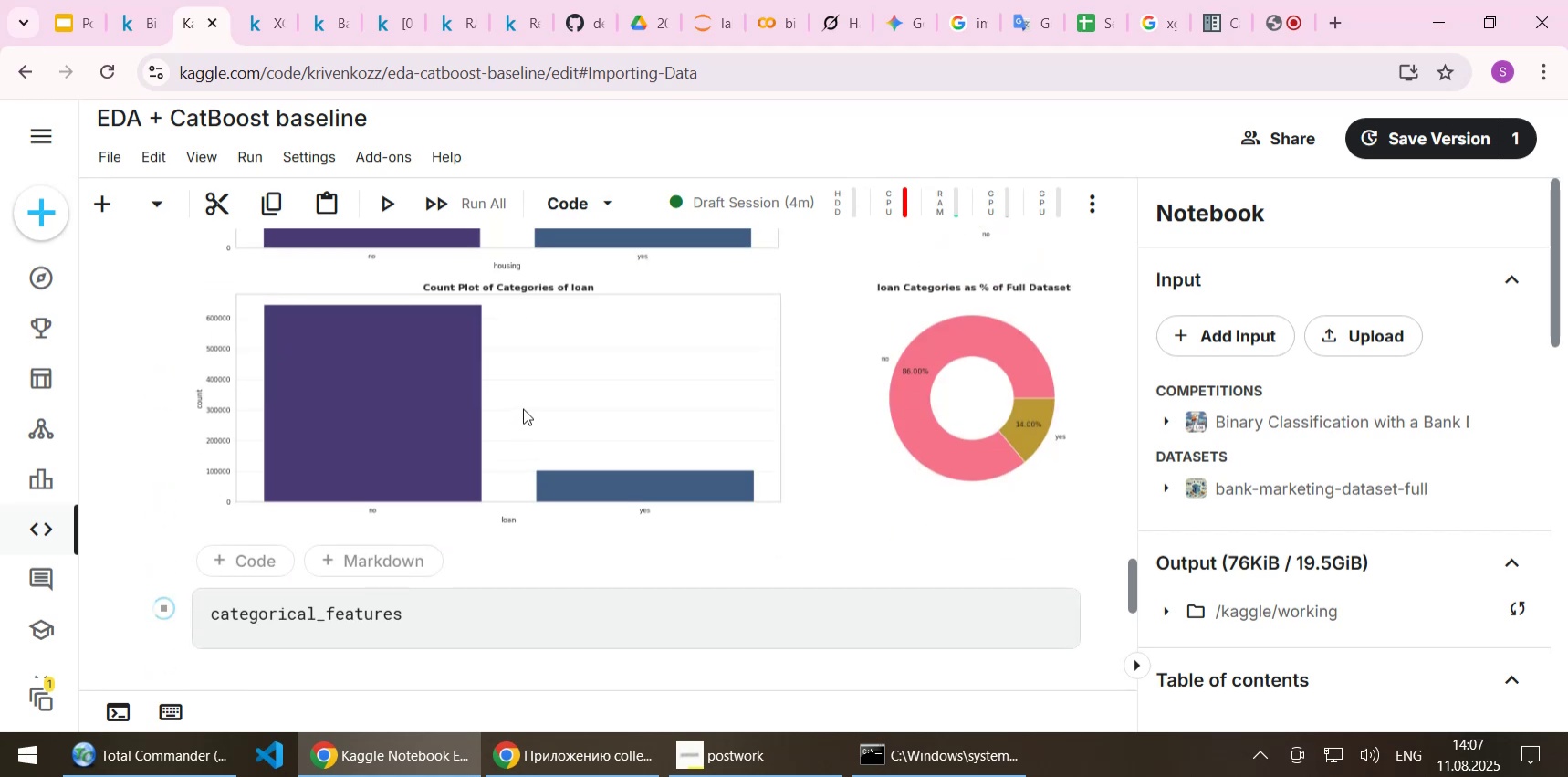 
scroll: coordinate [523, 409], scroll_direction: down, amount: 2.0
 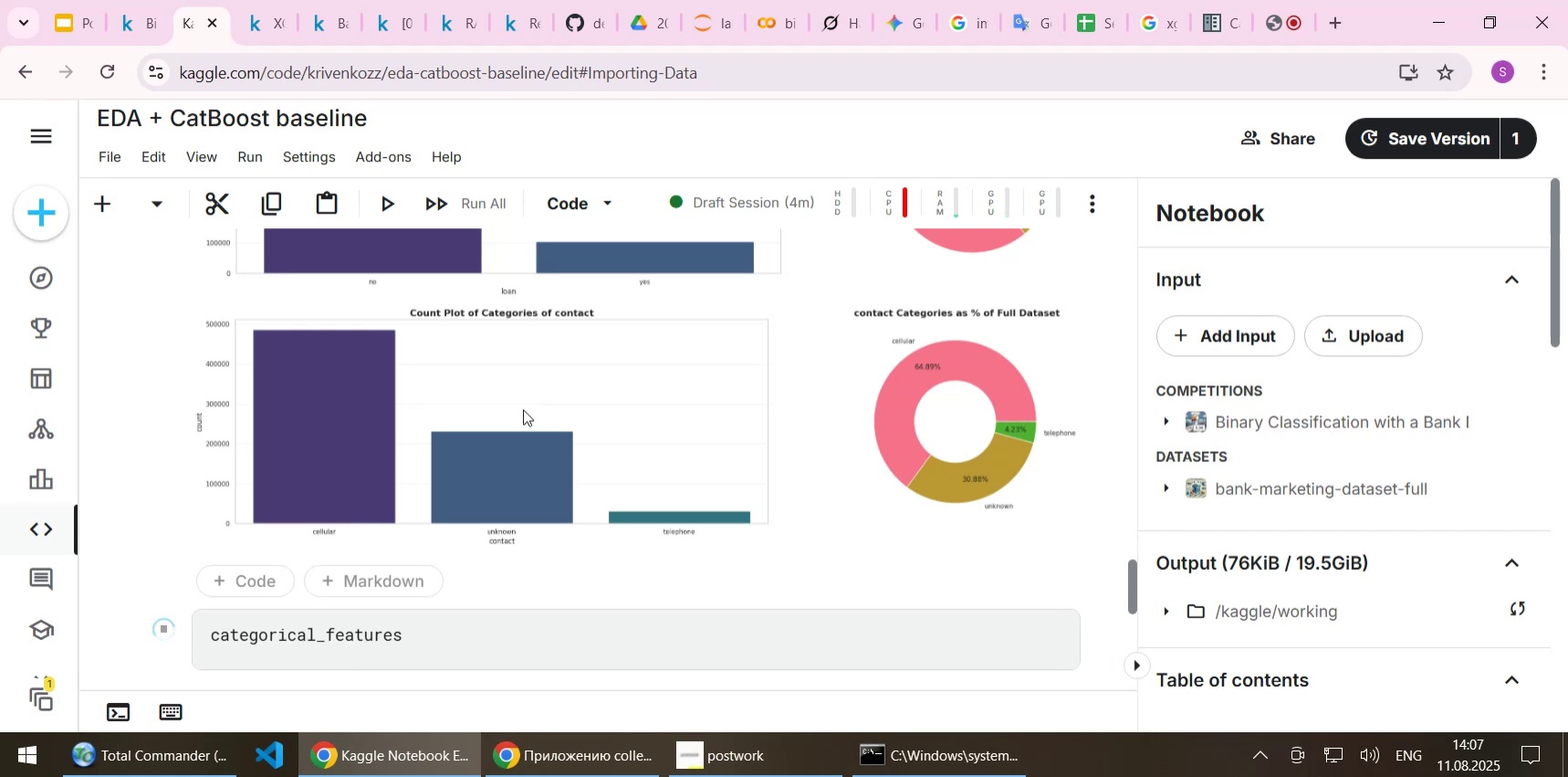 
wait(10.29)
 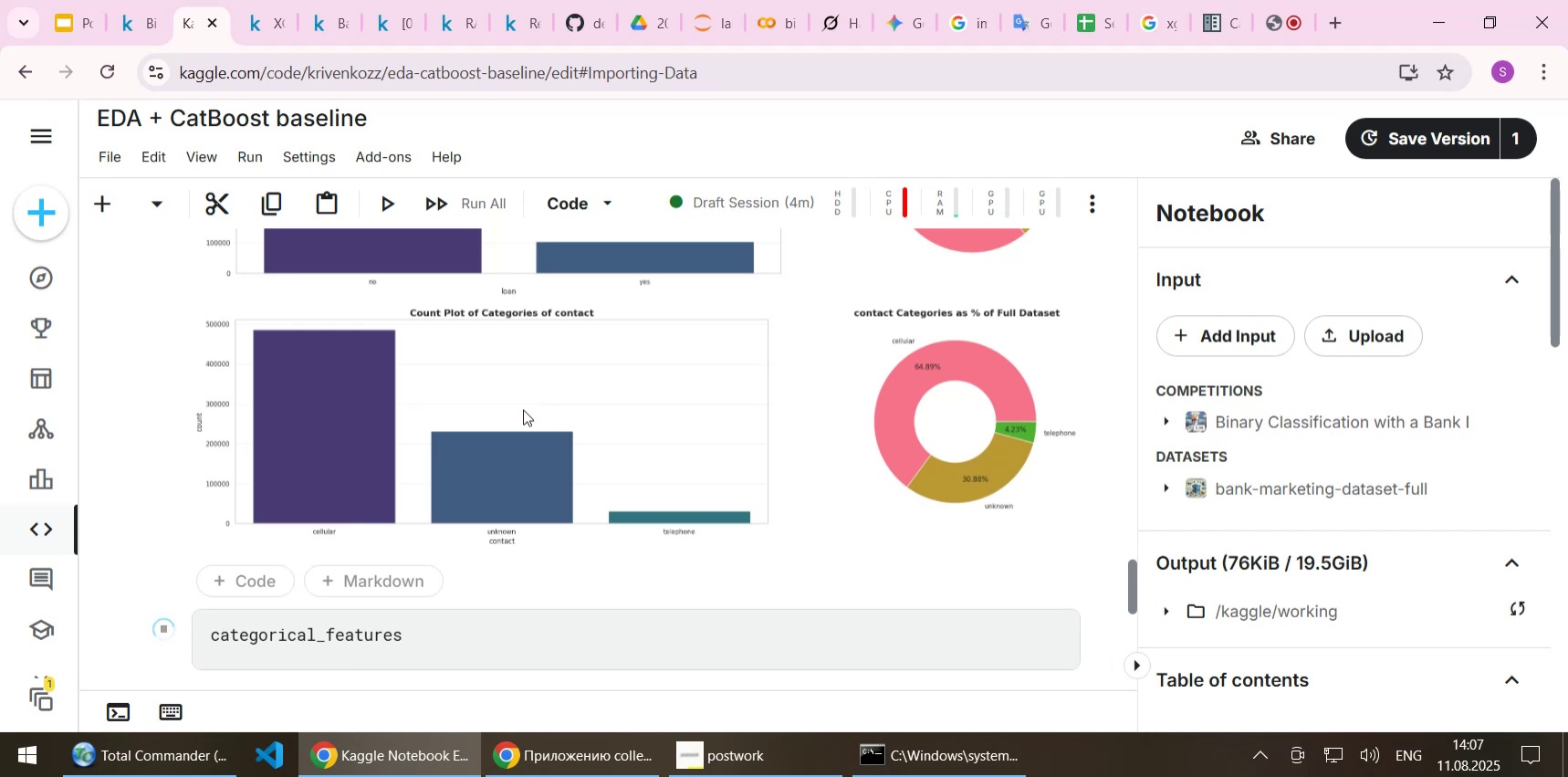 
scroll: coordinate [523, 409], scroll_direction: down, amount: 3.0
 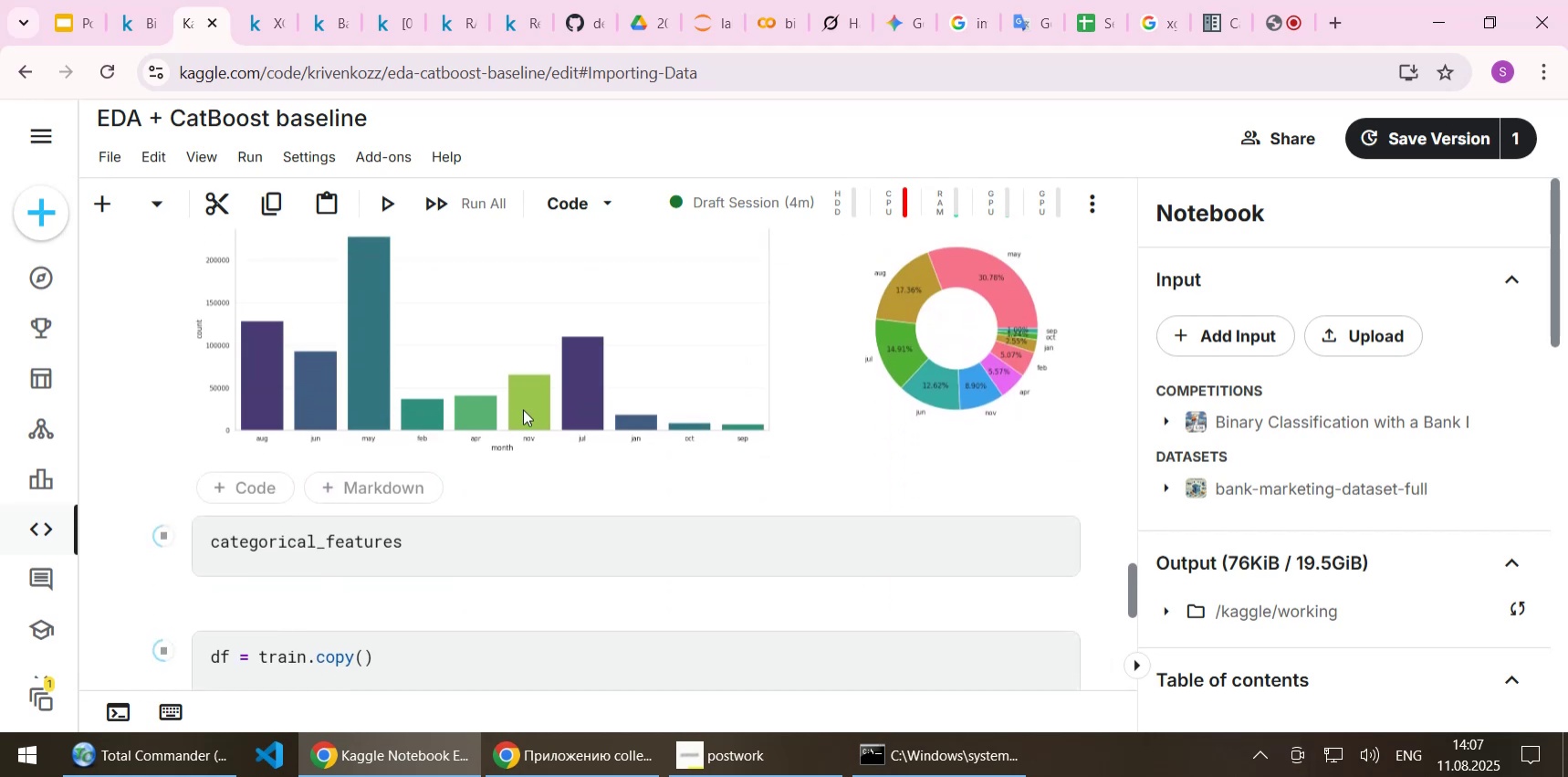 
scroll: coordinate [523, 409], scroll_direction: up, amount: 3.0
 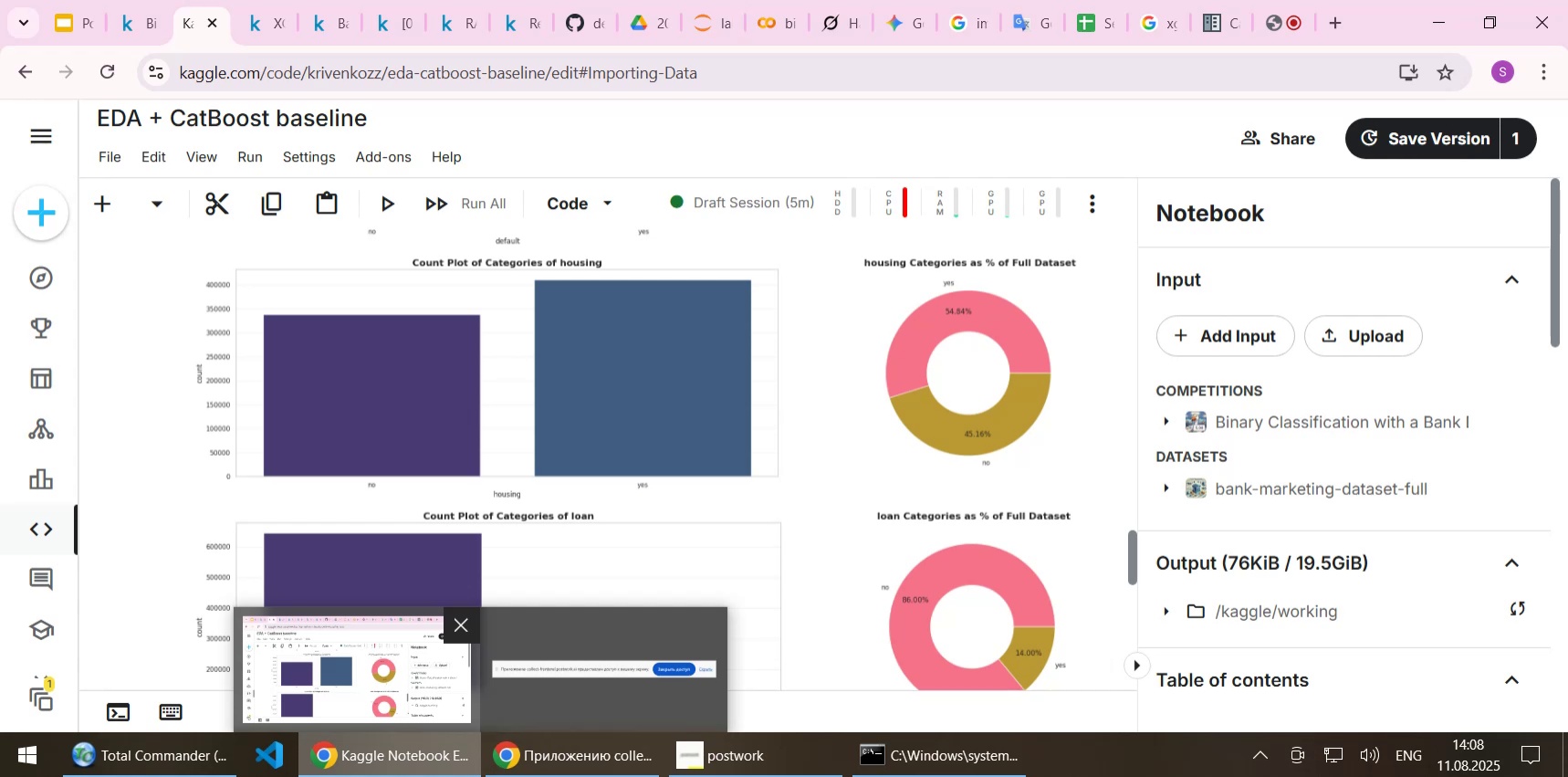 
wait(17.77)
 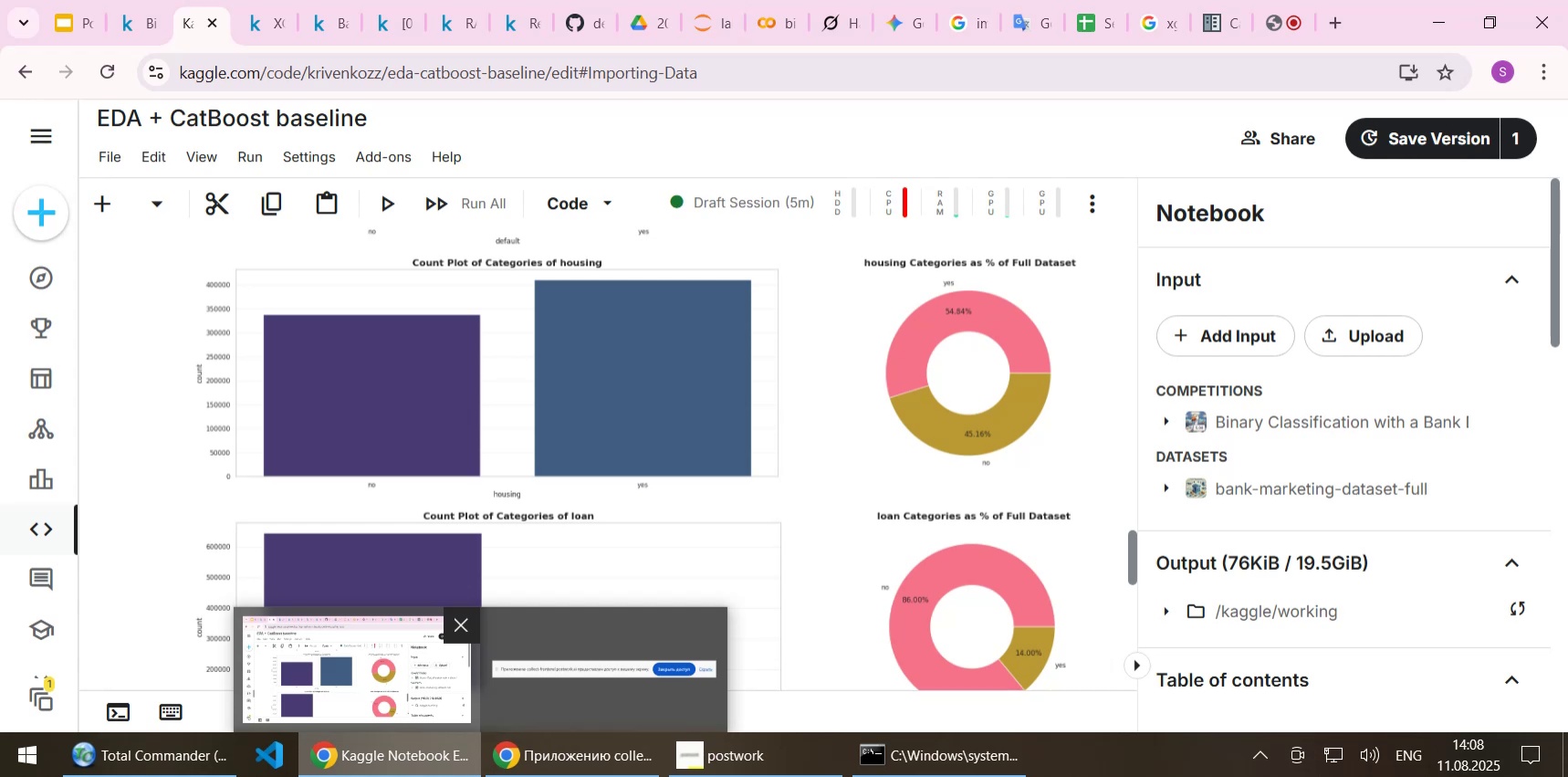 
scroll: coordinate [530, 448], scroll_direction: down, amount: 1.0
 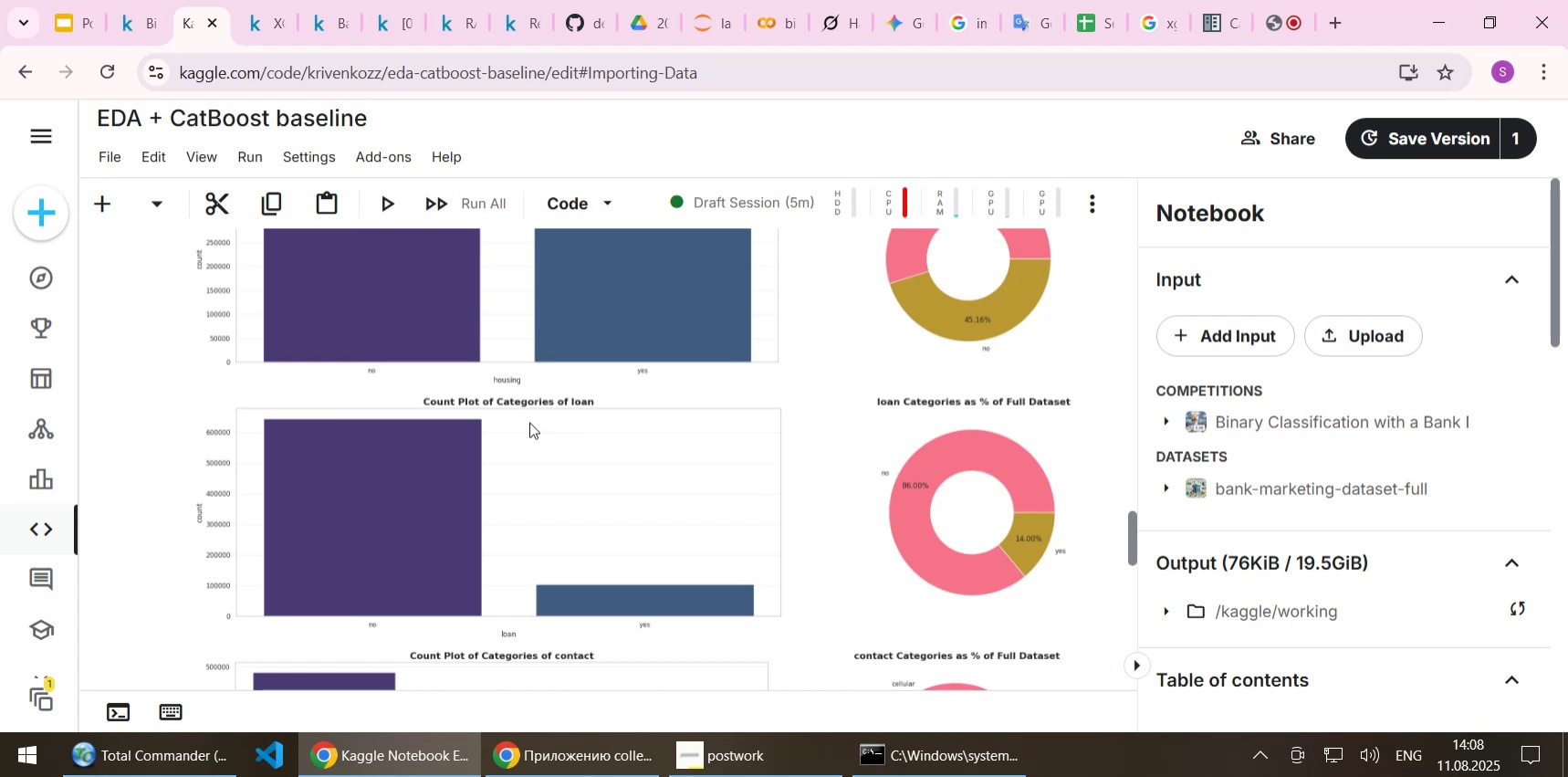 
scroll: coordinate [183, 370], scroll_direction: up, amount: 3.0
 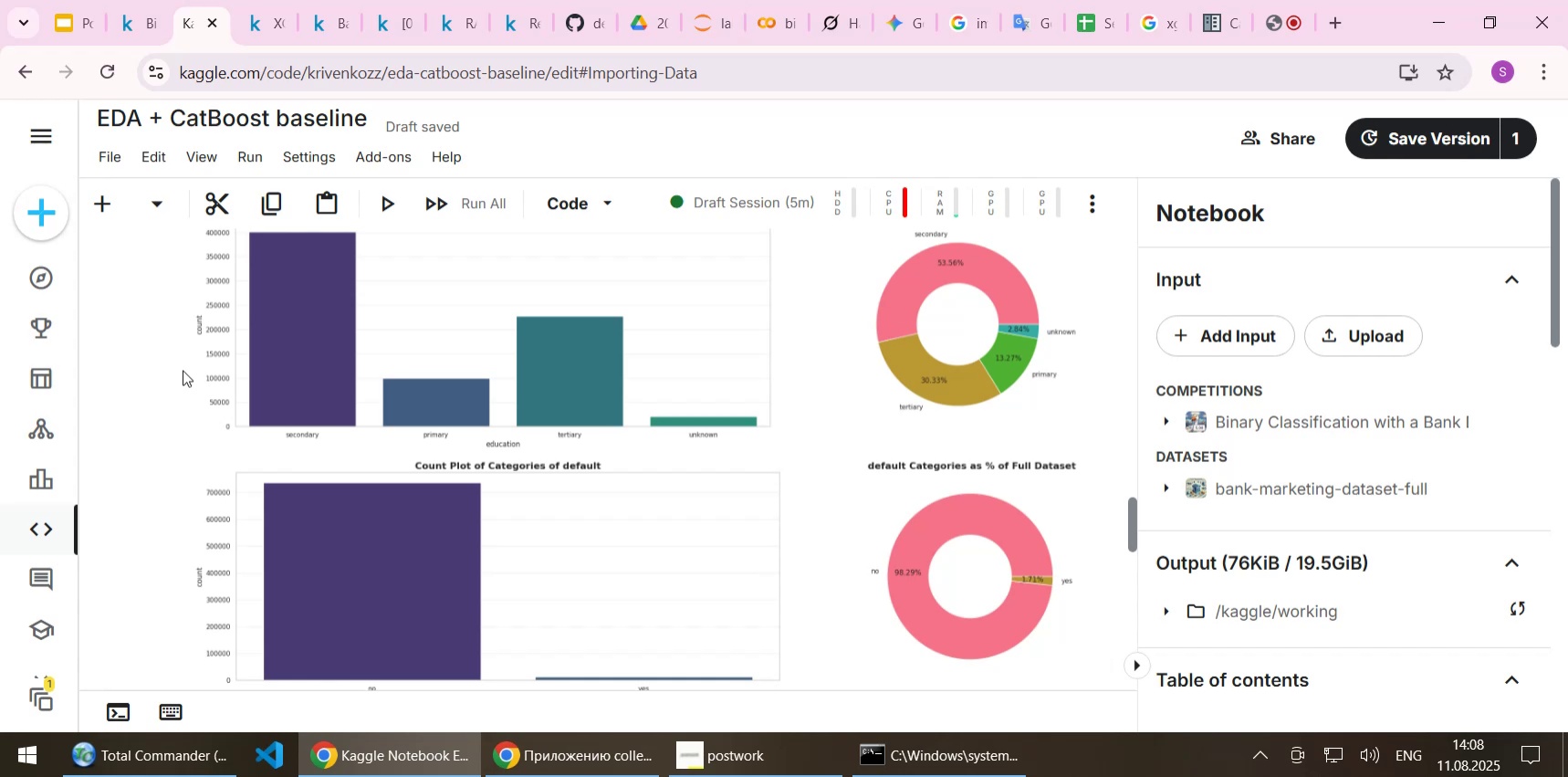 
wait(27.61)
 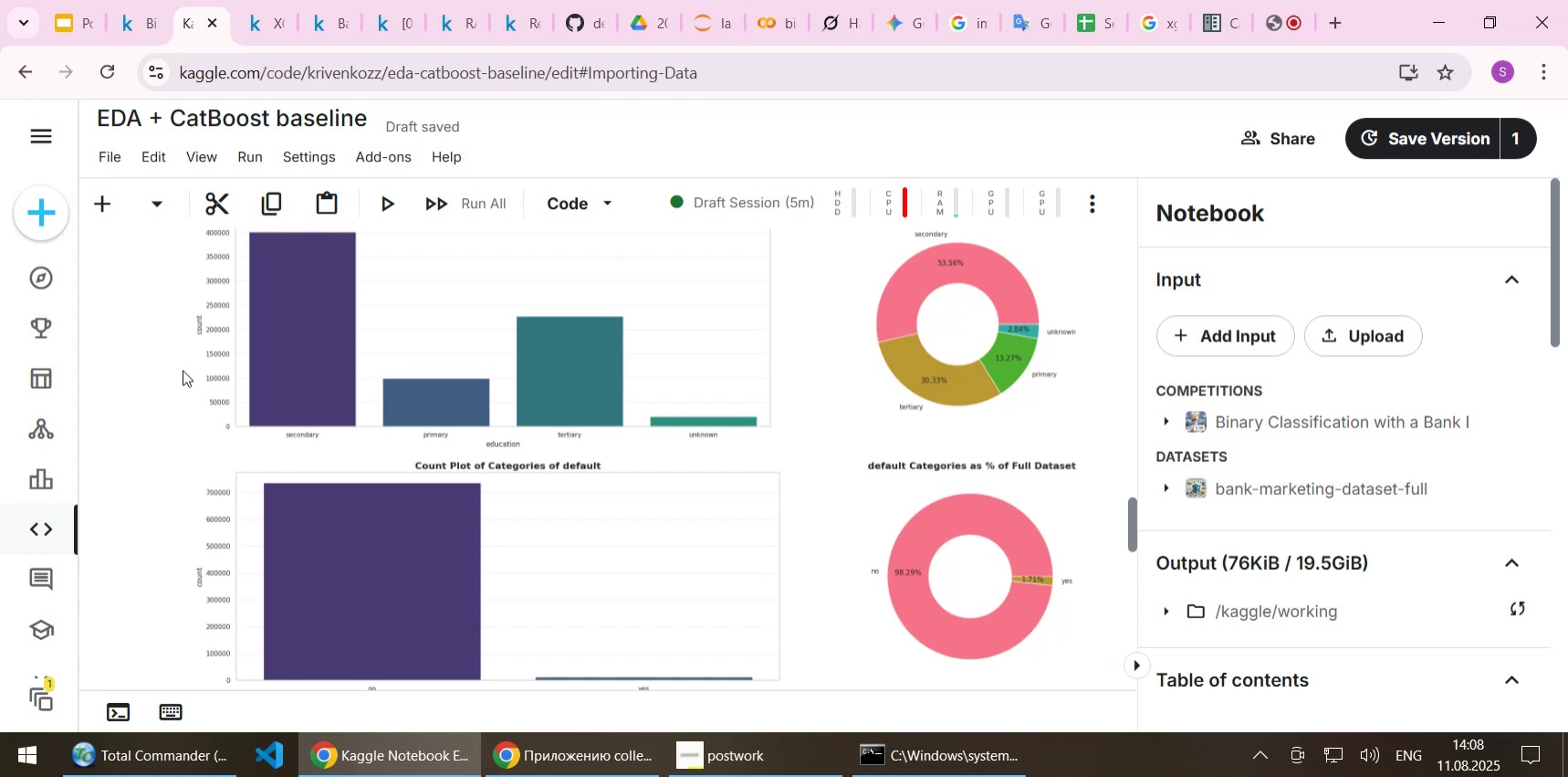 
scroll: coordinate [297, 394], scroll_direction: down, amount: 4.0
 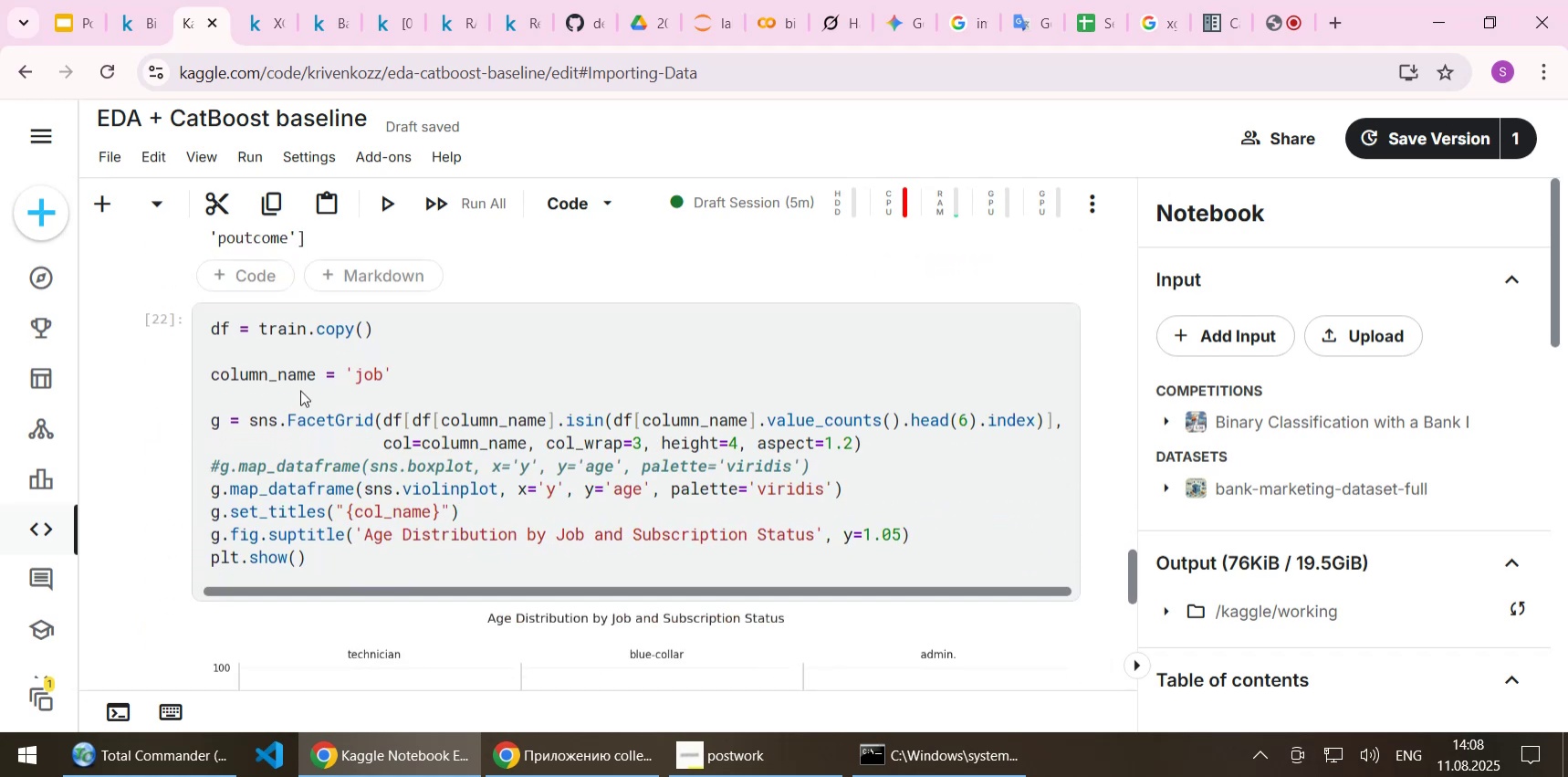 
left_click([371, 371])
 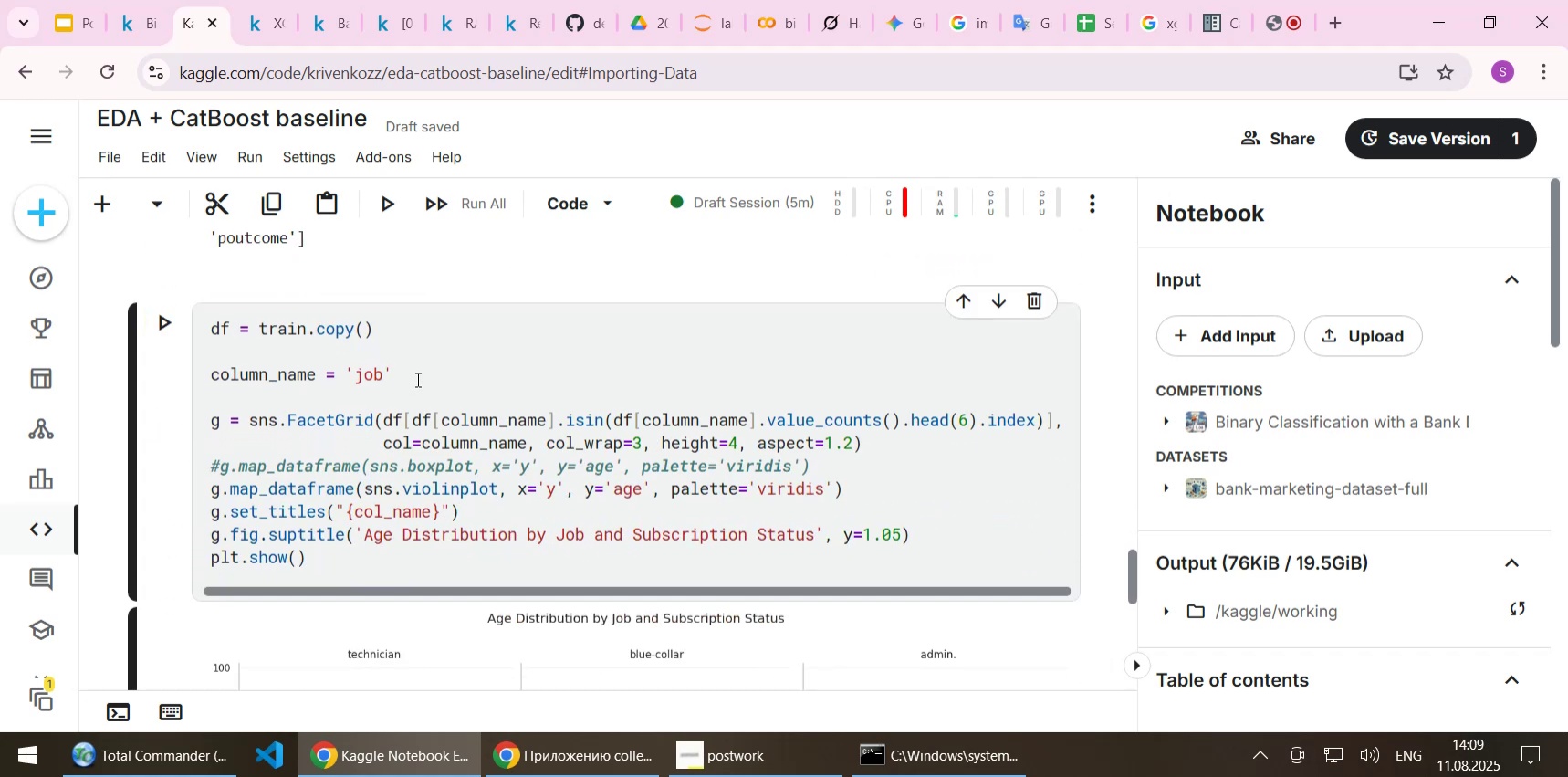 
left_click([416, 379])
 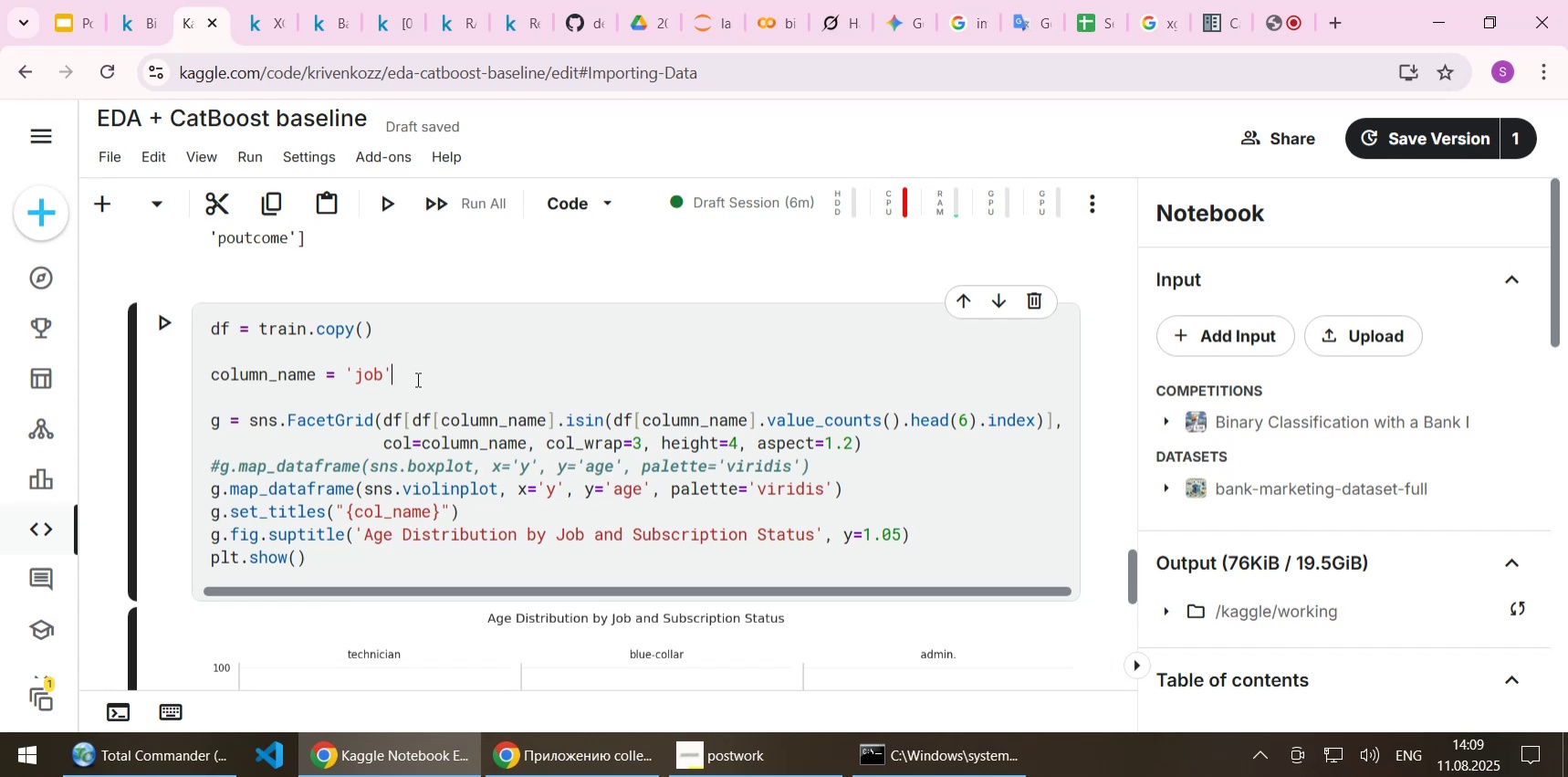 
wait(25.45)
 